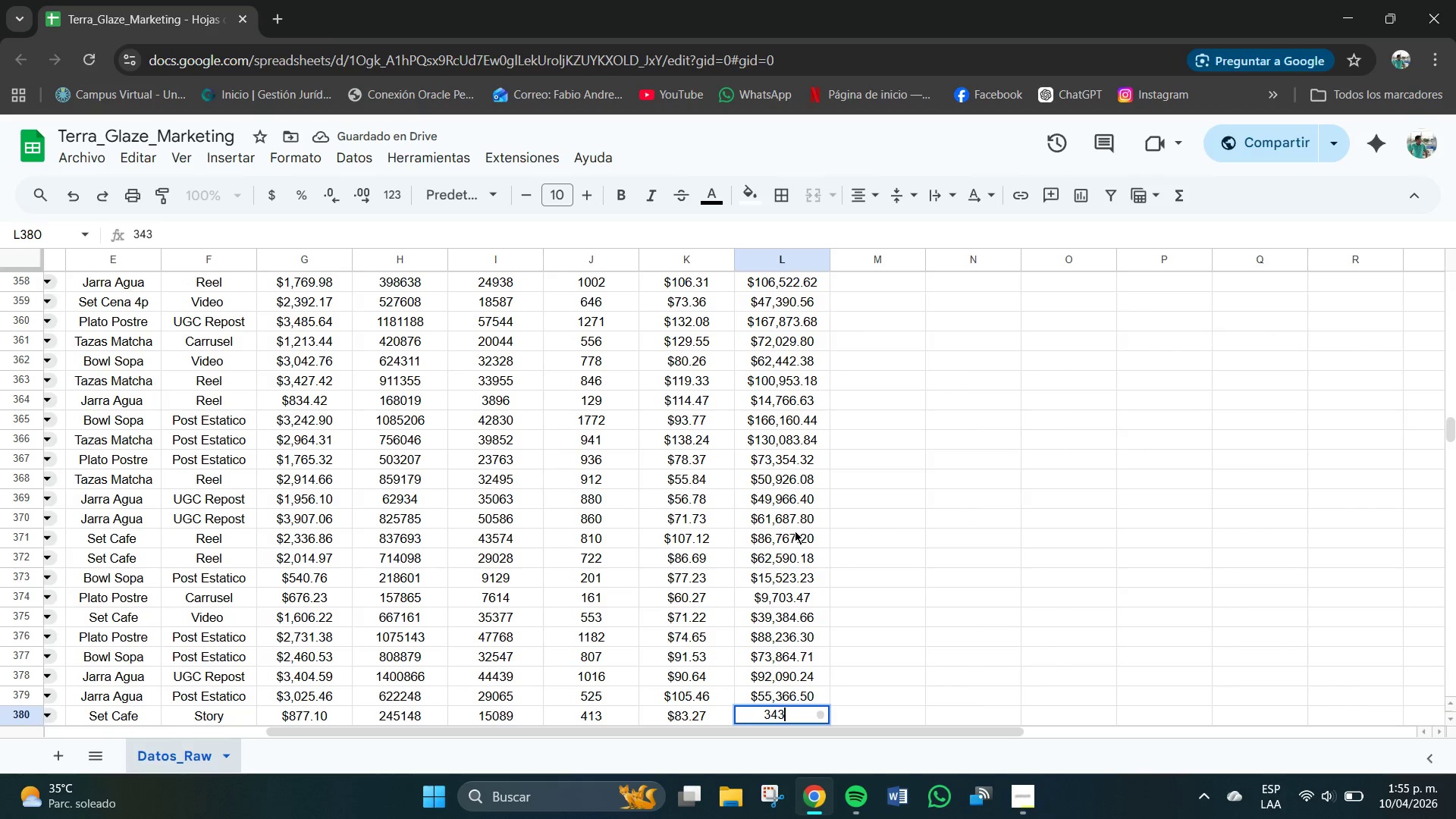 
key(Numpad0)
 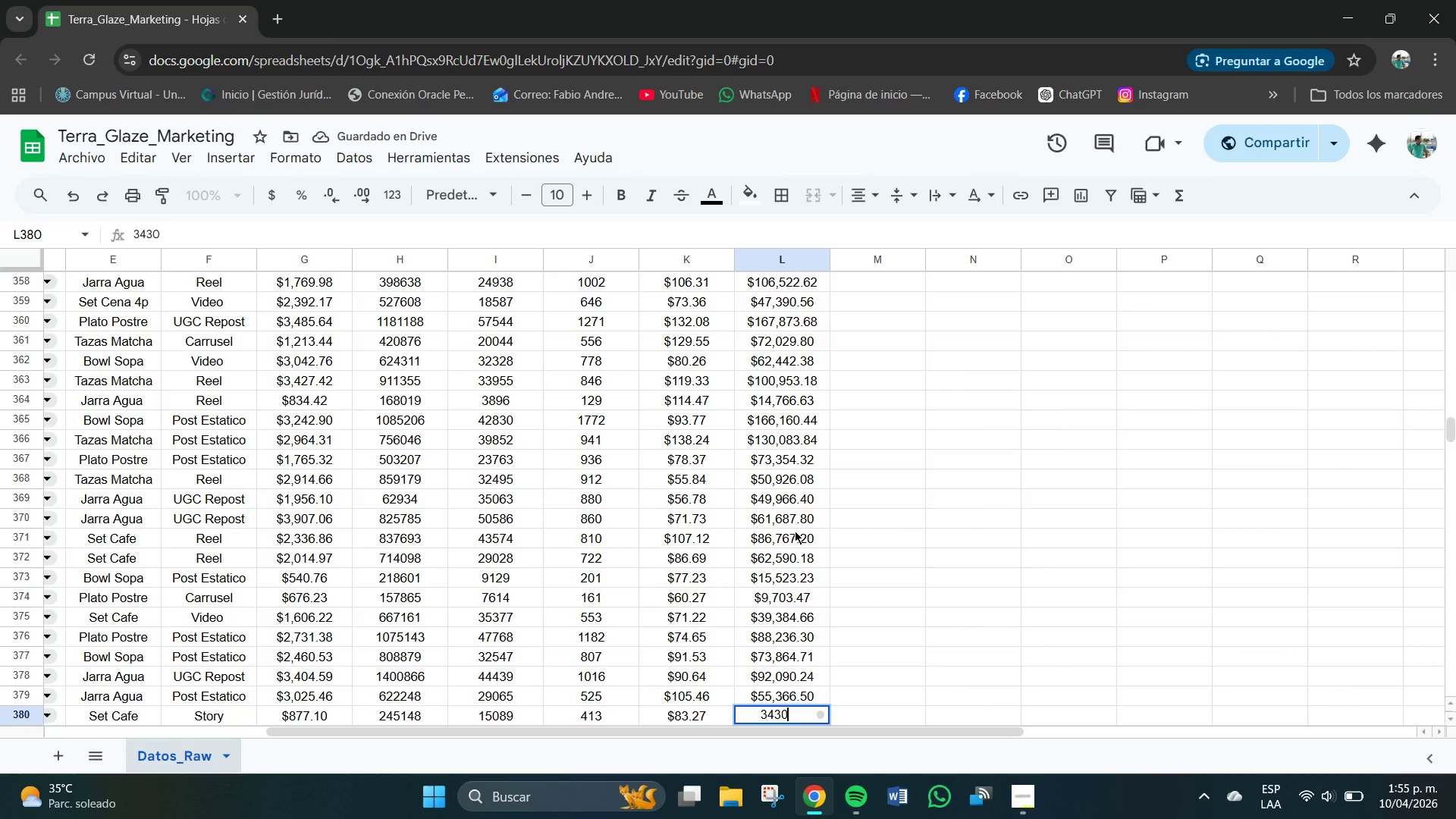 
key(Numpad9)
 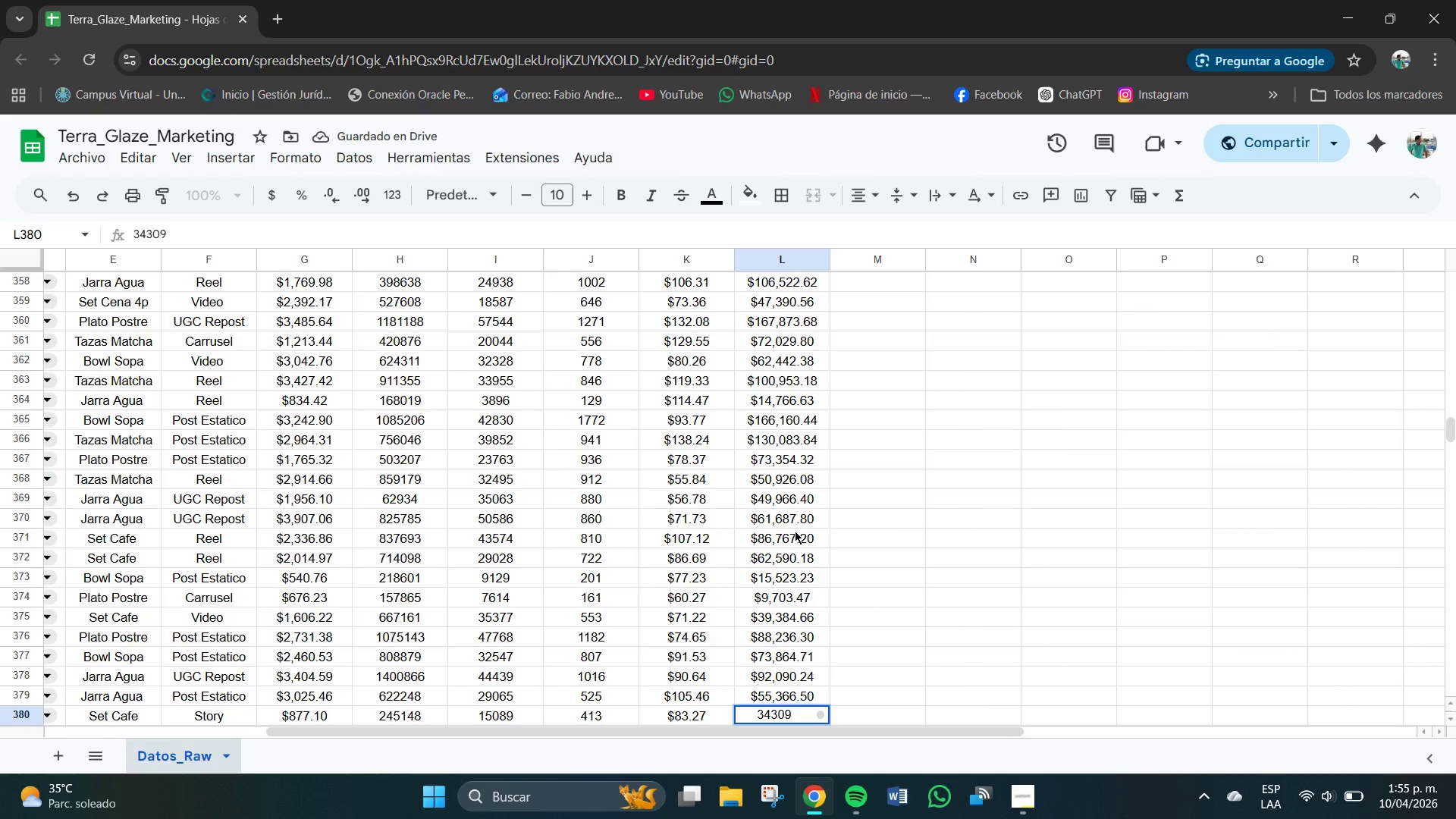 
key(NumpadDecimal)
 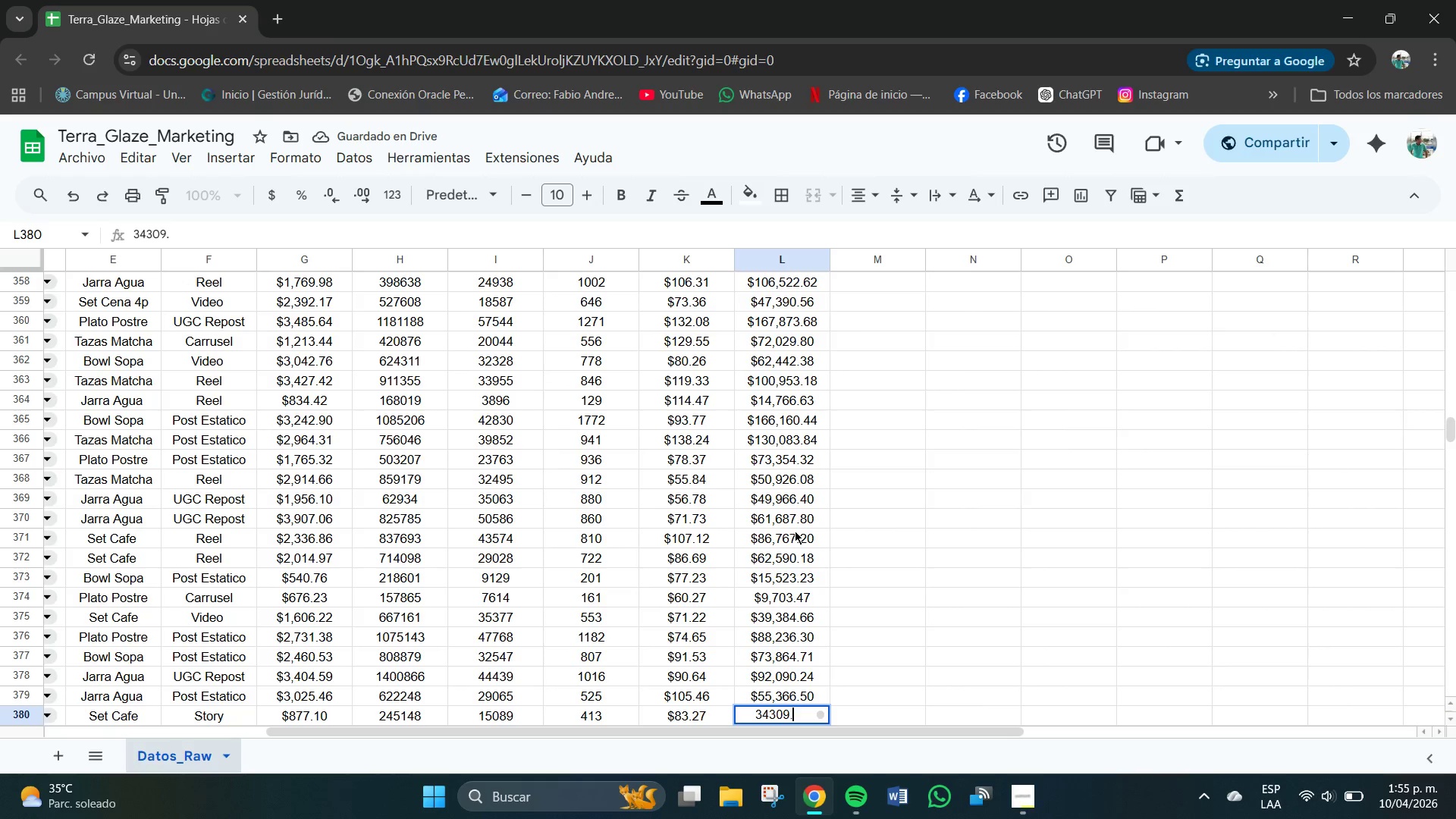 
key(Numpad5)
 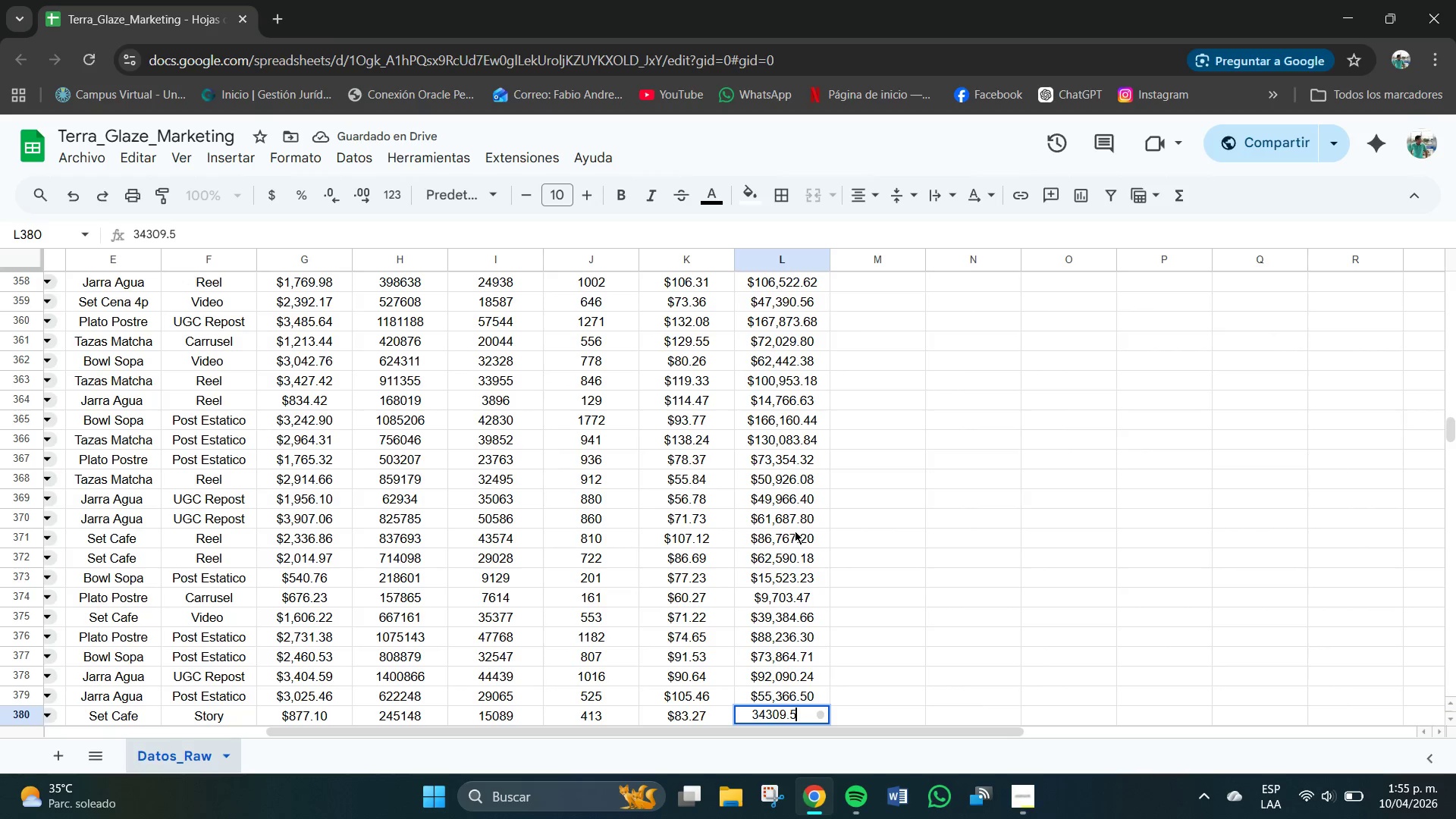 
key(Numpad1)
 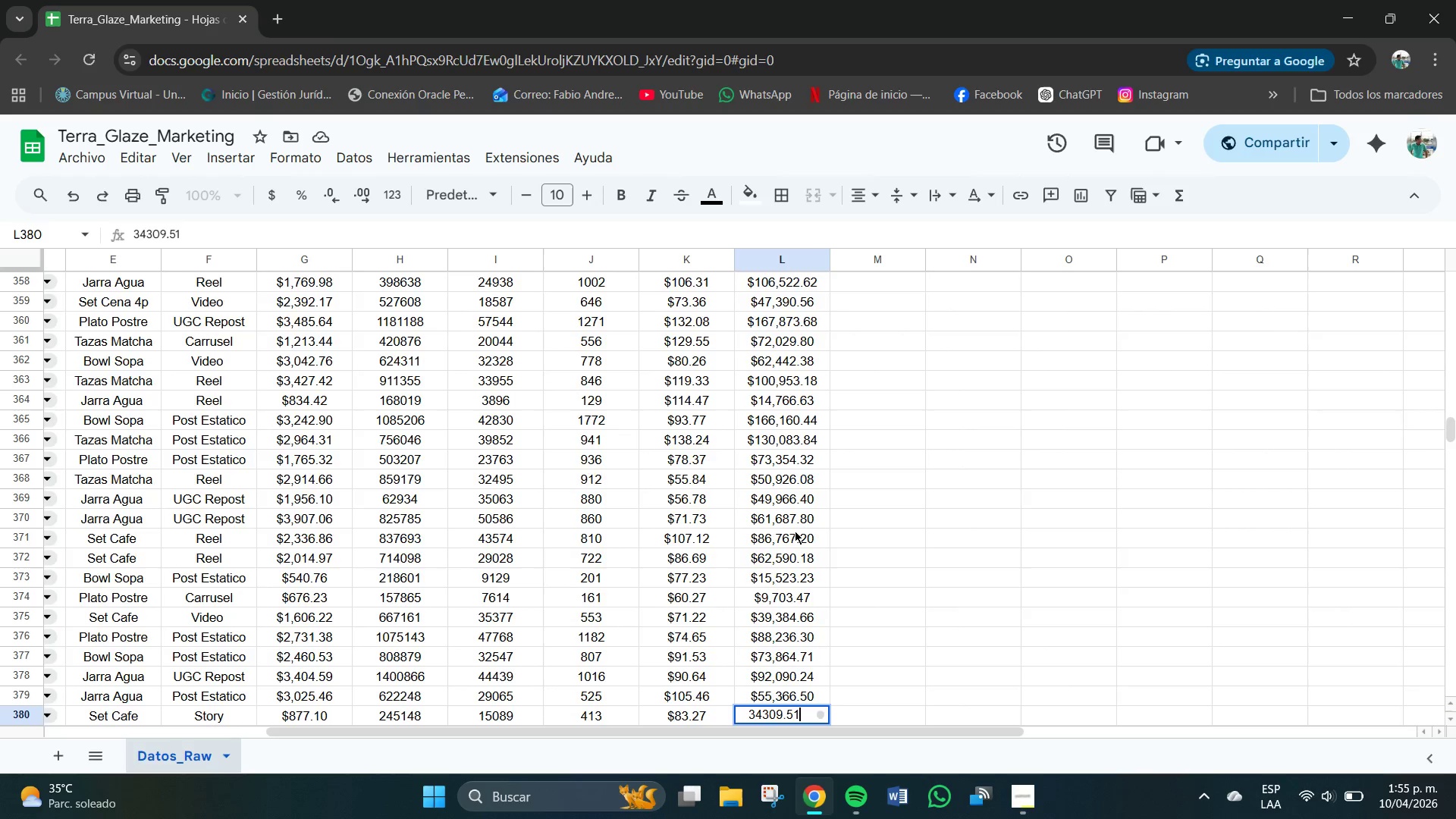 
key(NumpadEnter)
 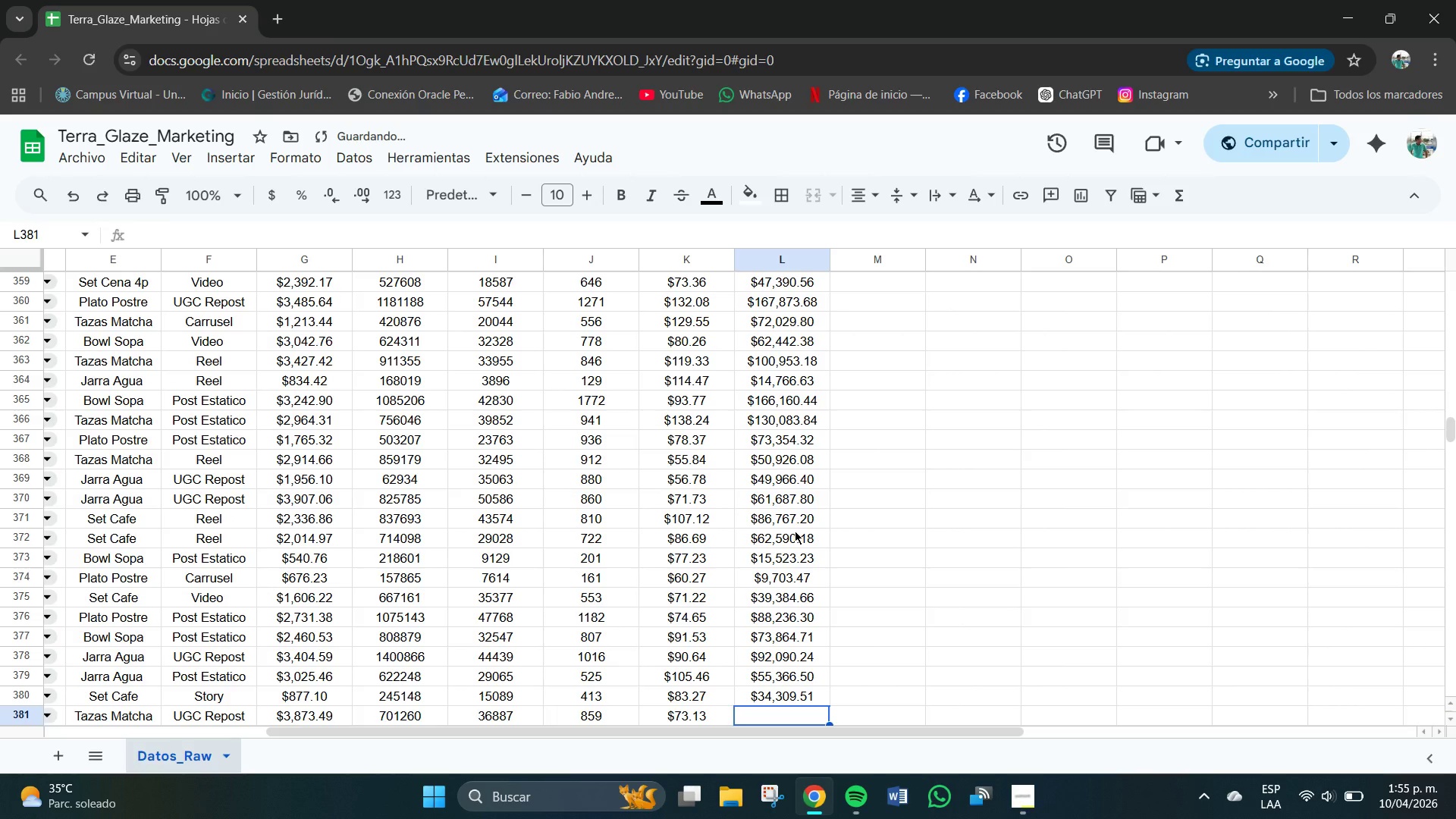 
key(Numpad6)
 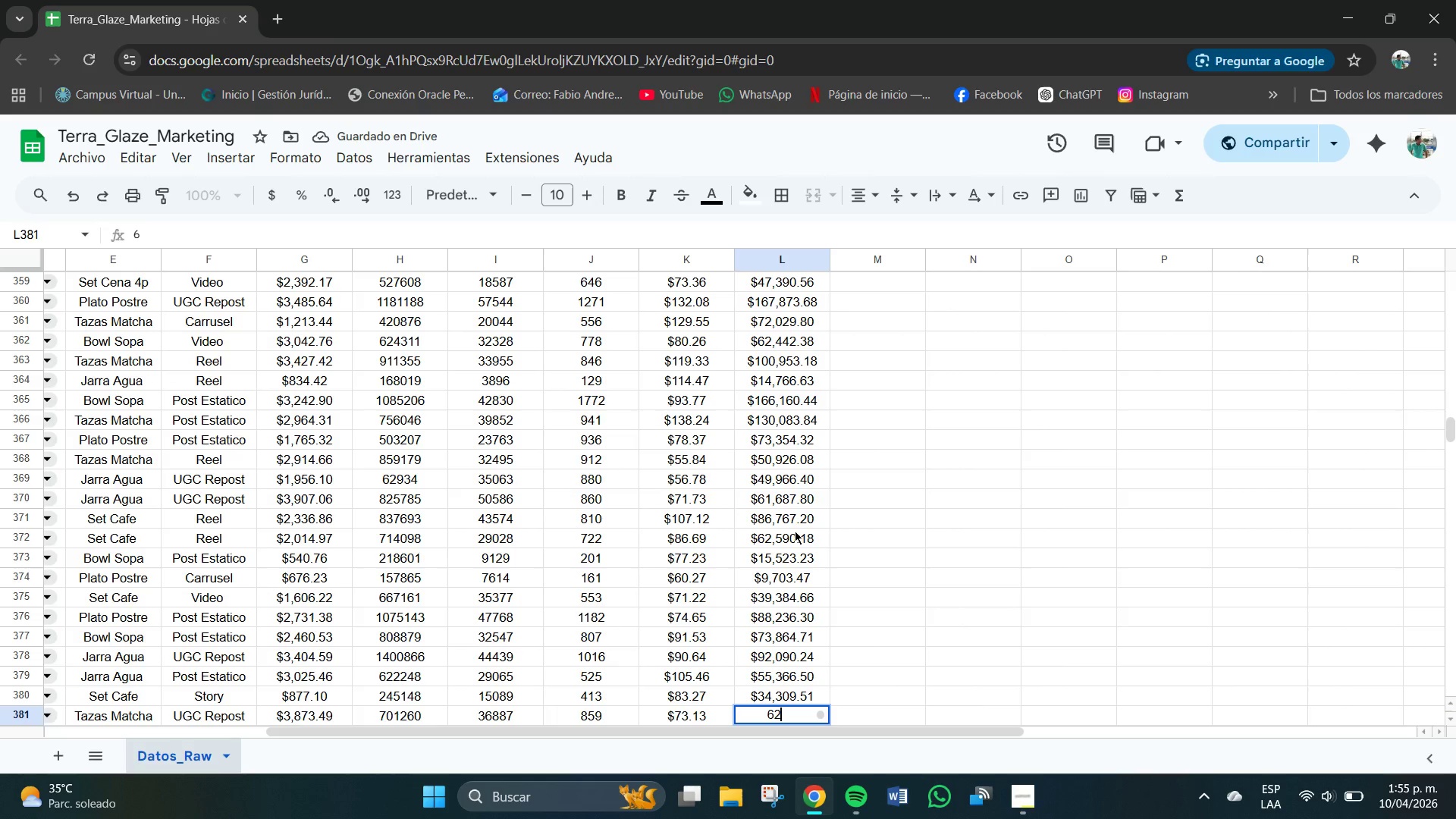 
key(Numpad2)
 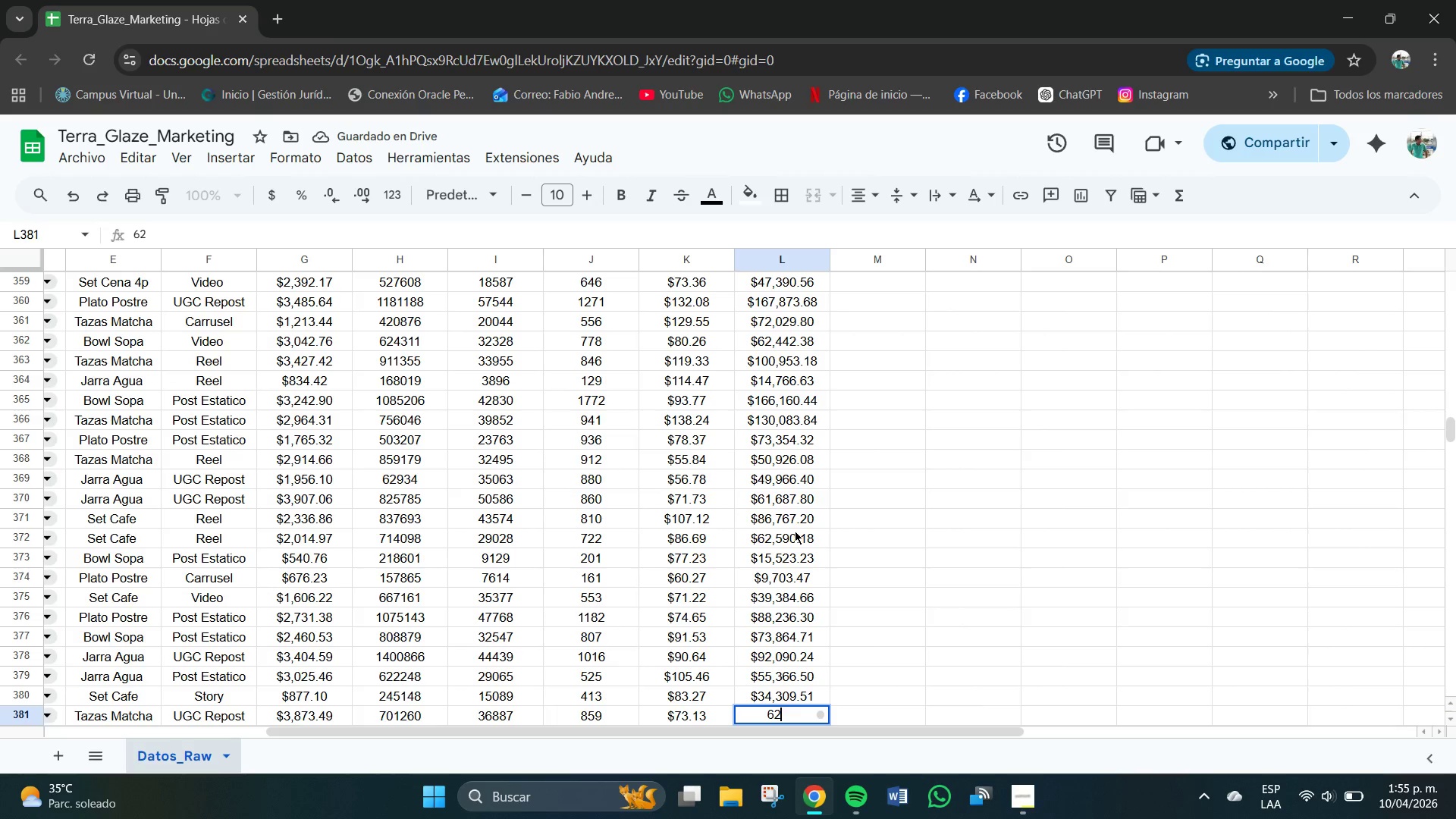 
key(Numpad8)
 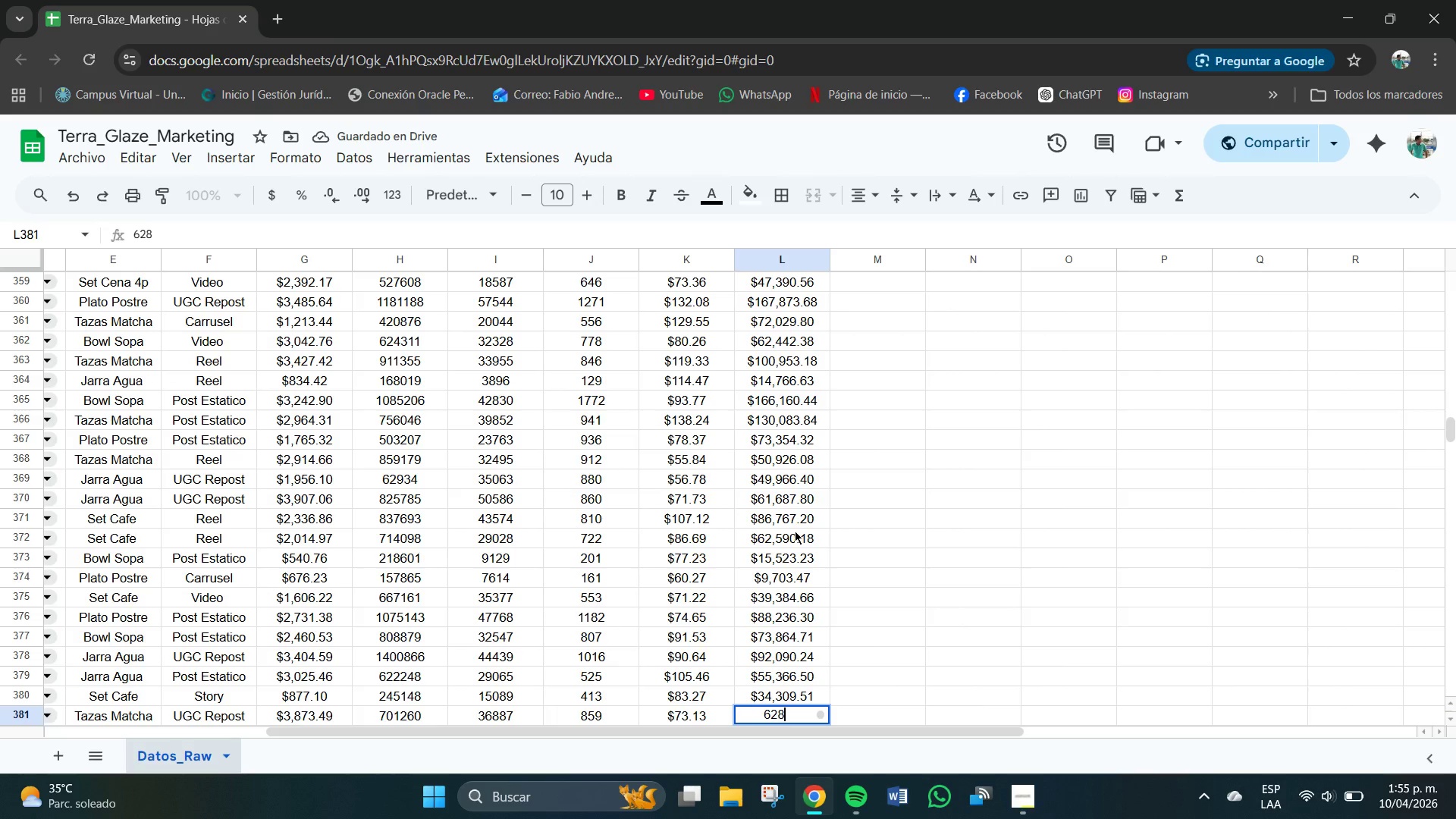 
key(Numpad1)
 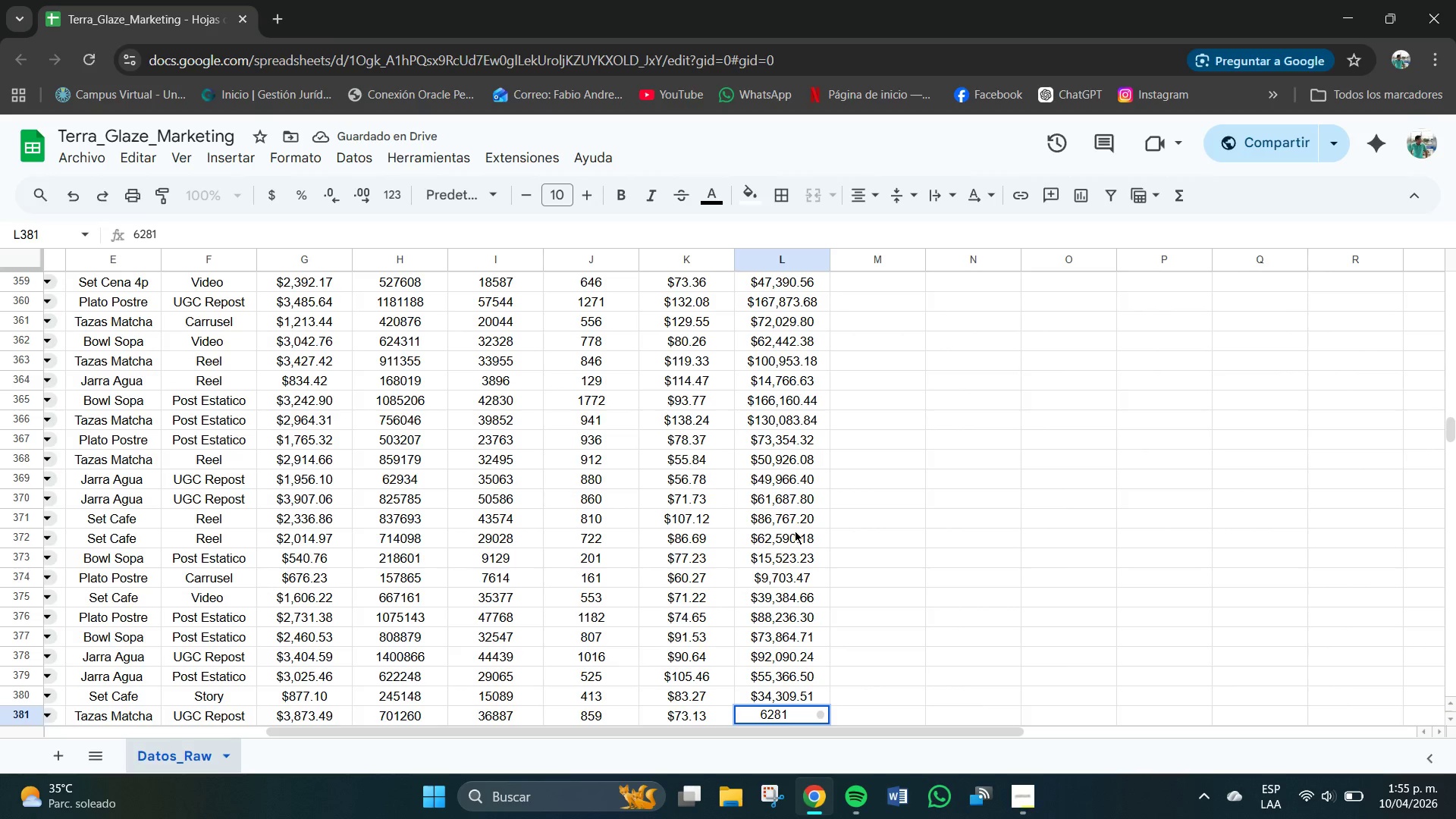 
key(NumpadDecimal)
 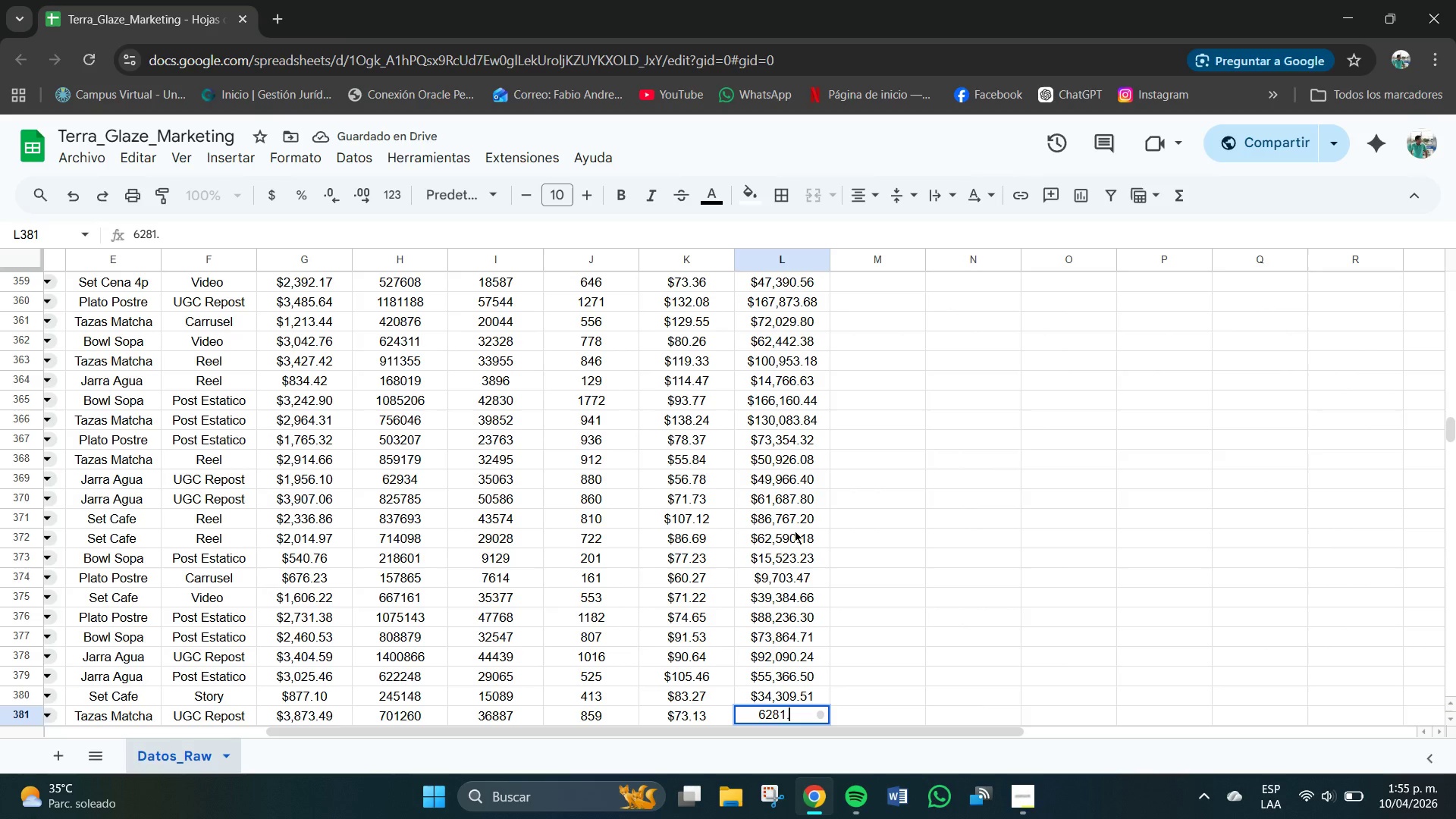 
key(Numpad6)
 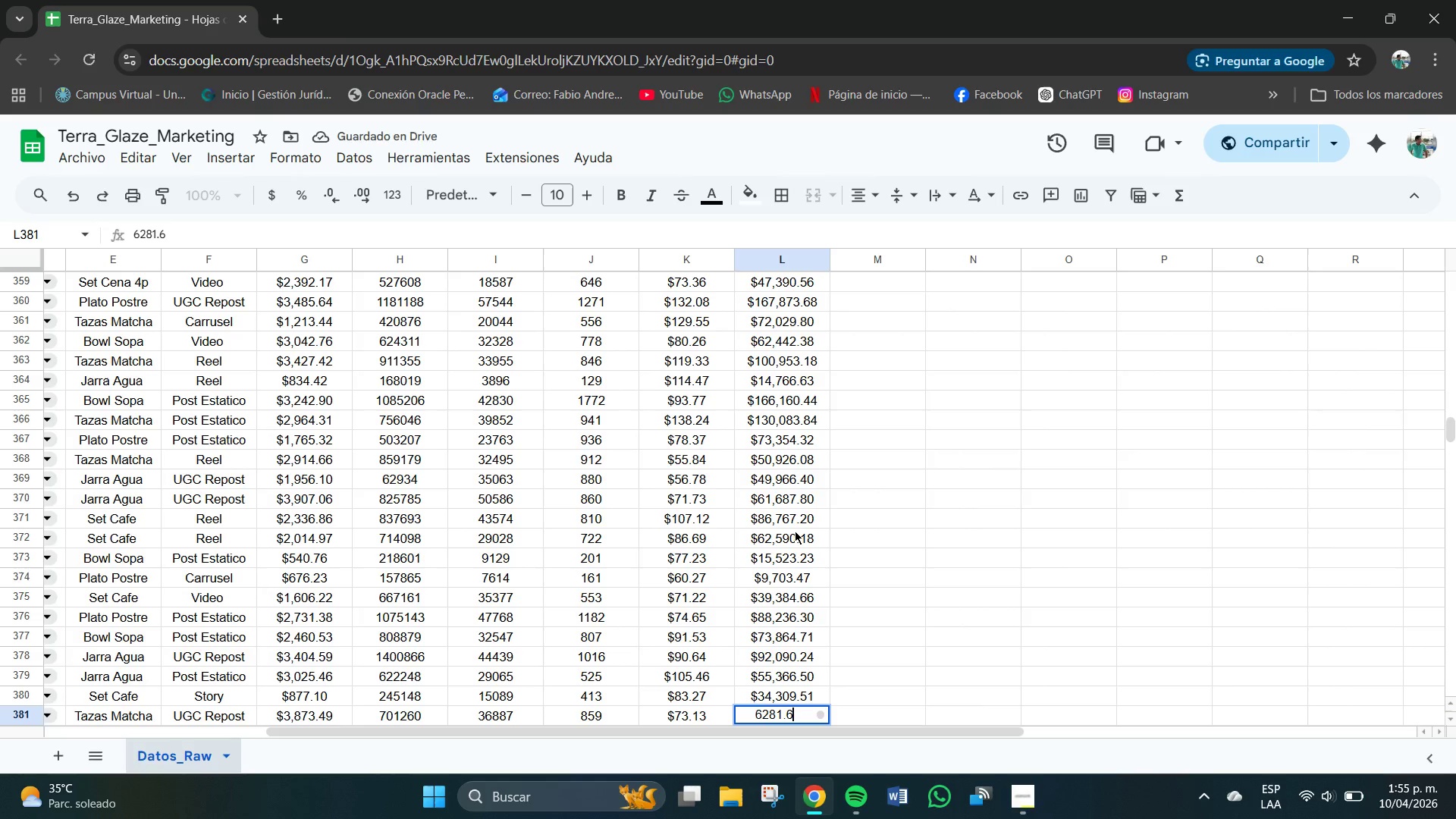 
key(Numpad7)
 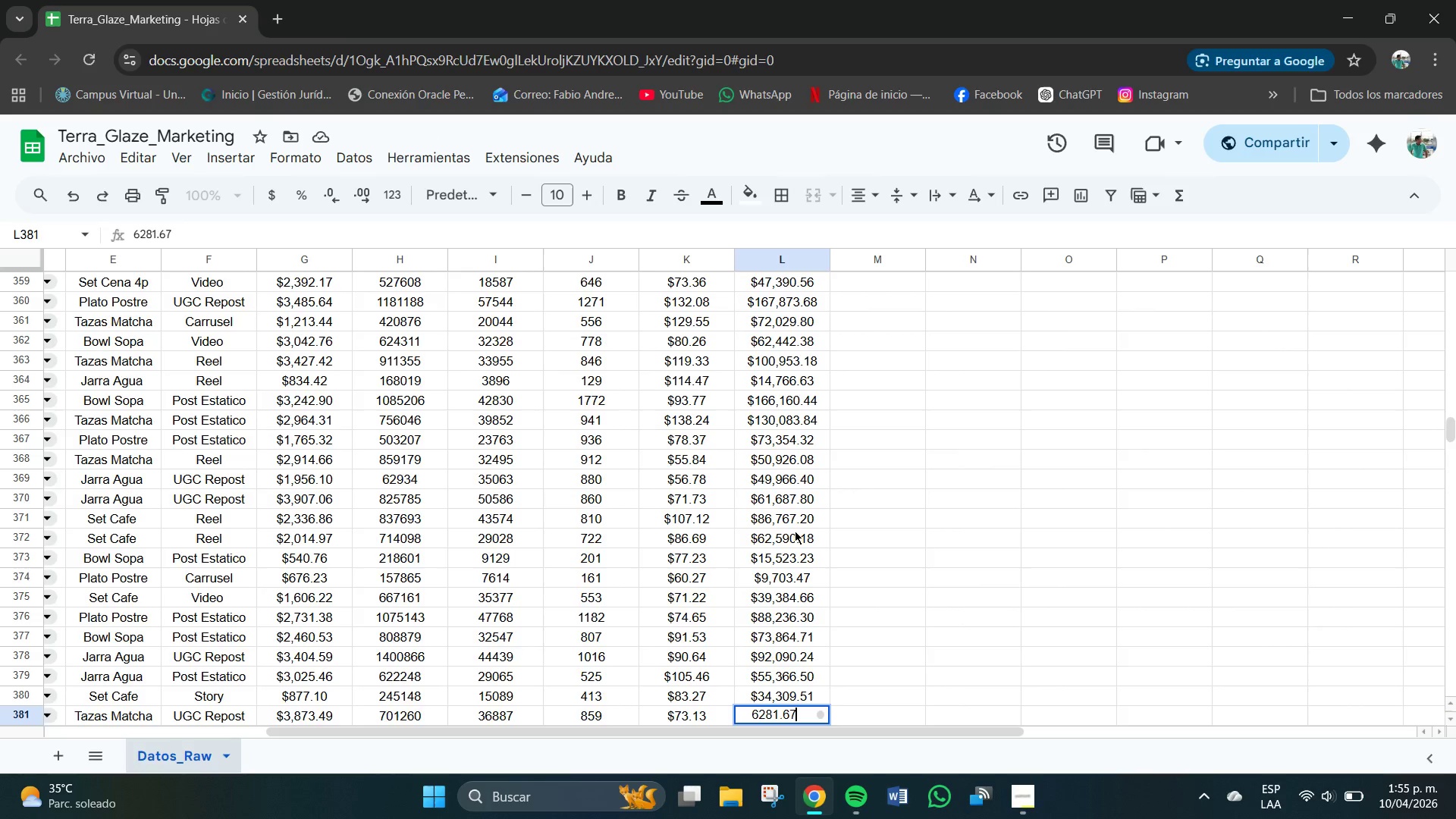 
key(NumpadEnter)
 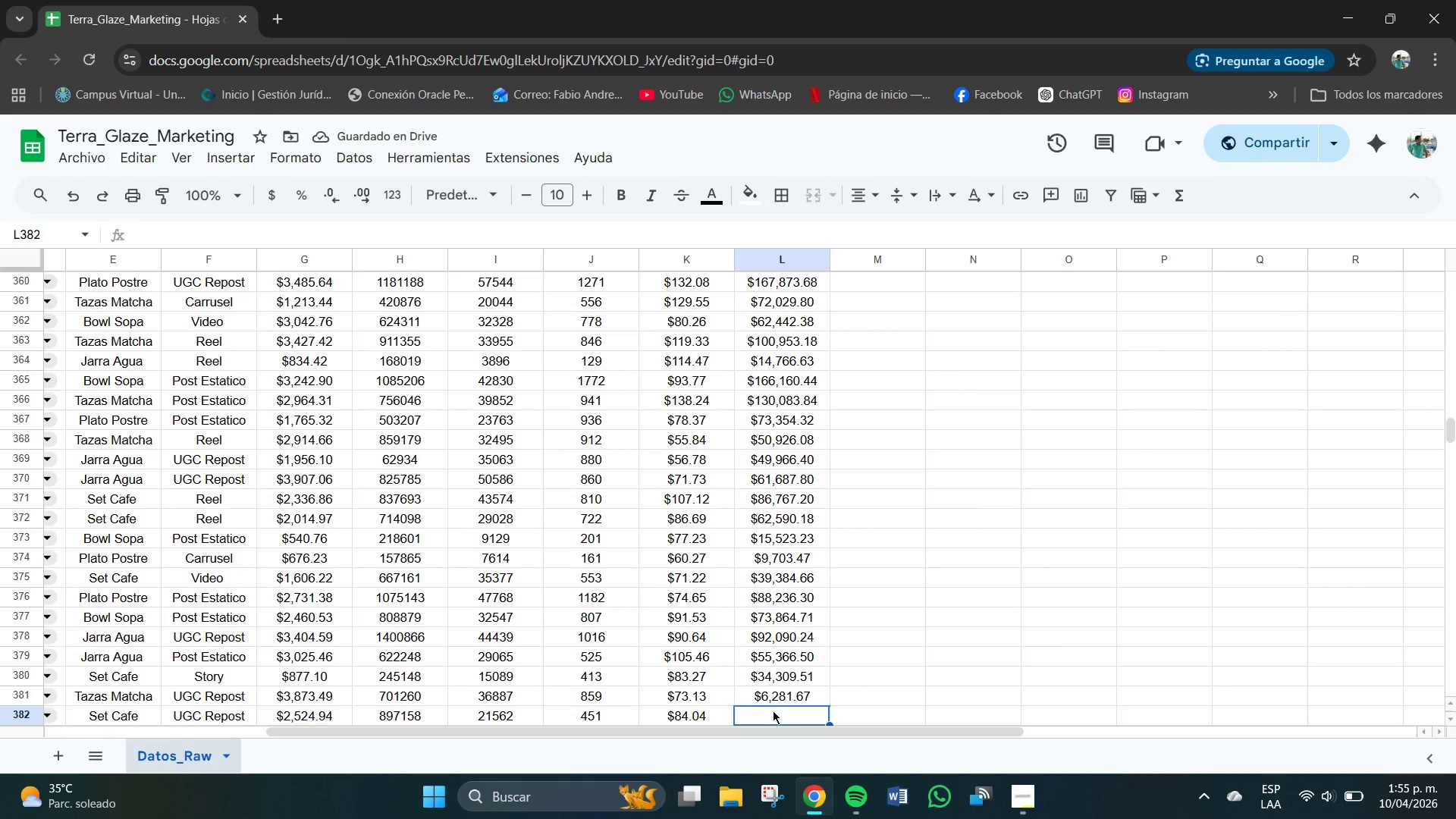 
wait(5.09)
 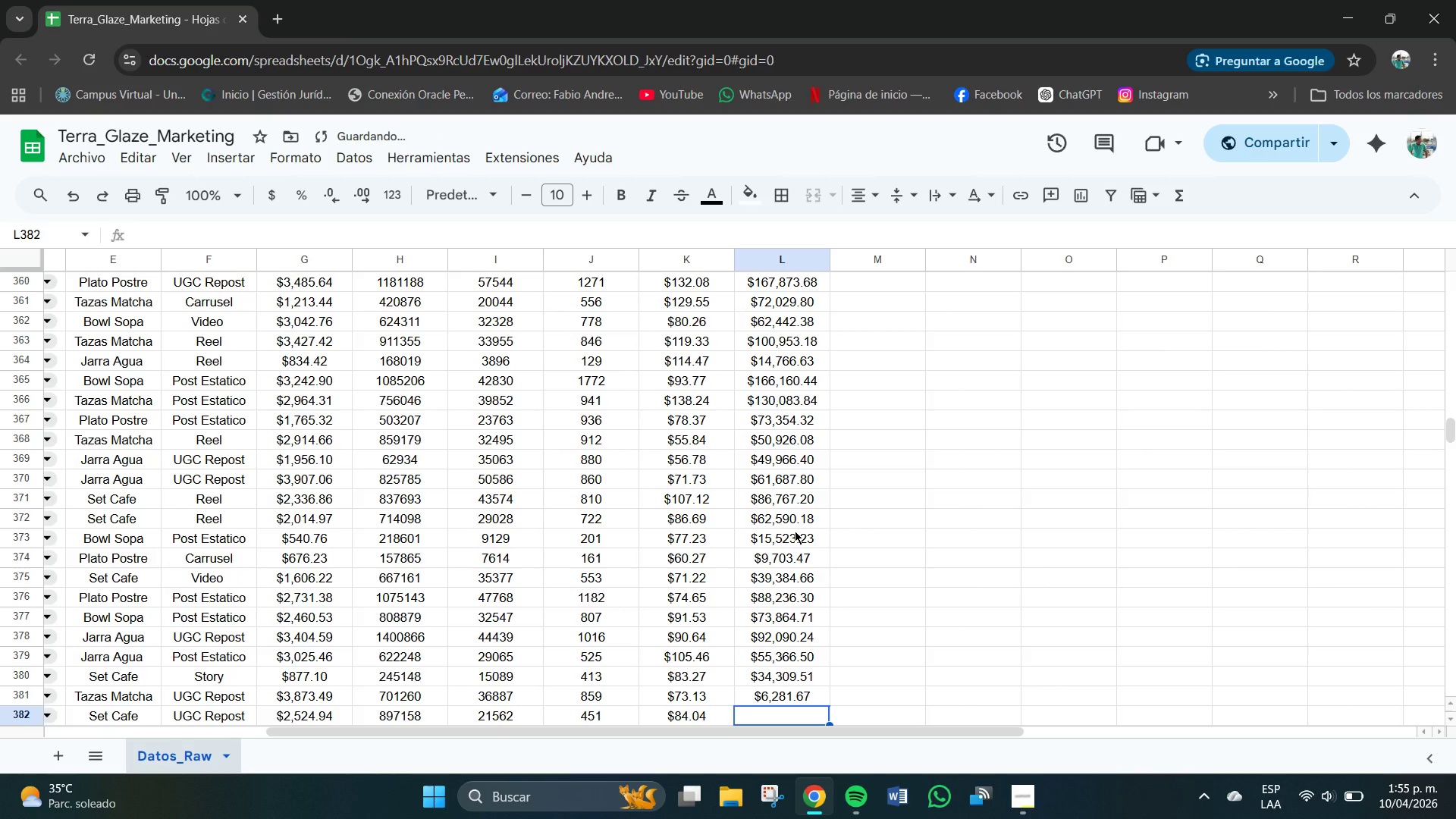 
key(Backspace)
 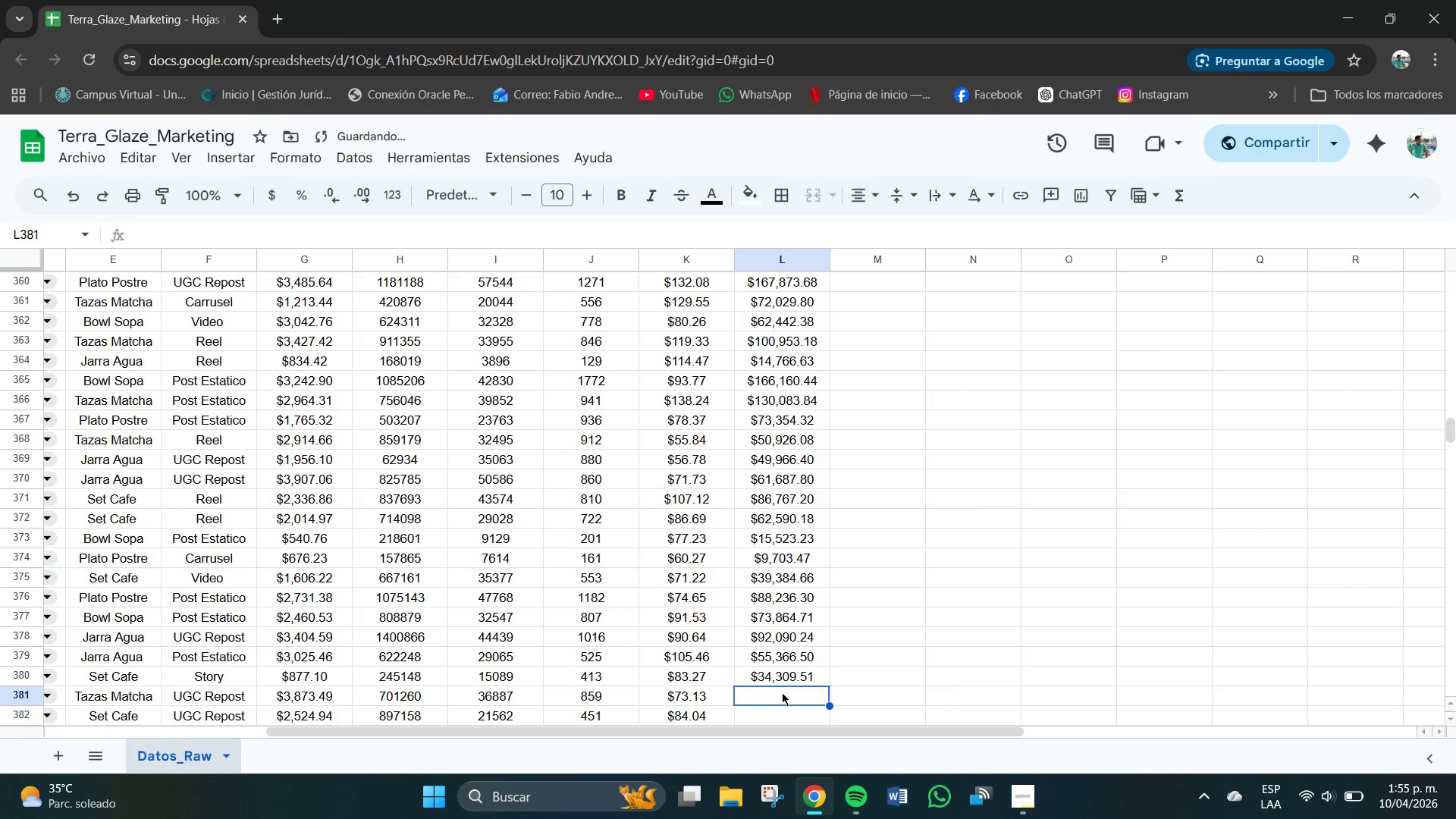 
key(Numpad6)
 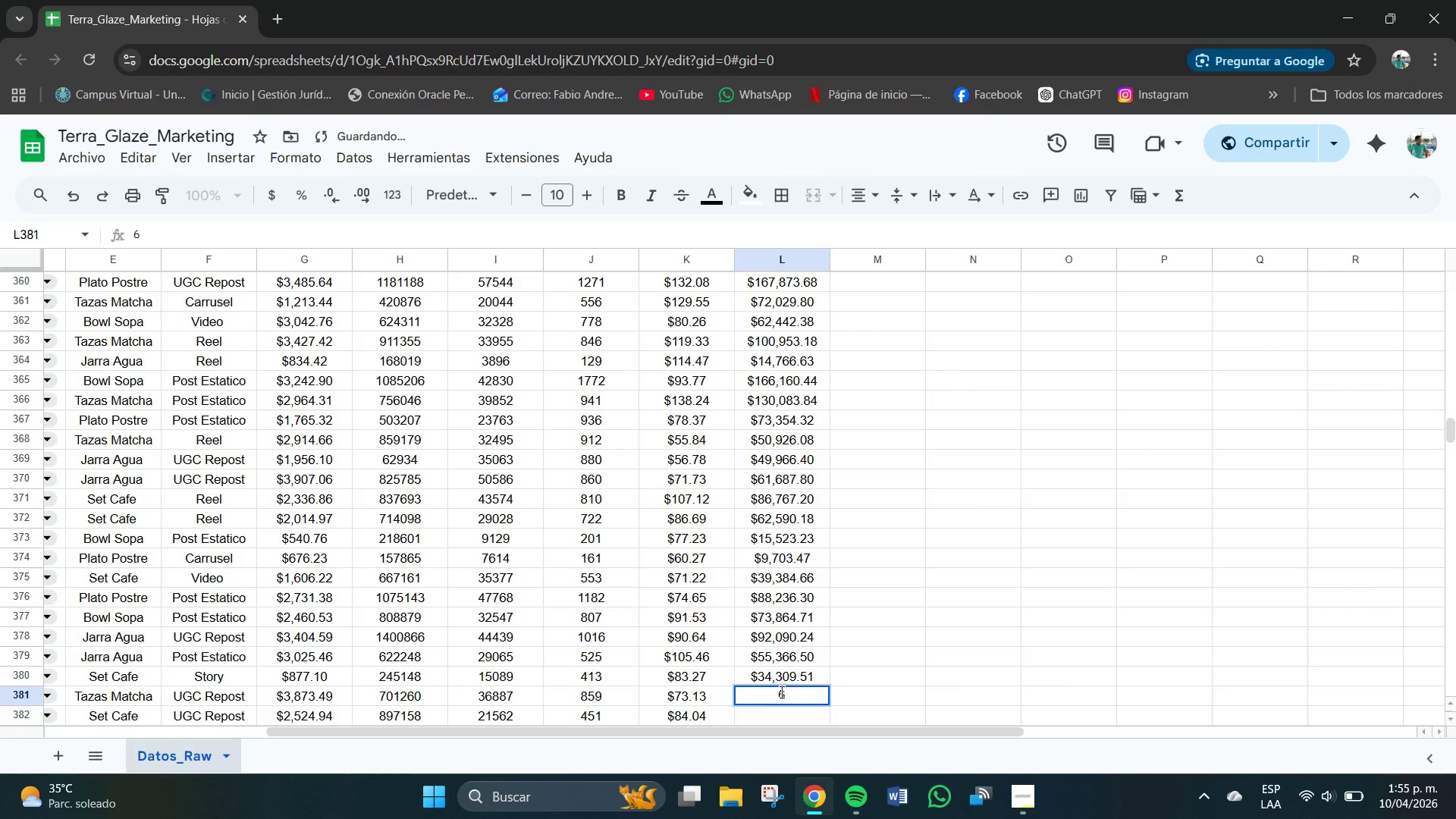 
key(Numpad2)
 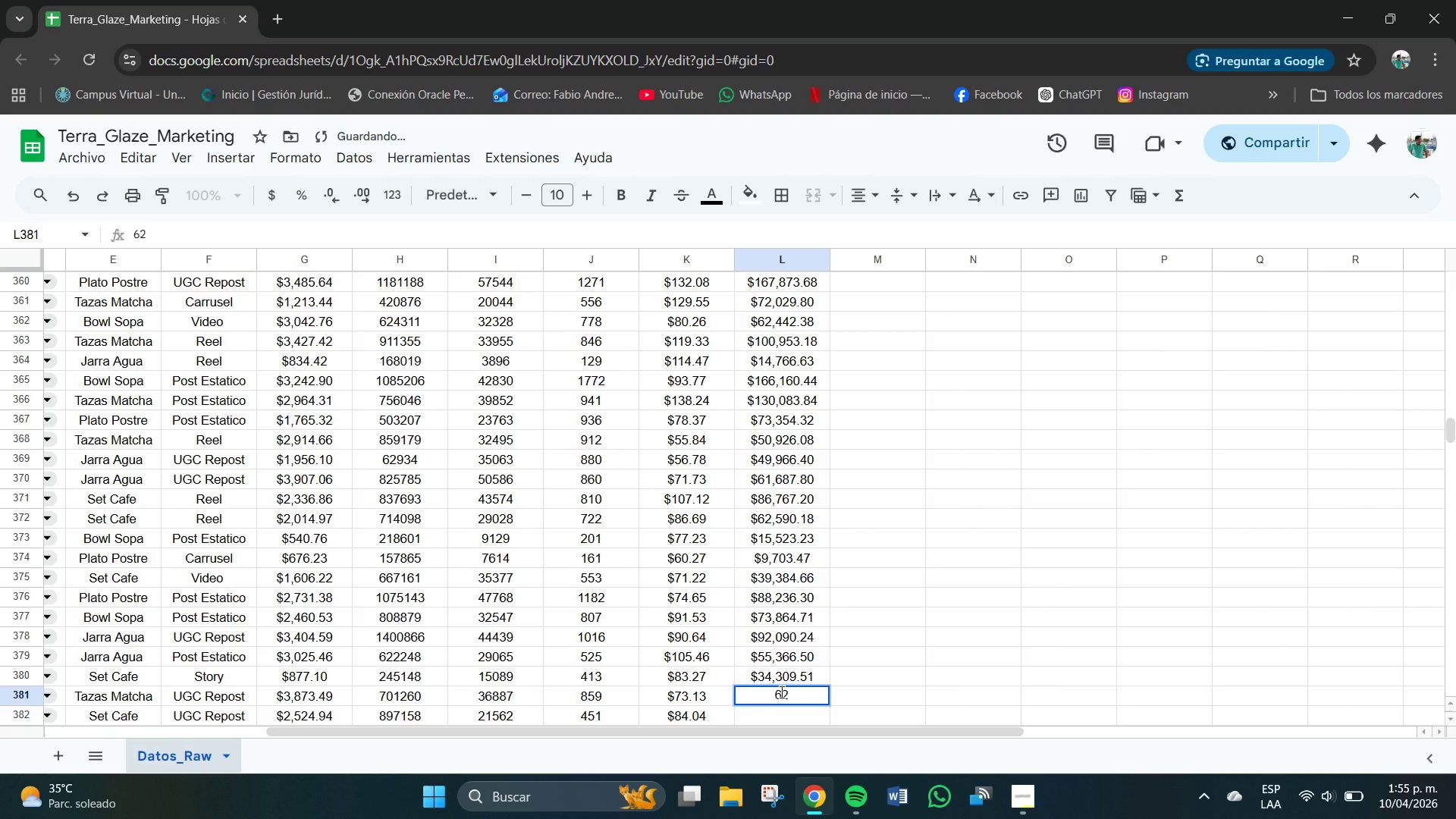 
key(Numpad8)
 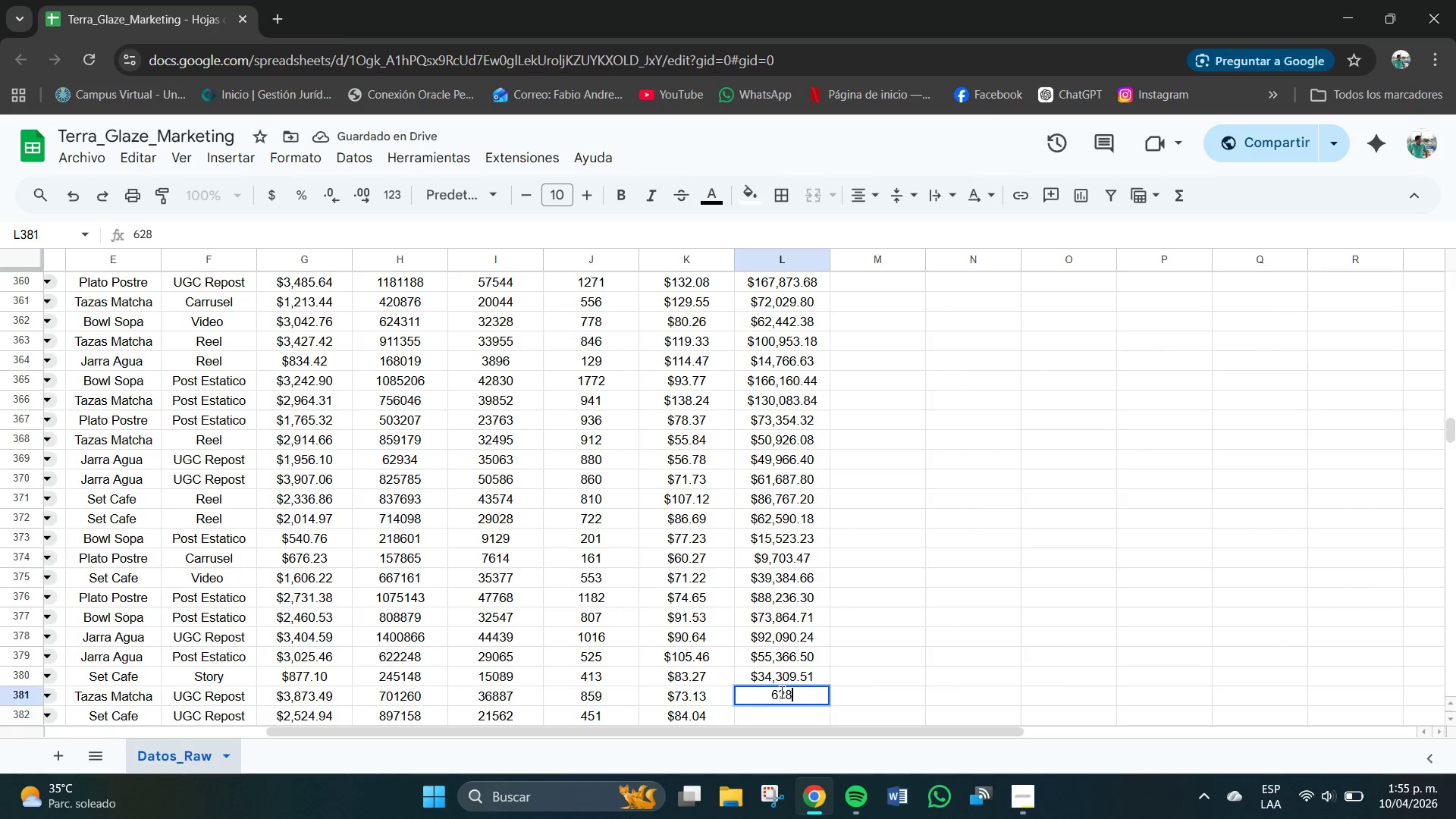 
key(Numpad1)
 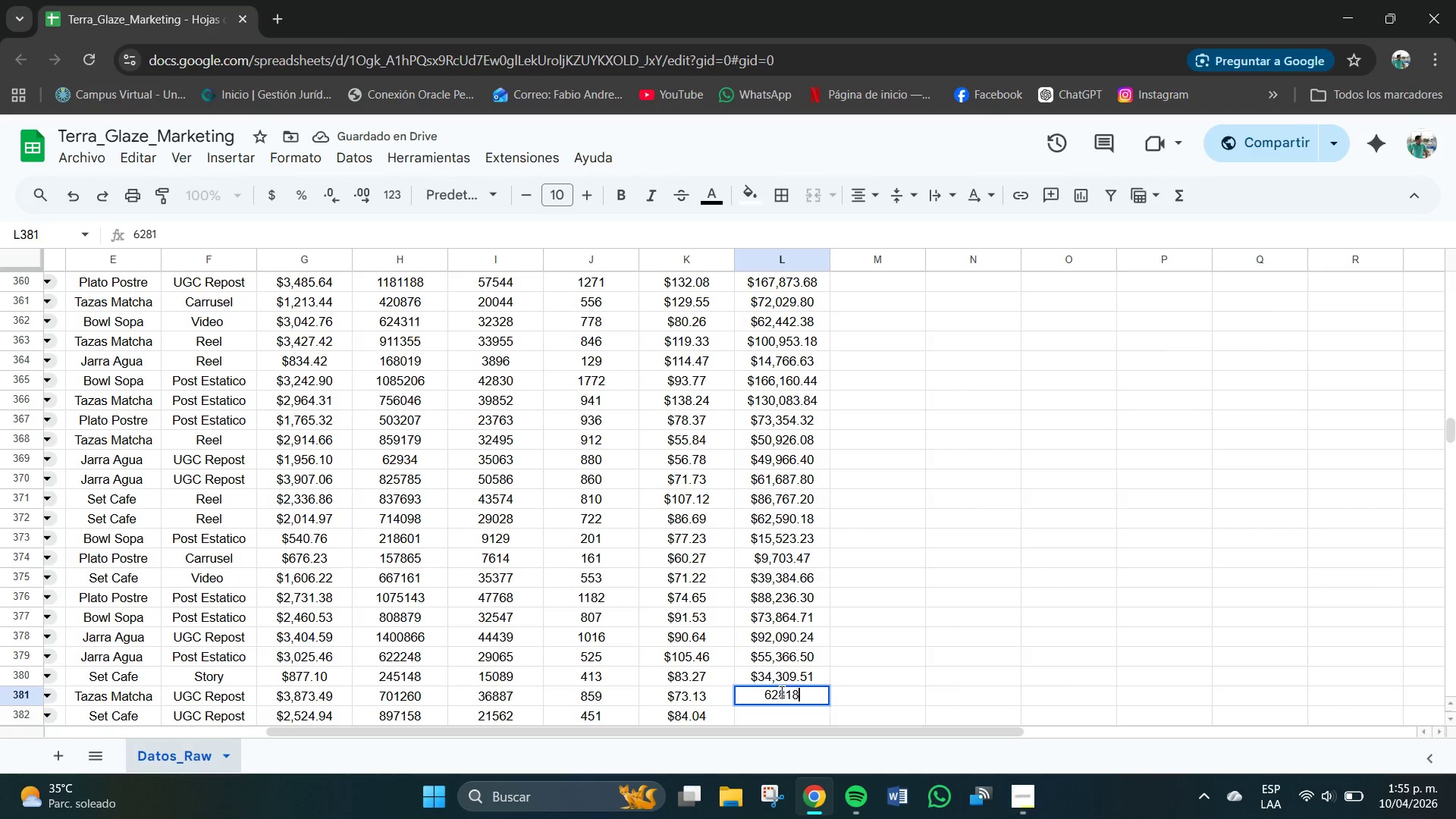 
key(Numpad8)
 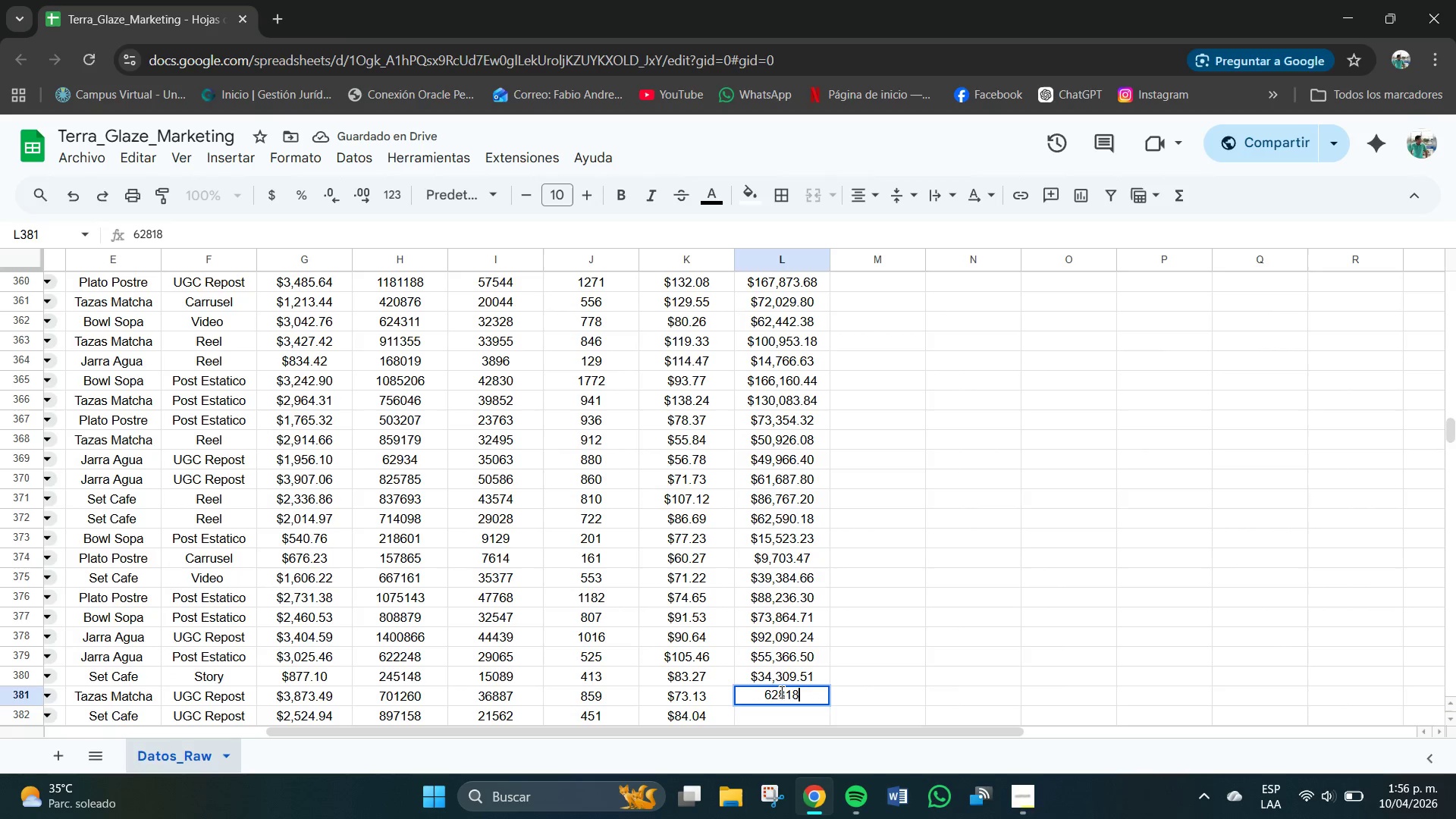 
key(NumpadDecimal)
 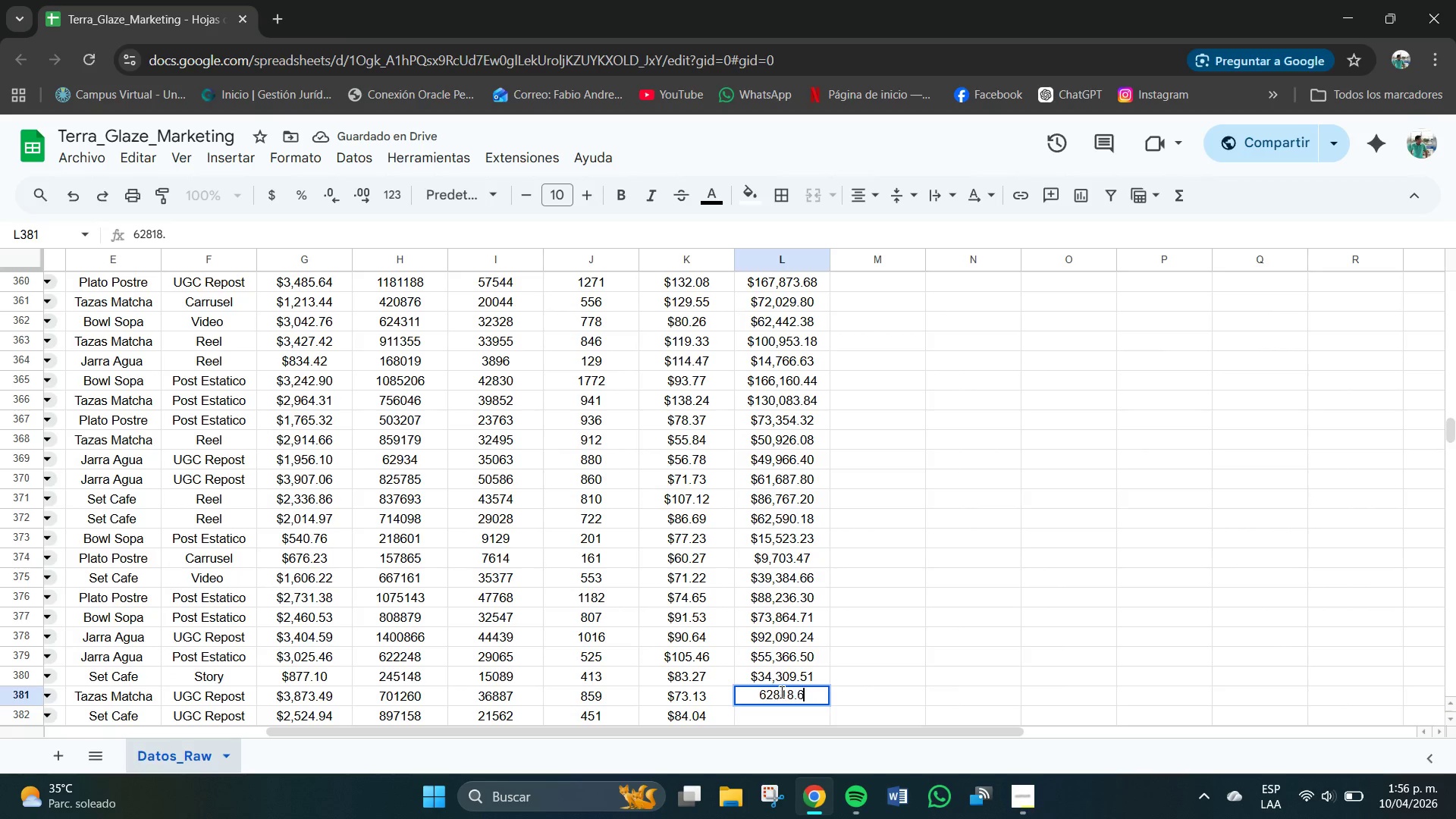 
key(Numpad6)
 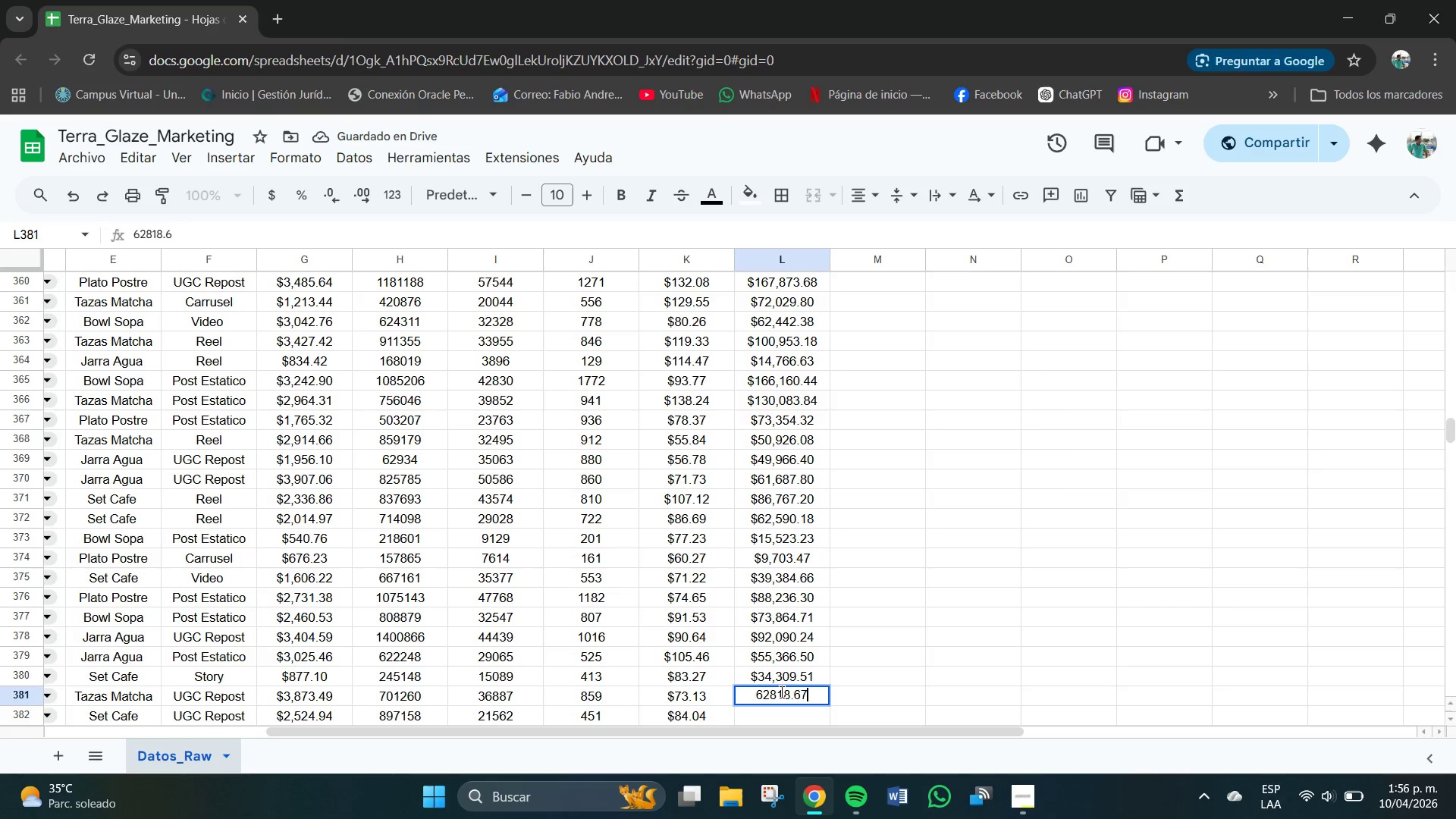 
key(Numpad7)
 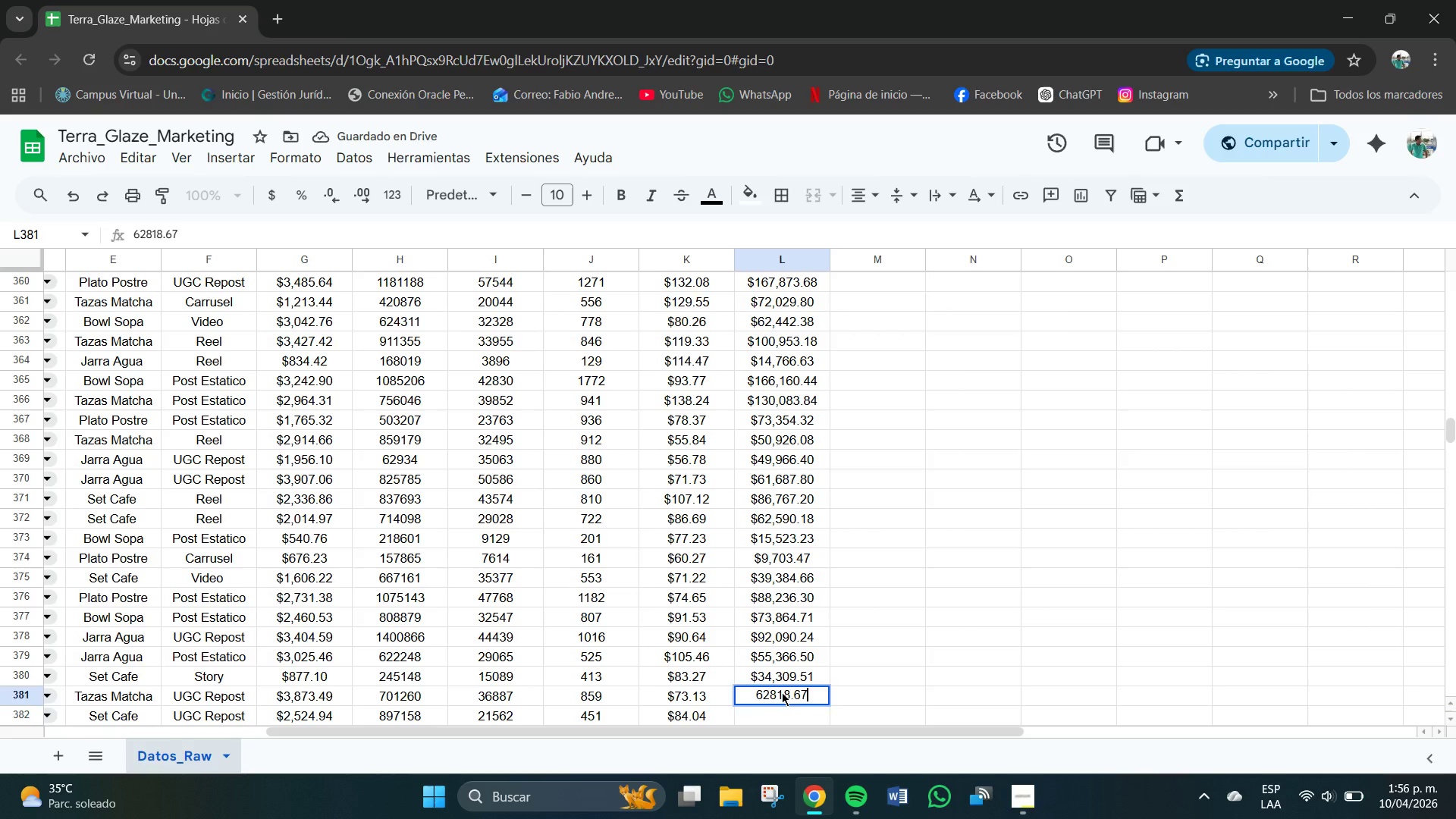 
key(NumpadEnter)
 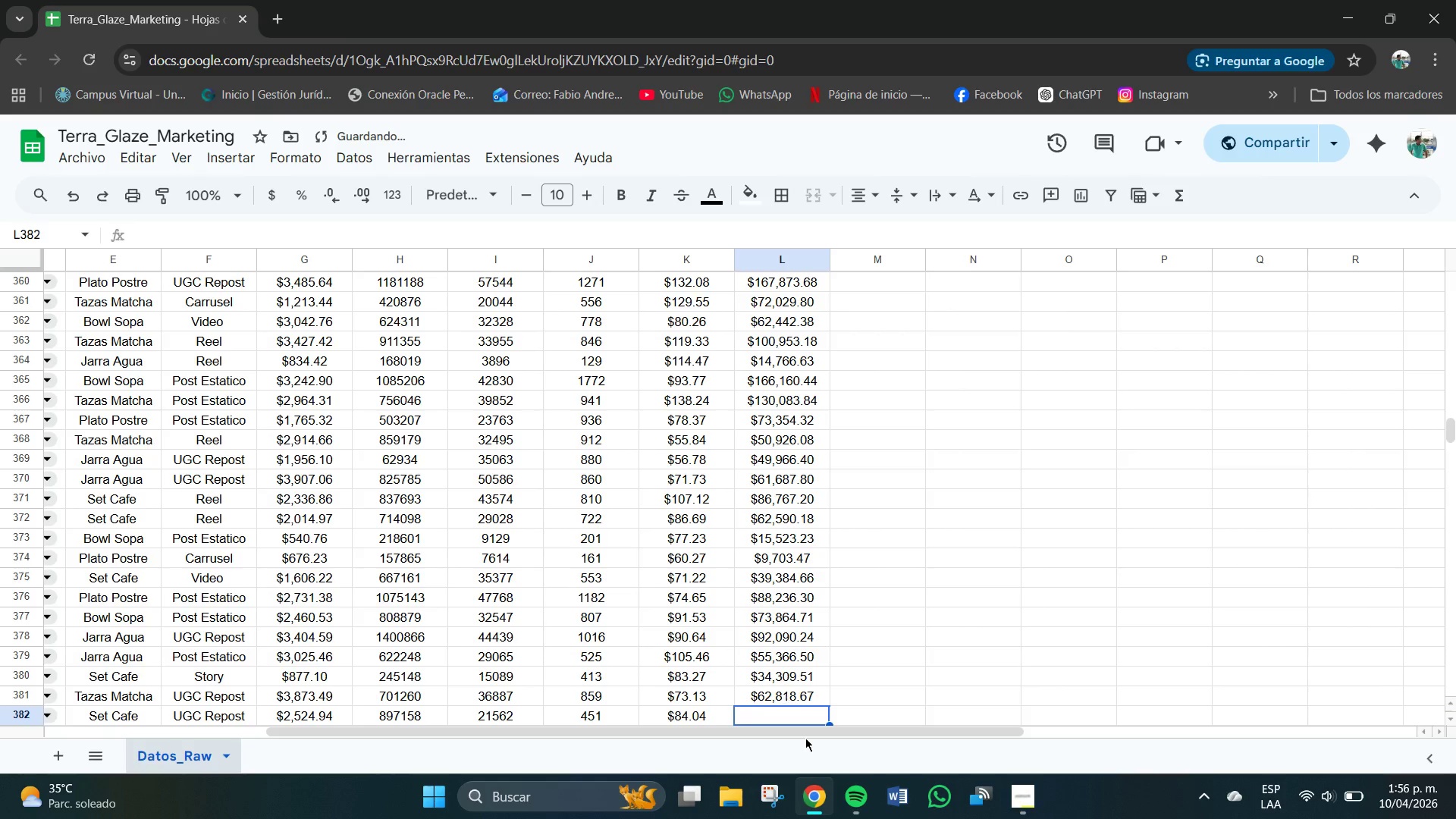 
scroll: coordinate [832, 639], scroll_direction: down, amount: 3.0
 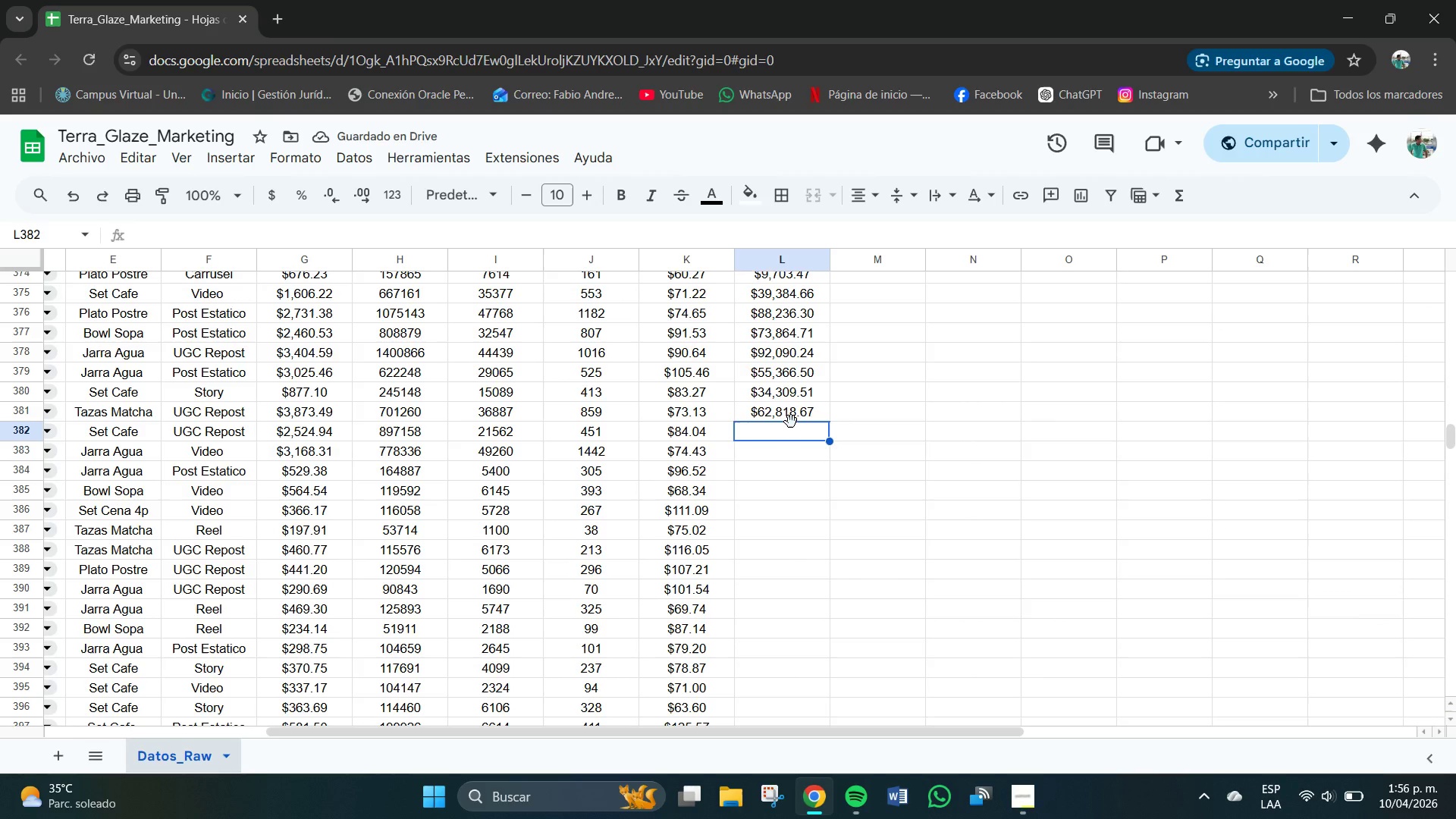 
key(Numpad3)
 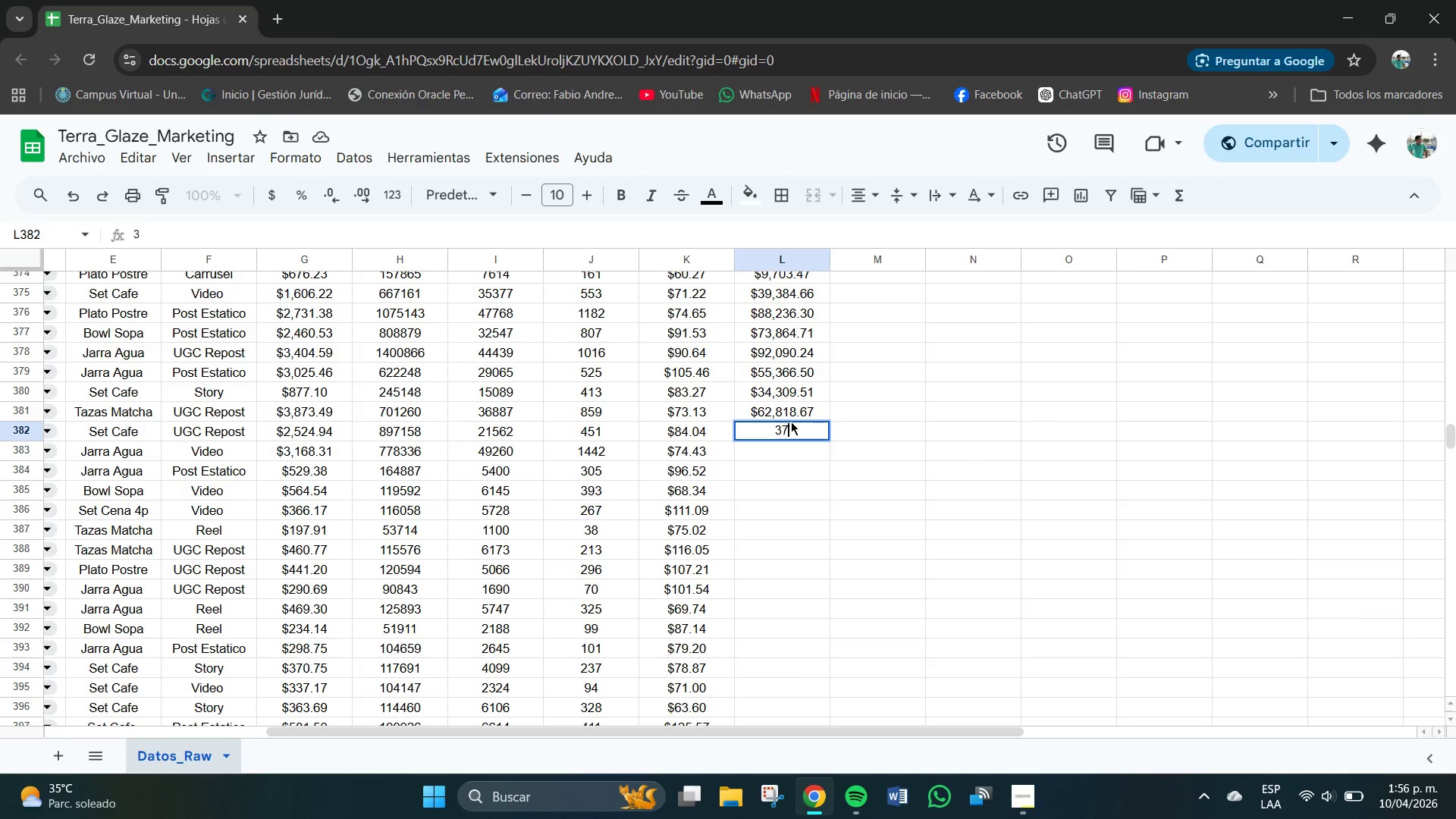 
key(Numpad7)
 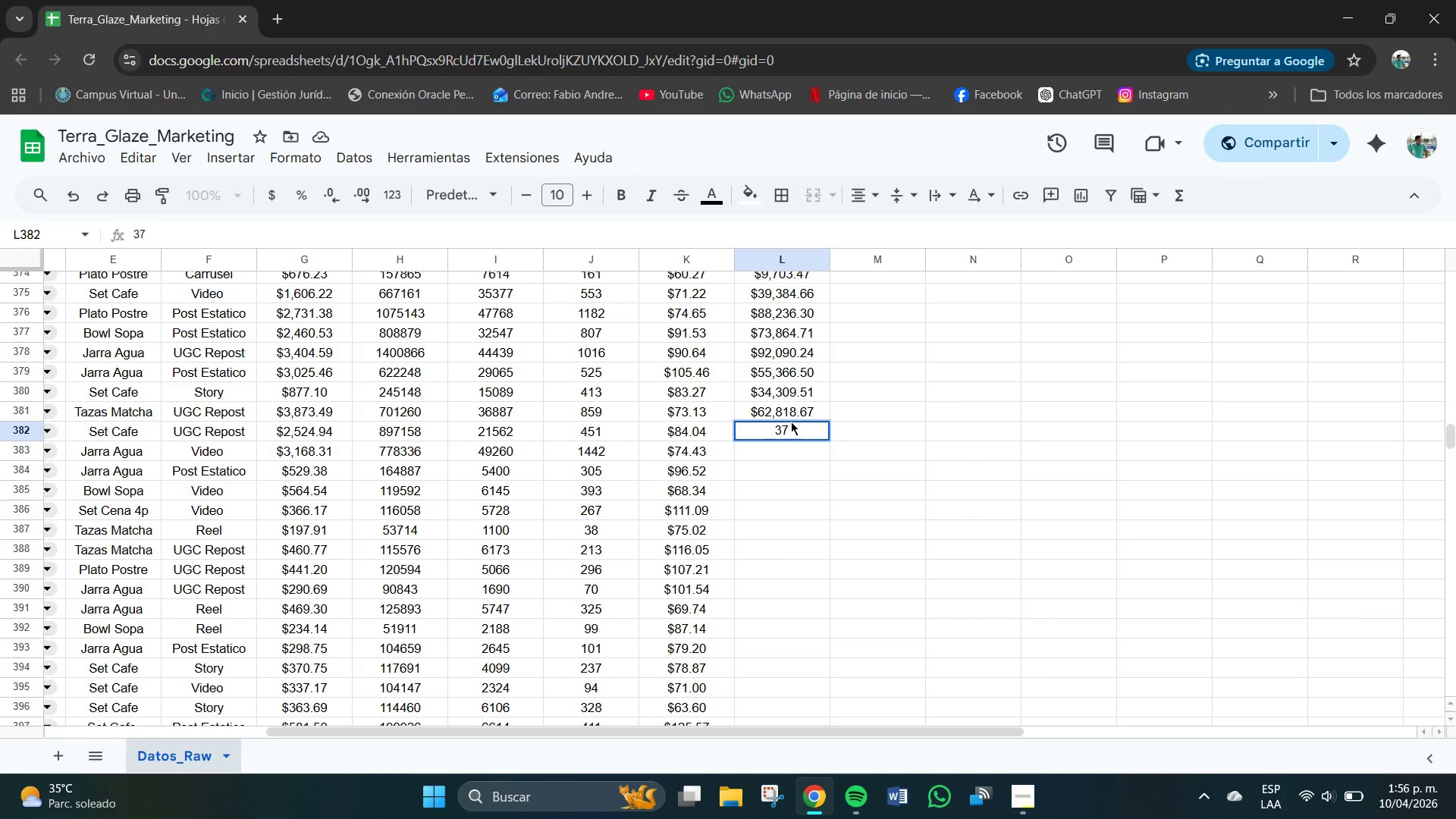 
key(Numpad9)
 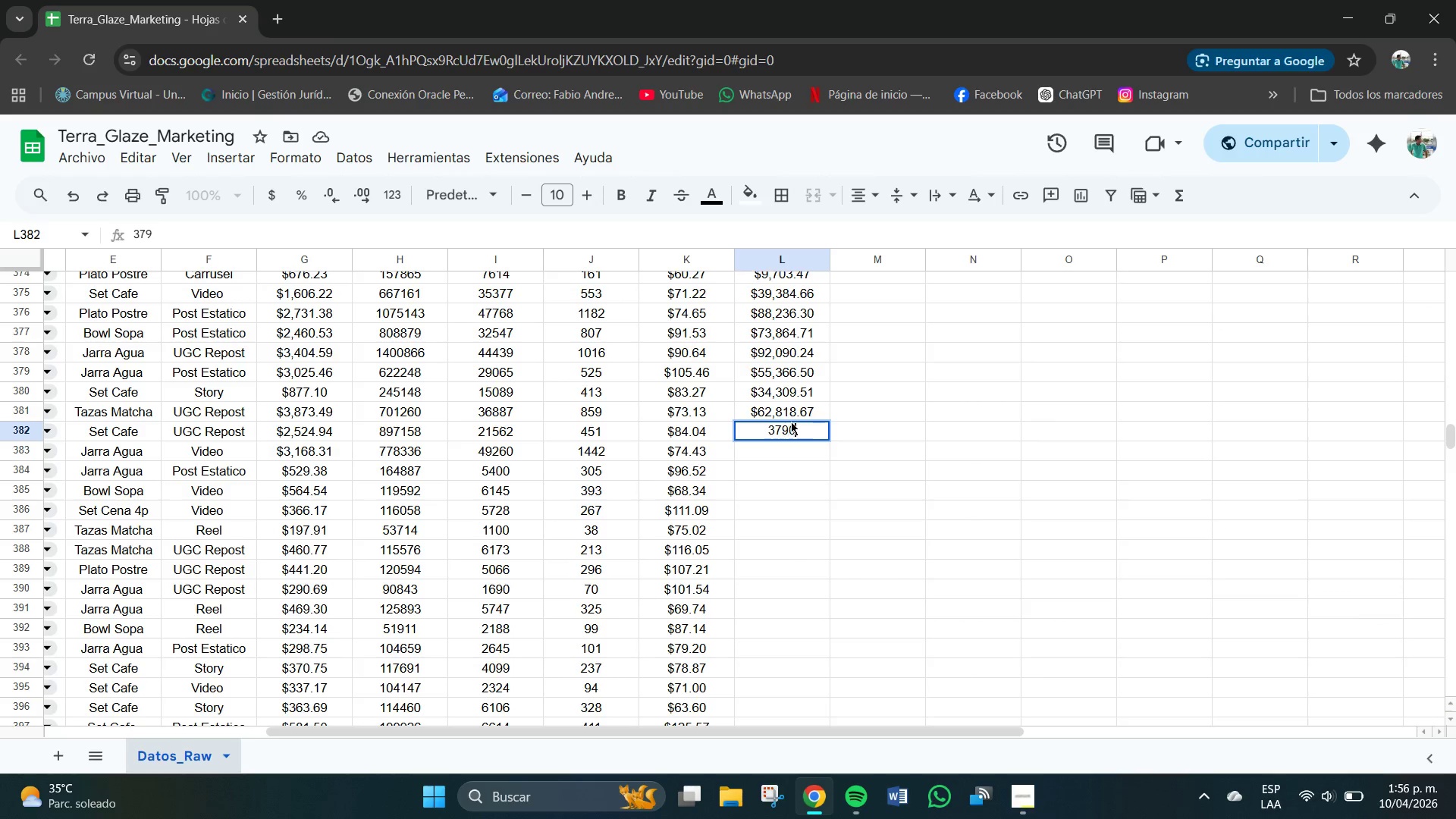 
key(Numpad0)
 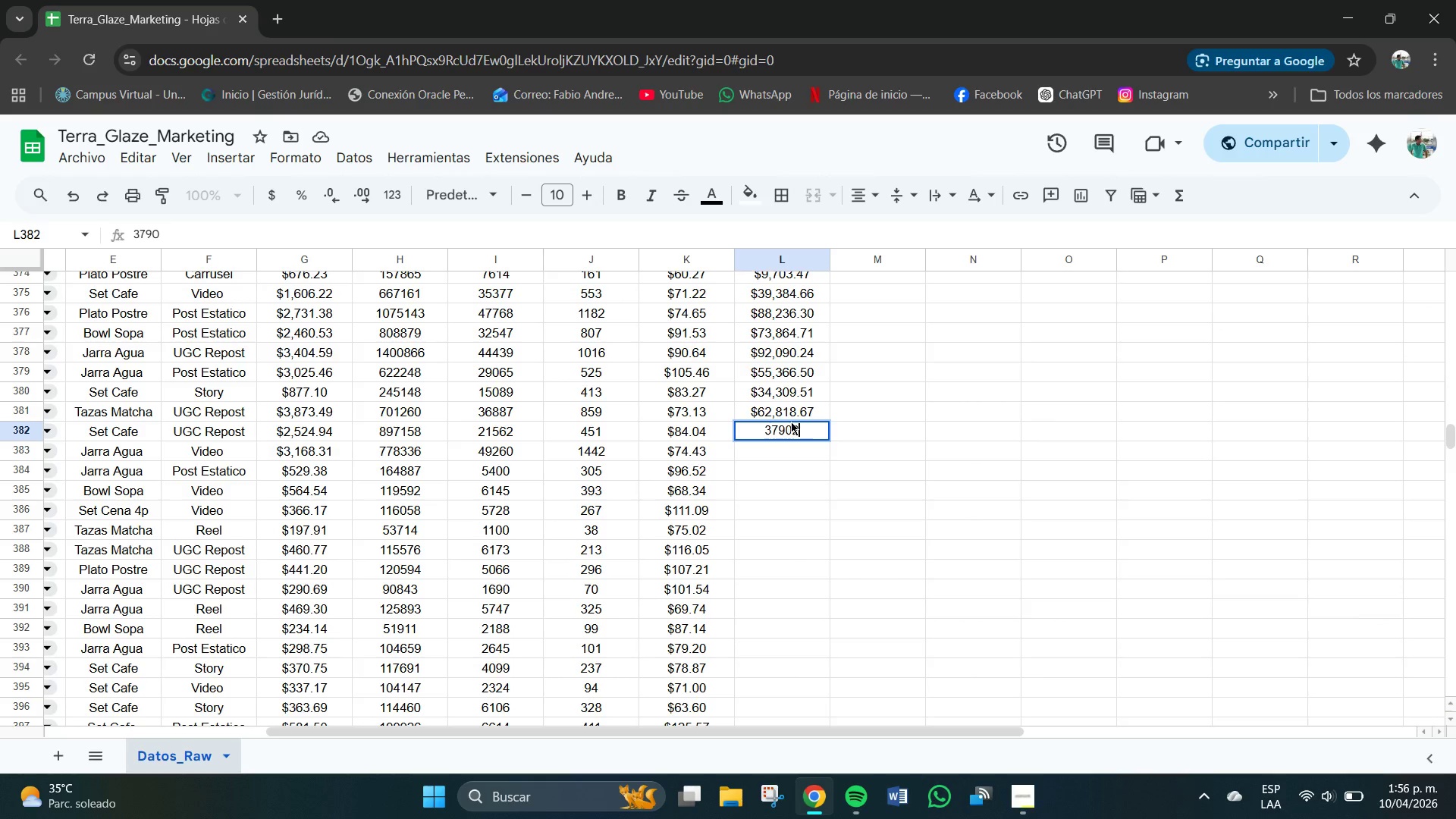 
key(Numpad2)
 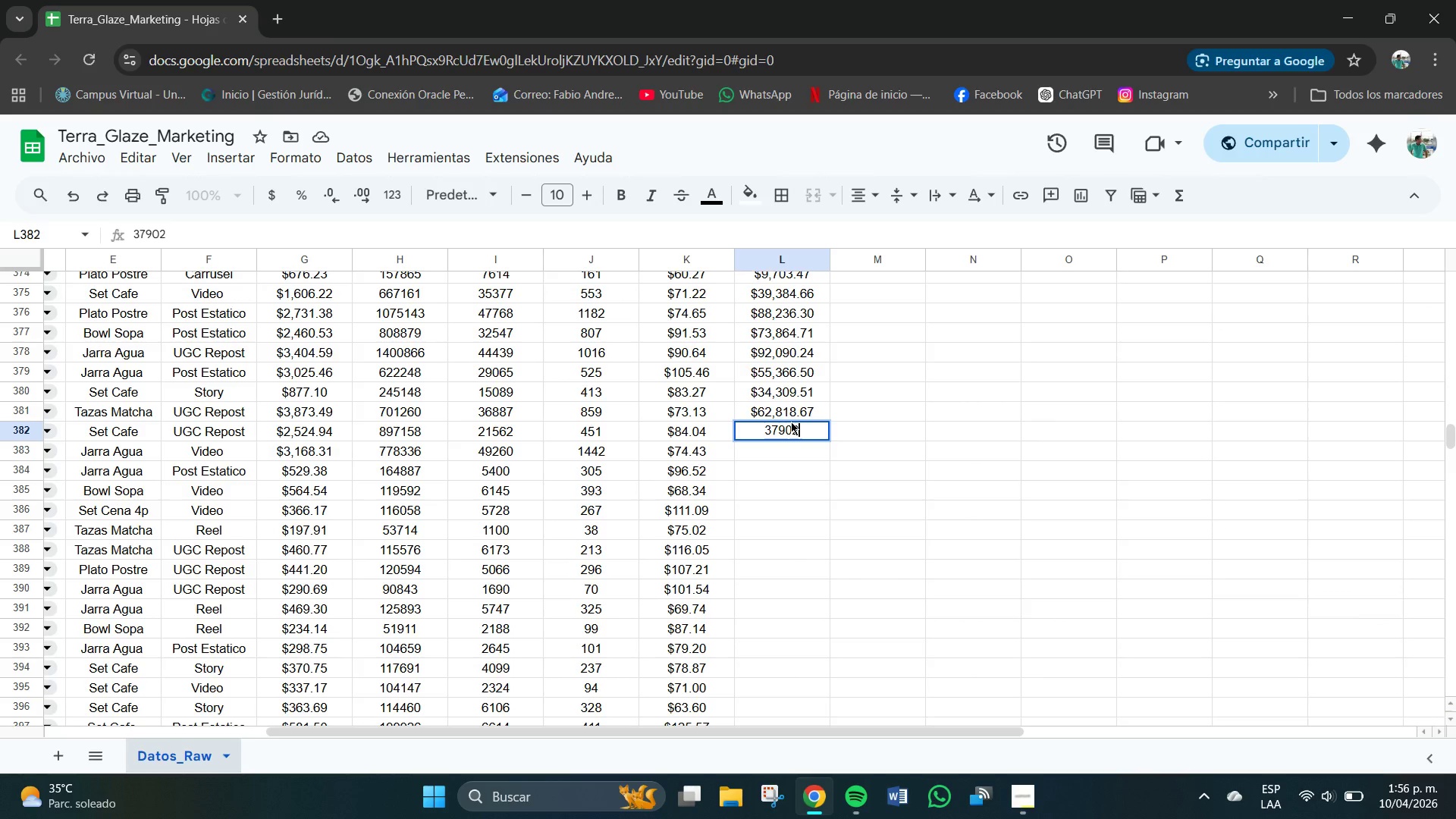 
key(Numpad0)
 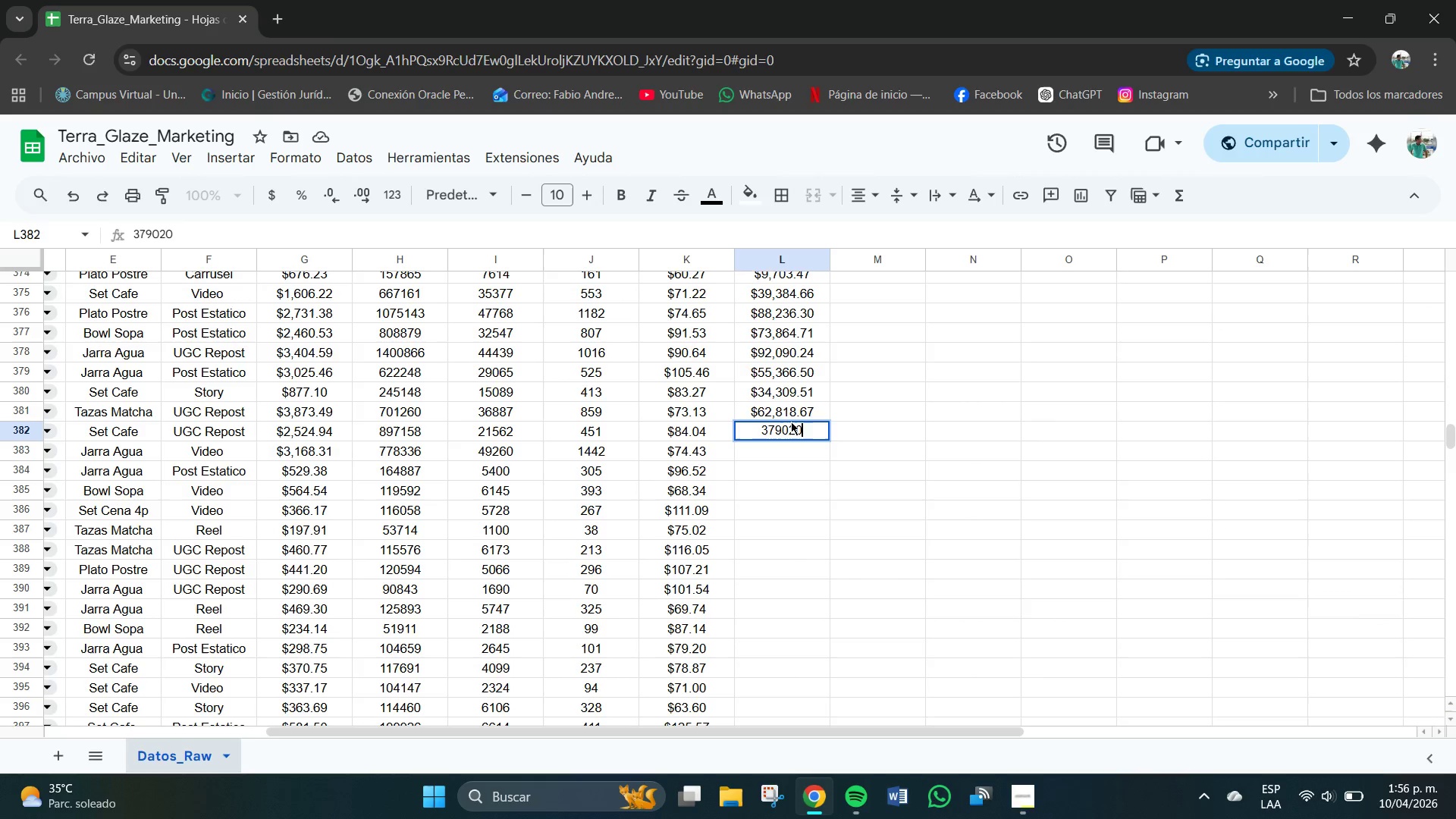 
key(Numpad4)
 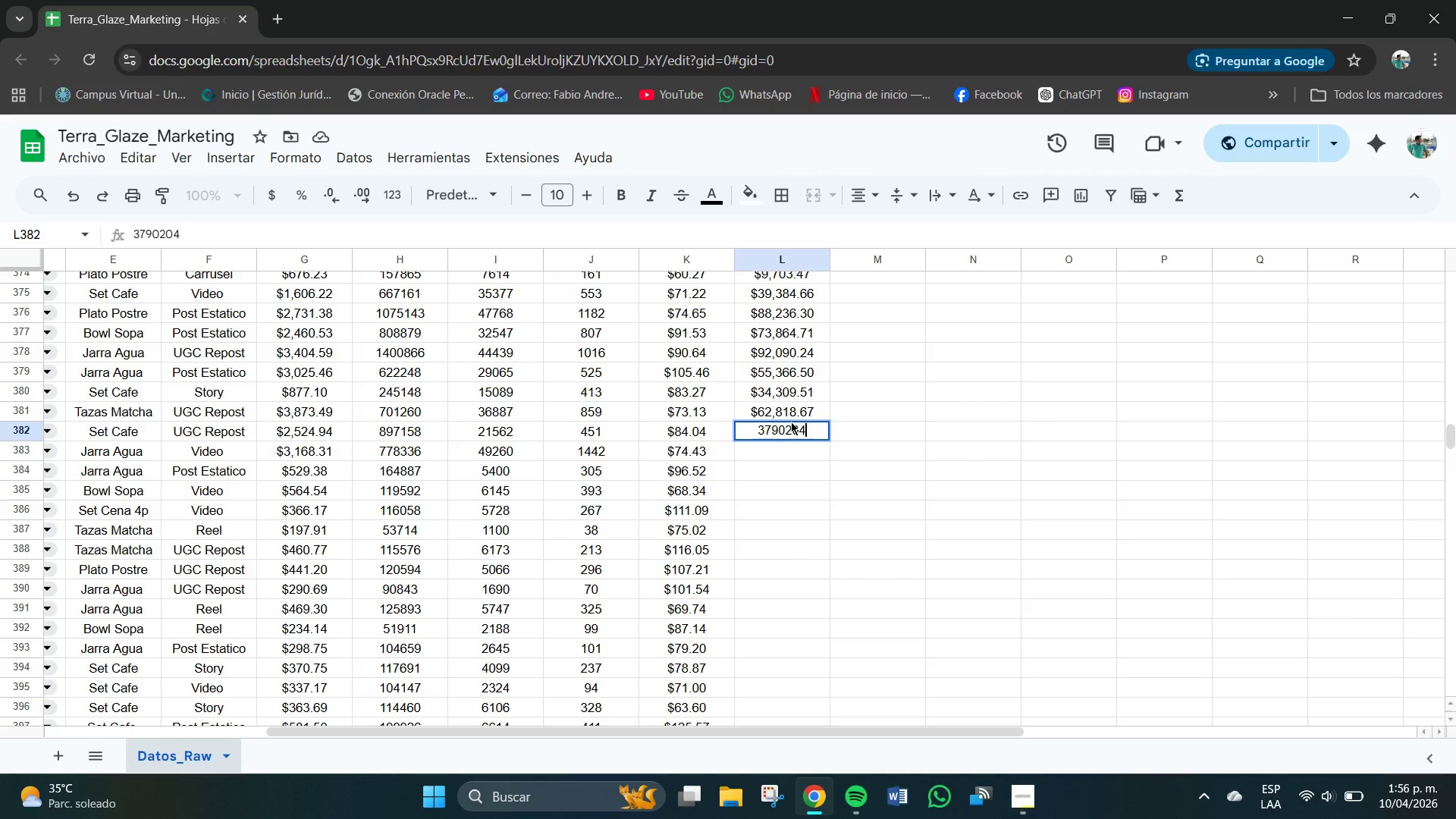 
key(NumpadEnter)
 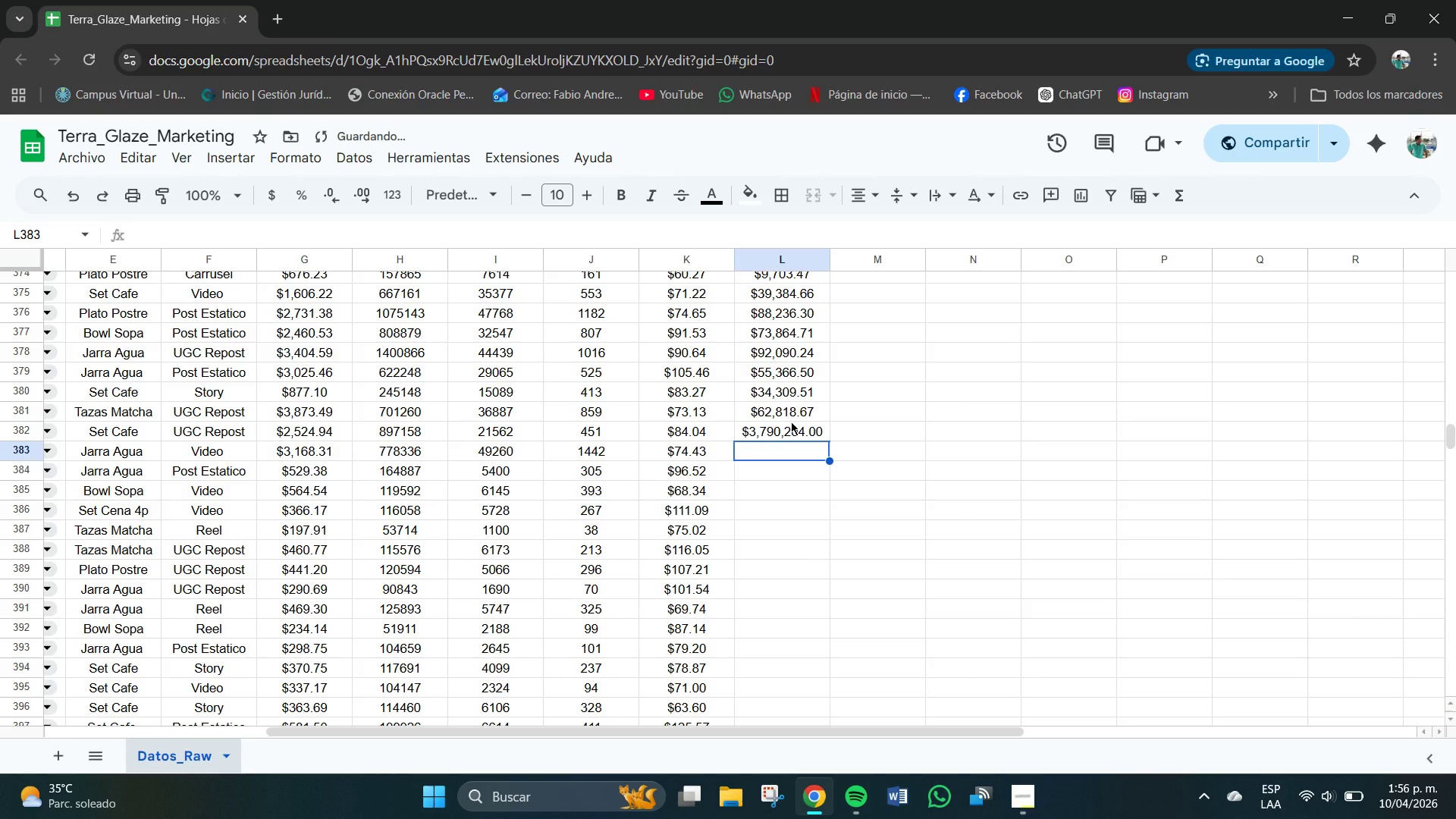 
key(Control+Break)
 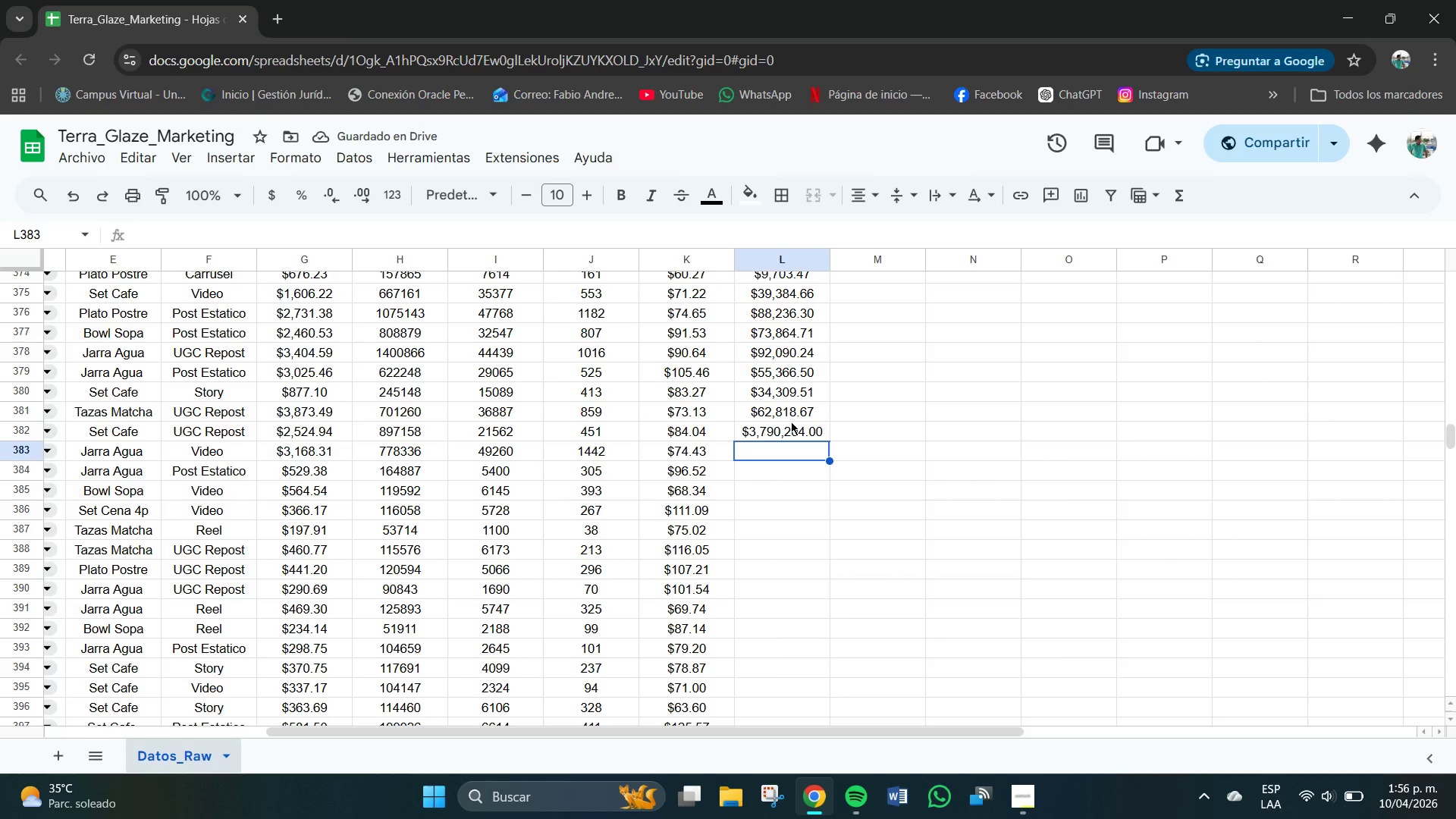 
key(Control+Z)
 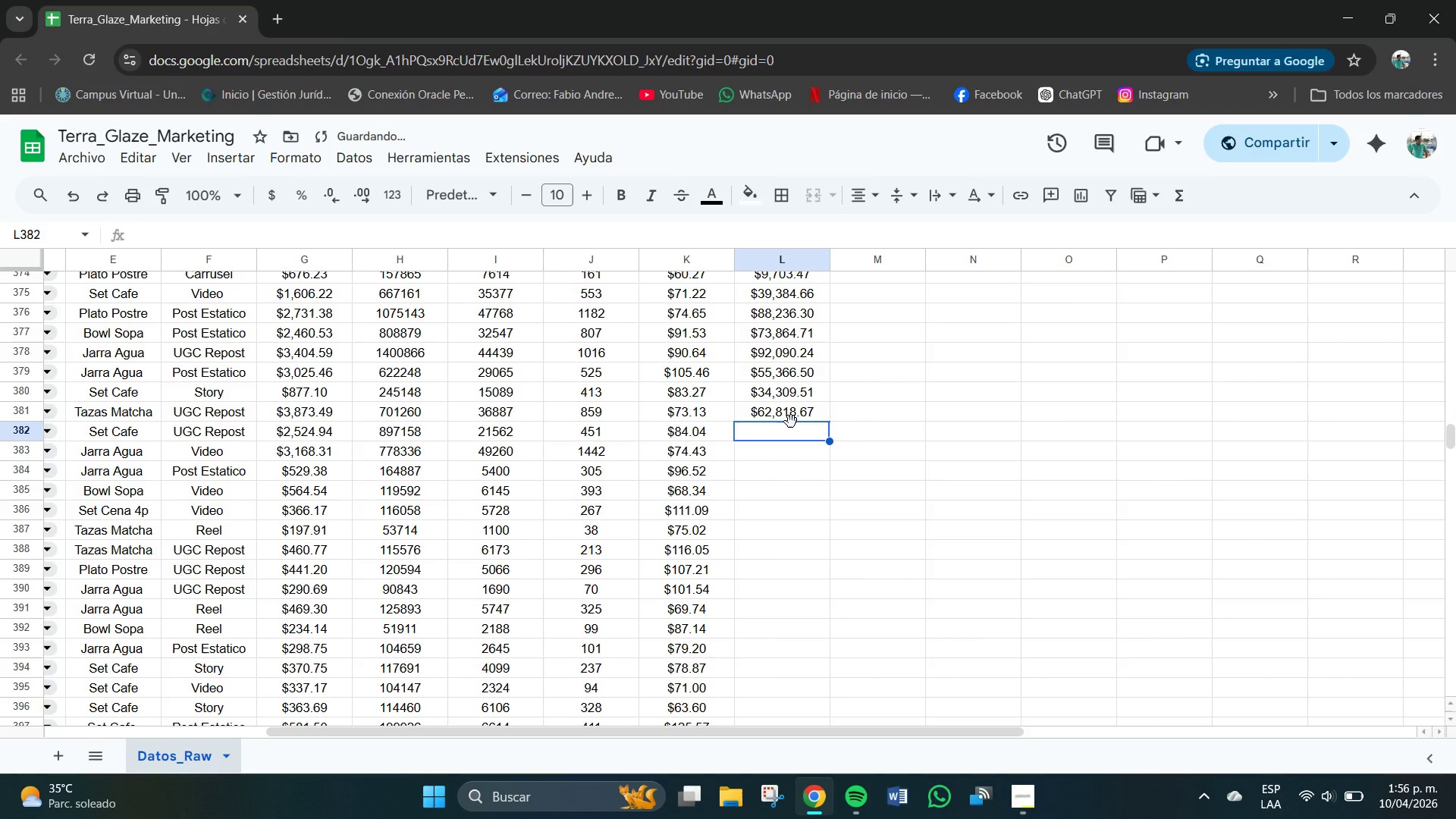 
key(Numpad3)
 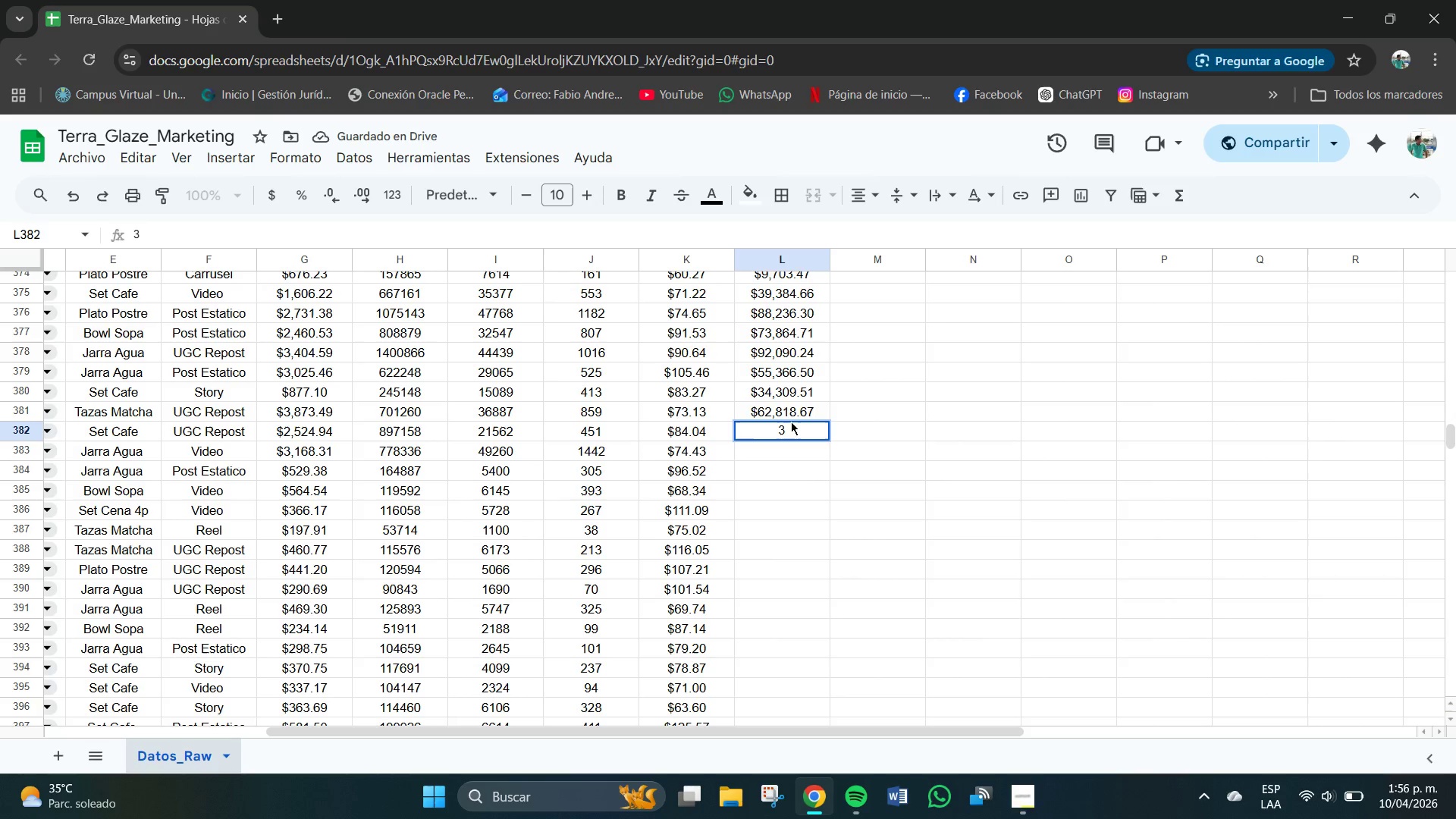 
key(Numpad7)
 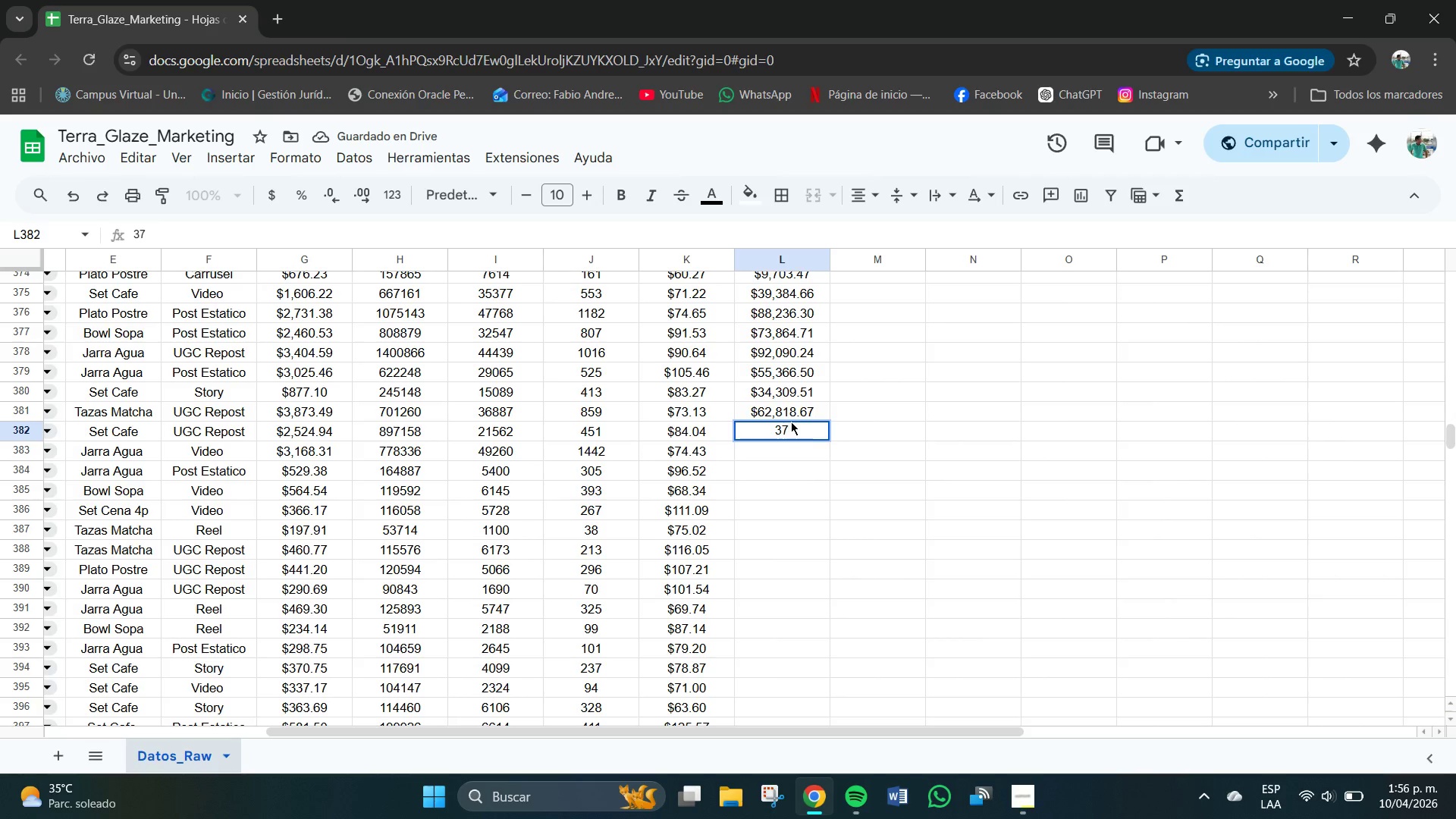 
key(Numpad9)
 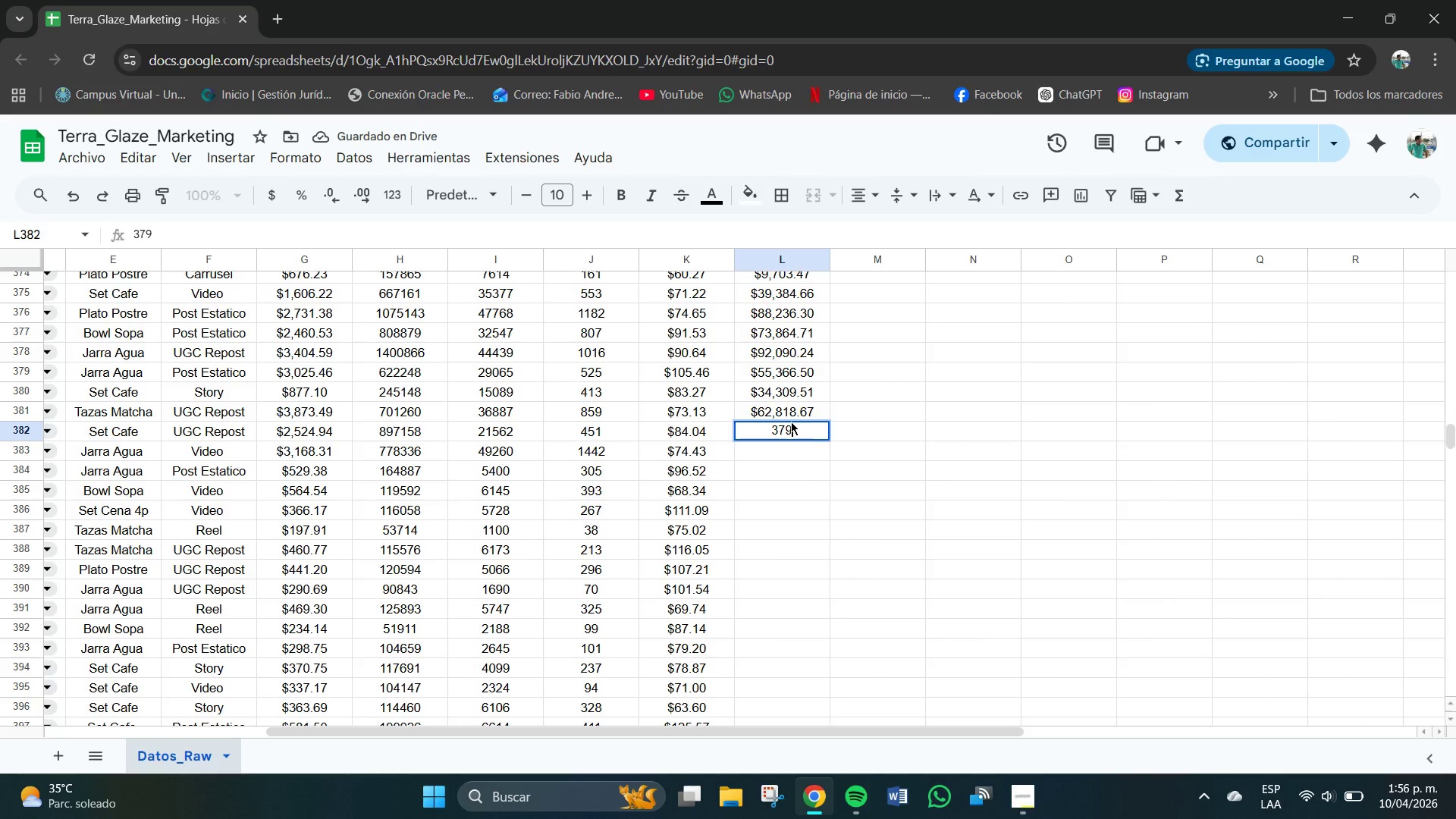 
key(Numpad0)
 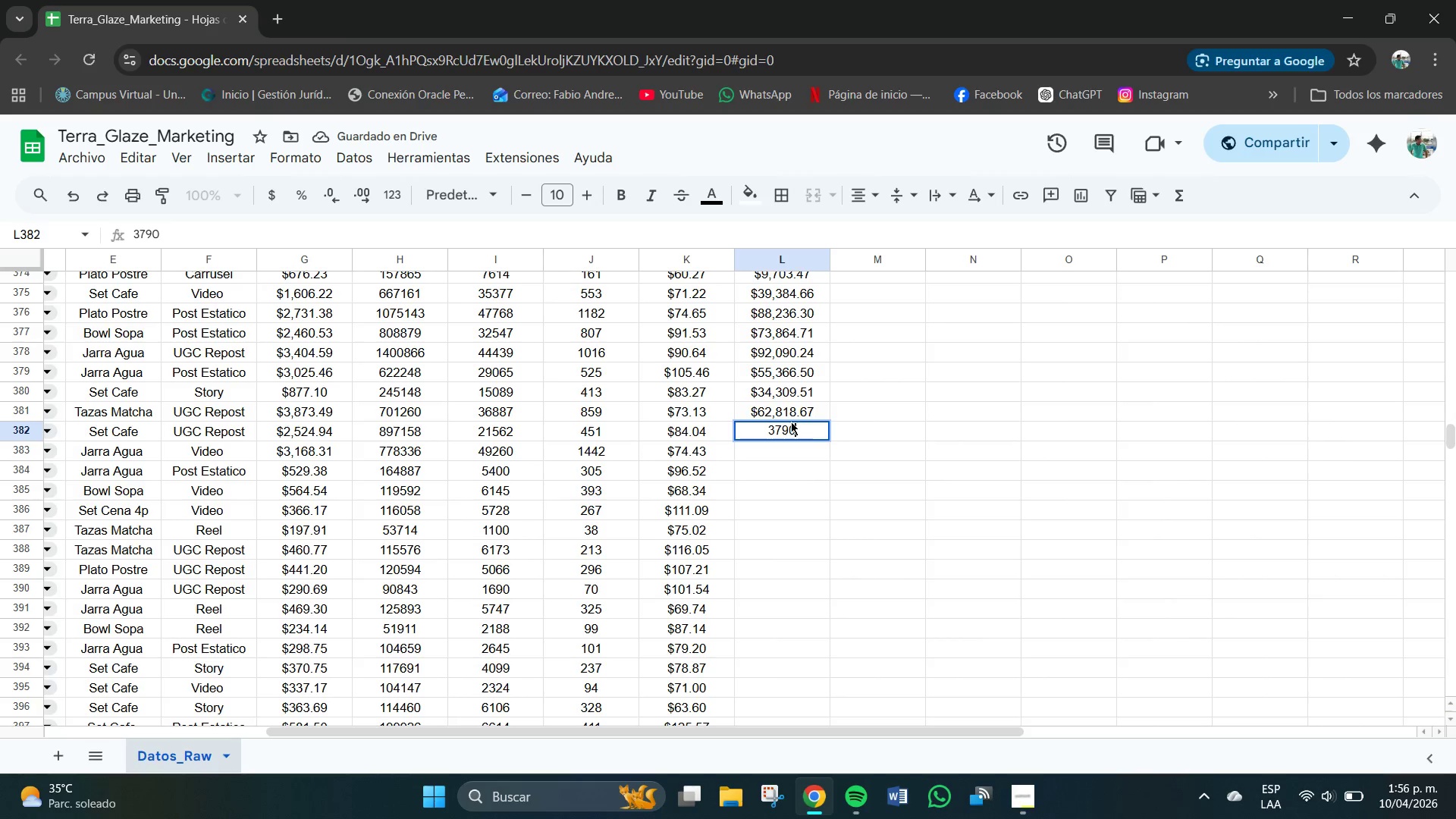 
key(Numpad2)
 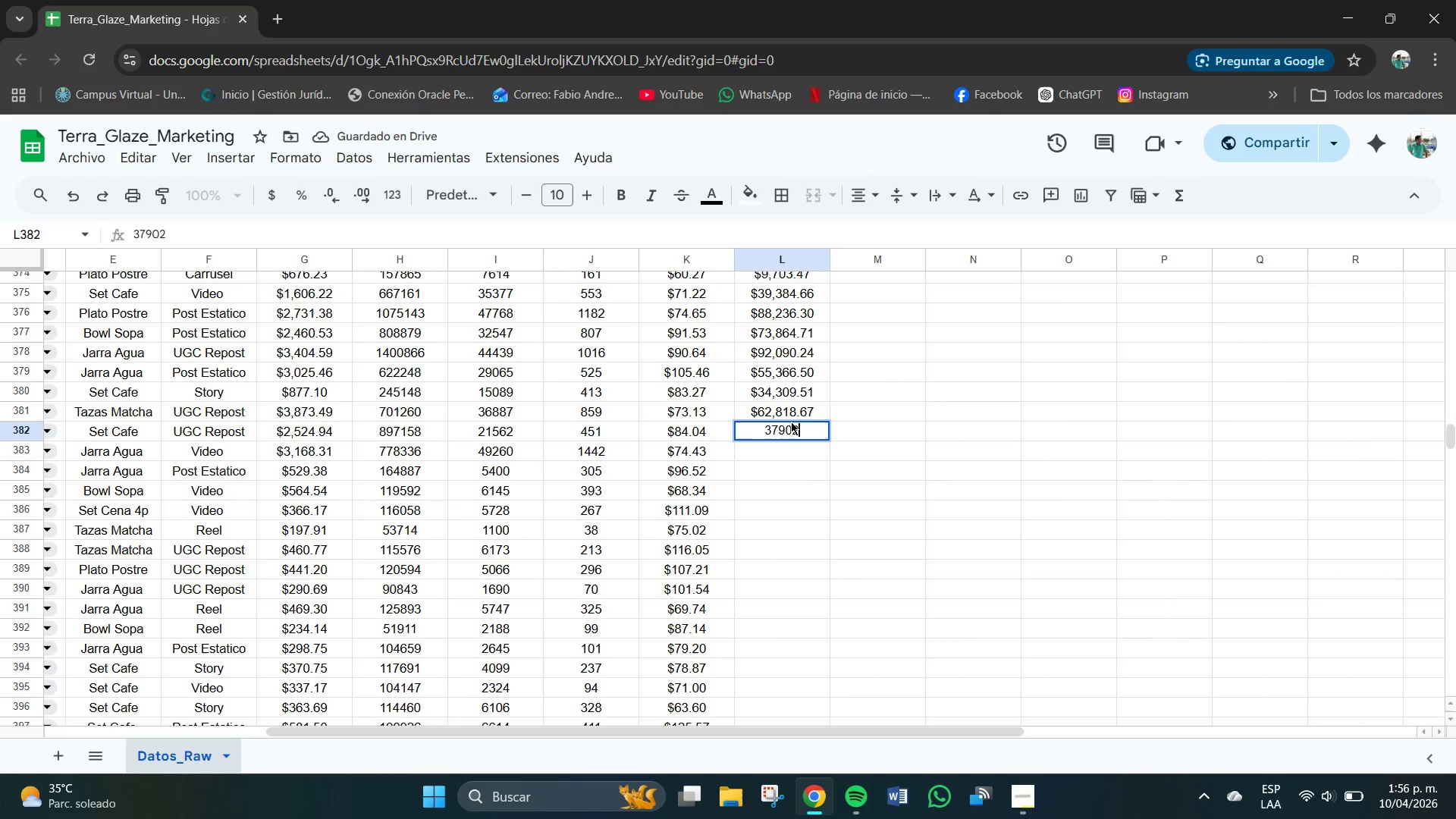 
key(NumpadDecimal)
 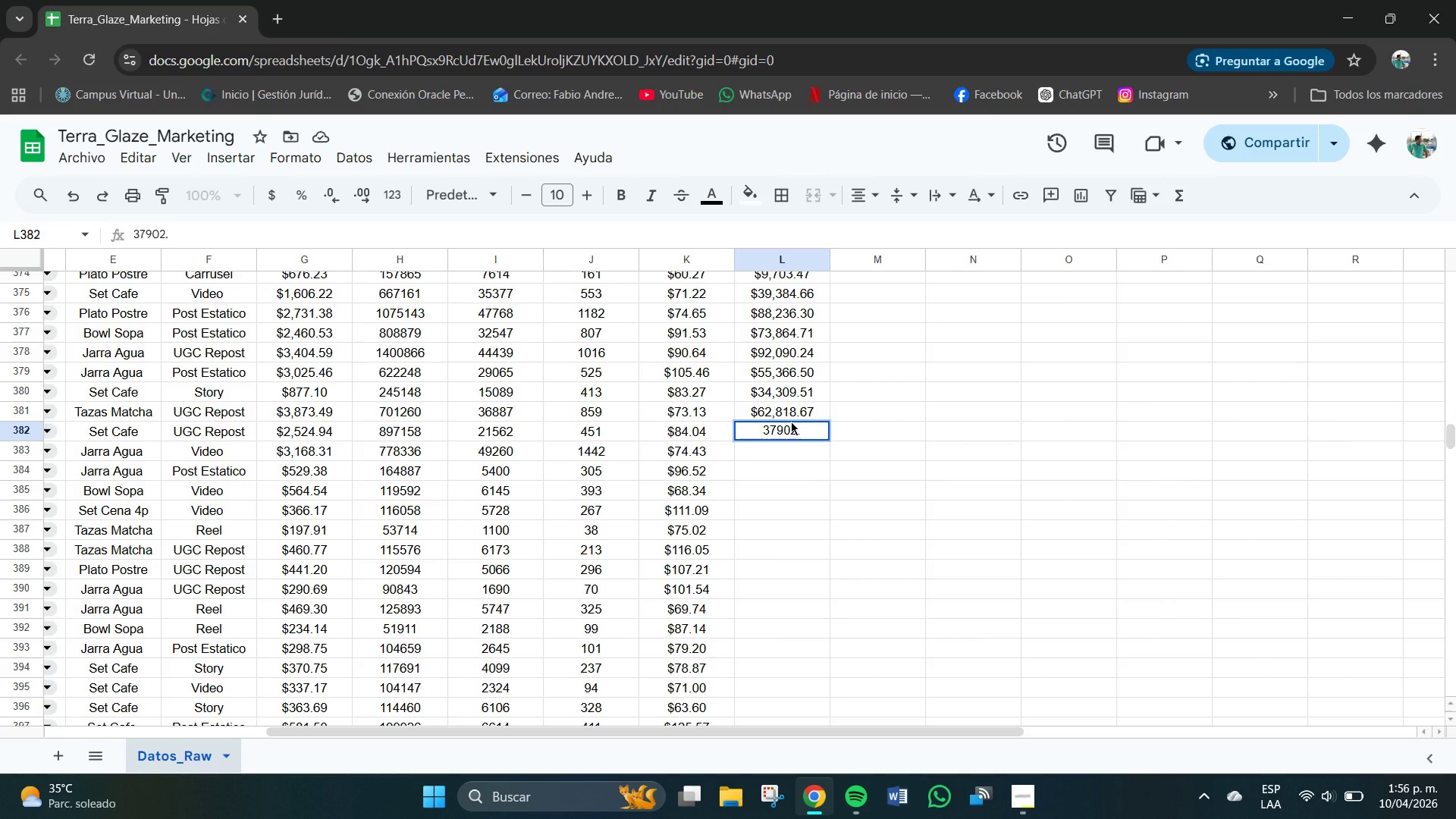 
key(Numpad0)
 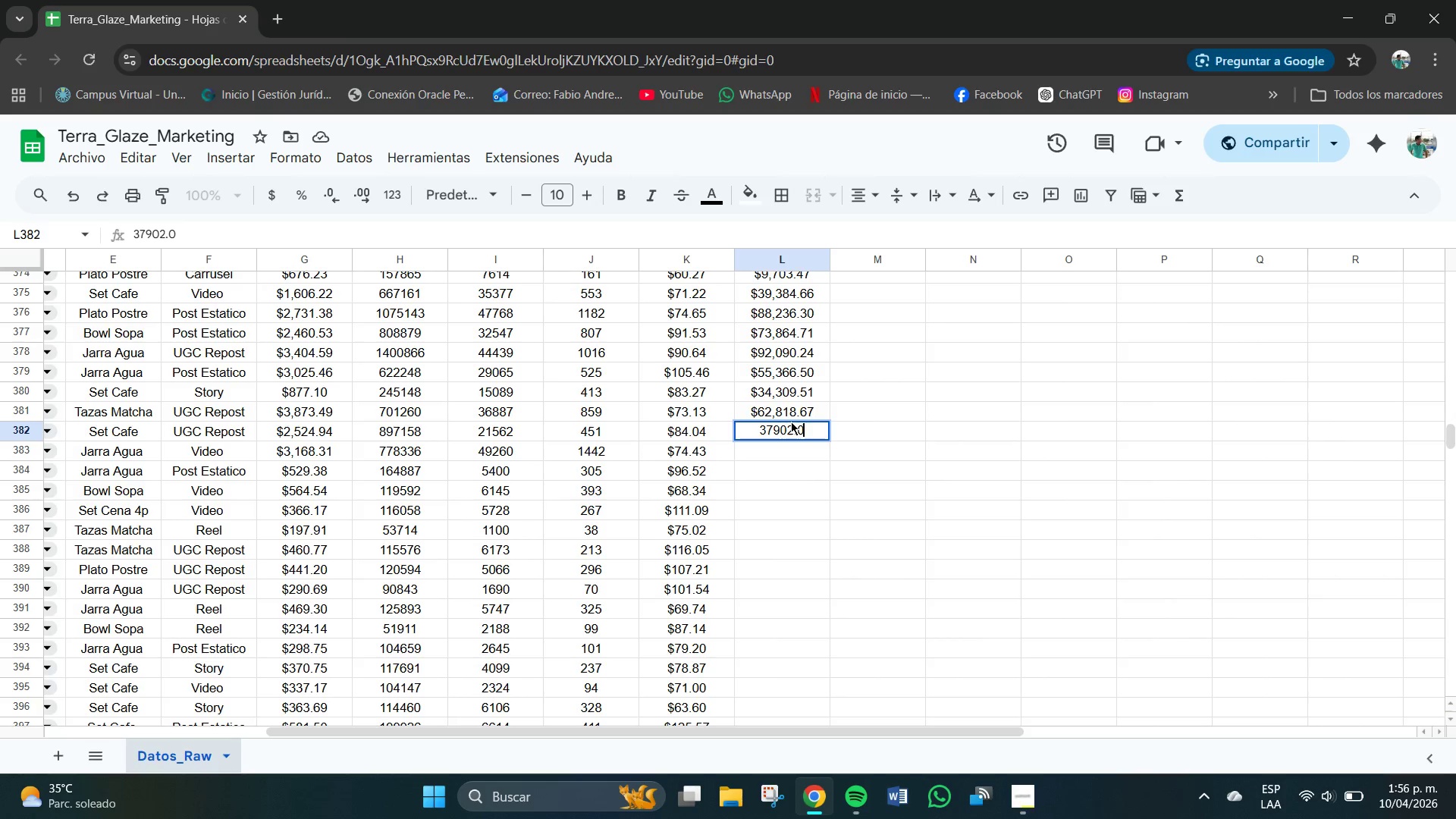 
key(Numpad4)
 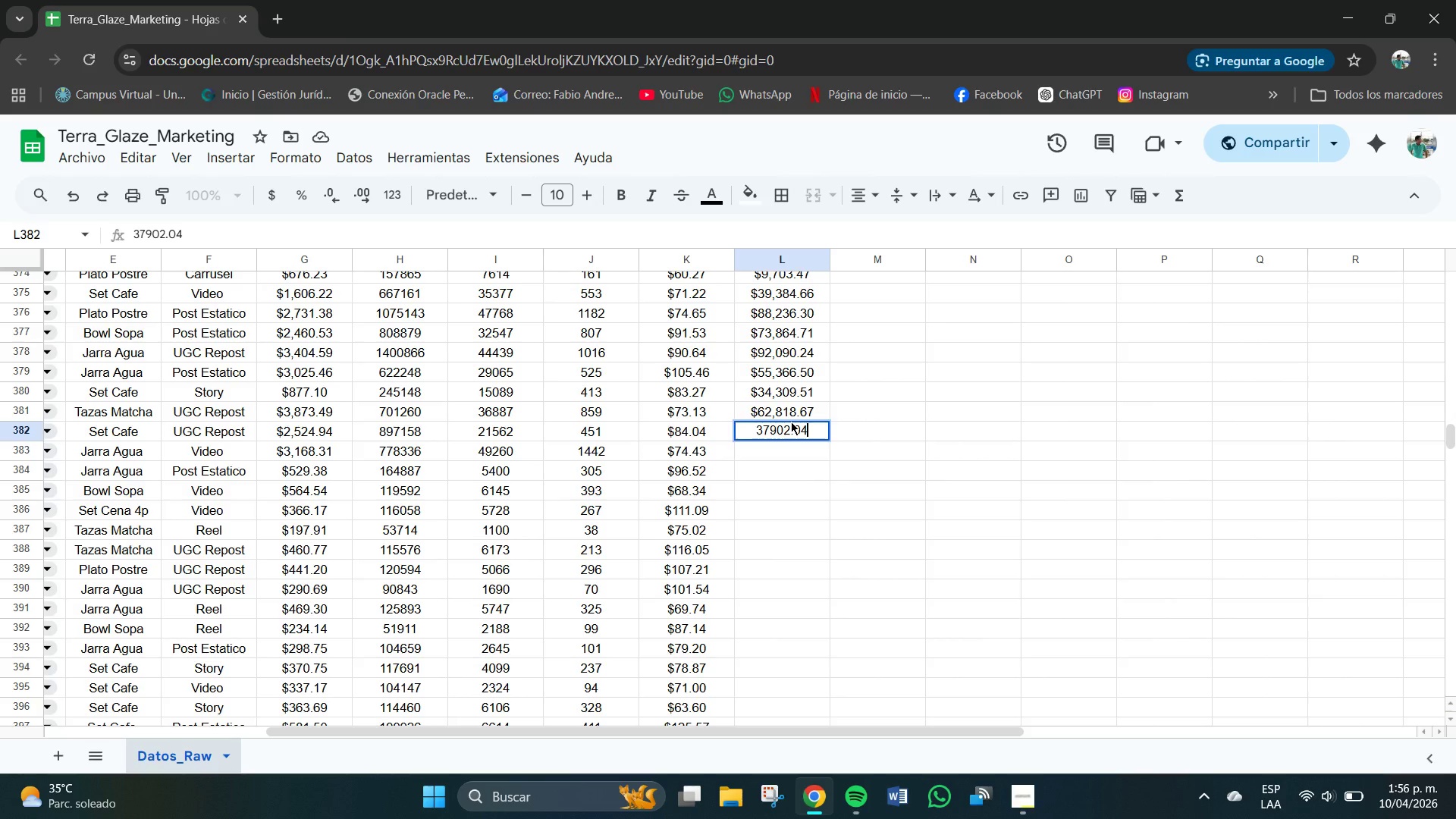 
key(NumpadEnter)
 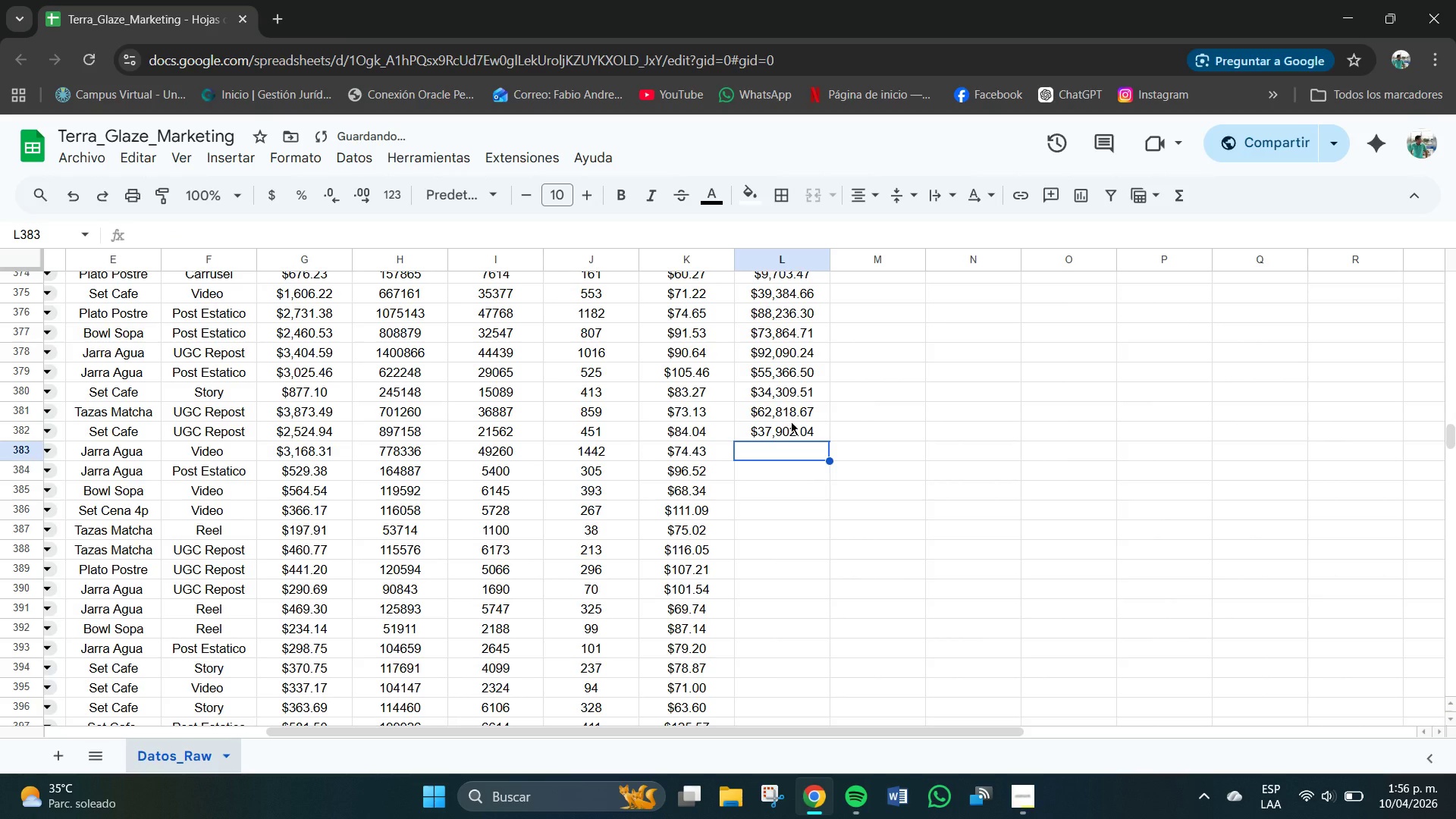 
key(Numpad1)
 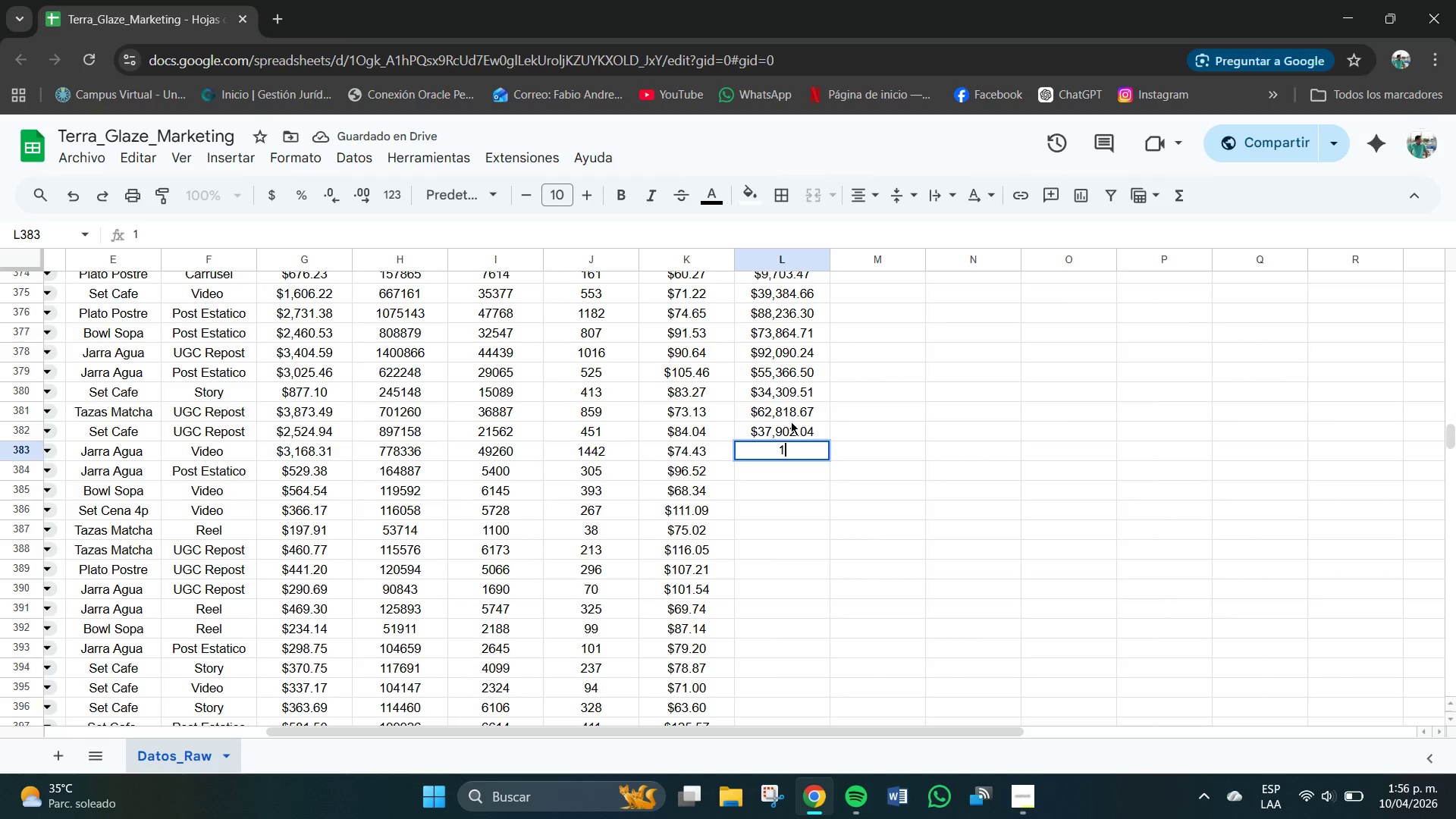 
key(Numpad0)
 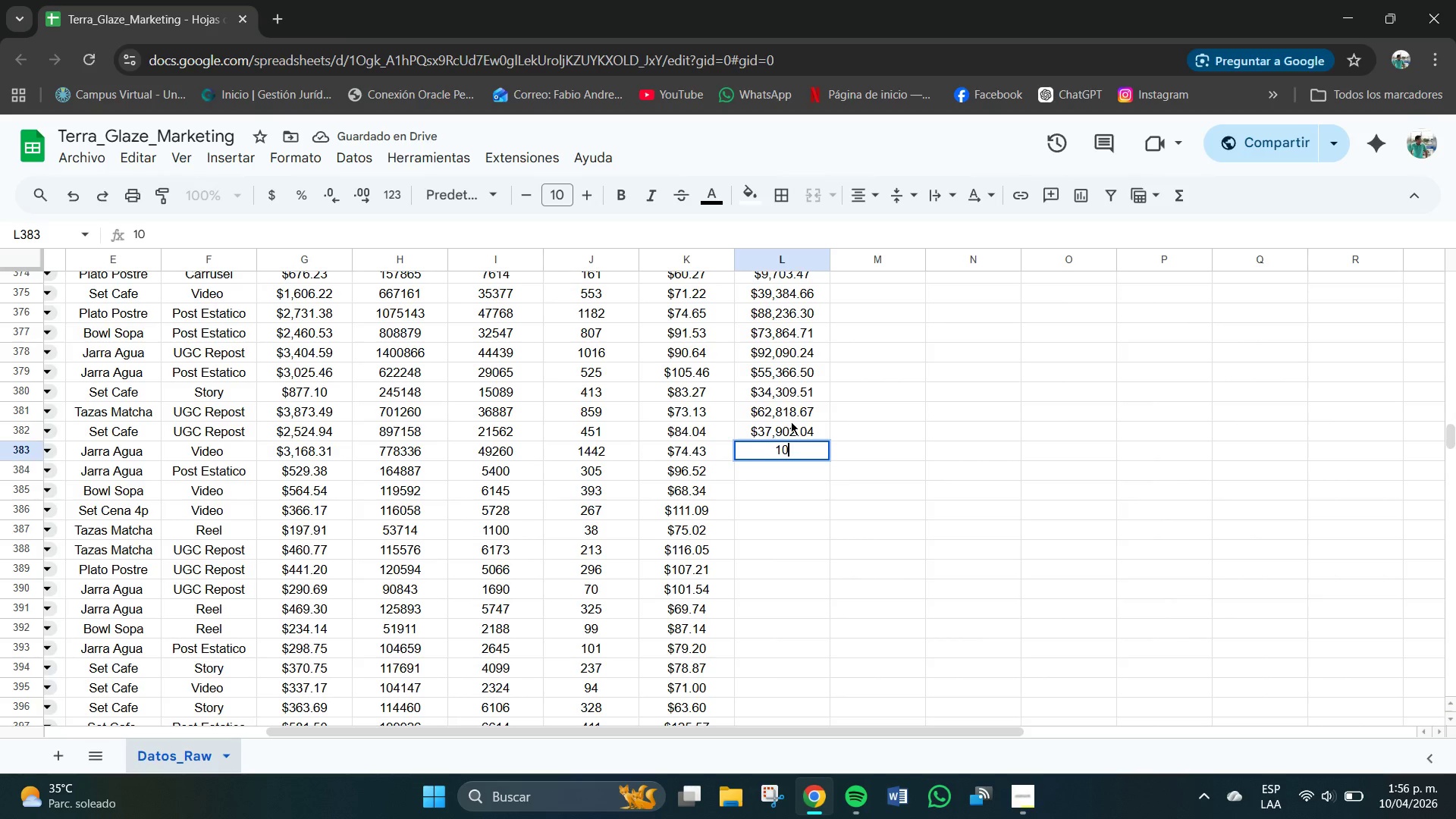 
key(Numpad7)
 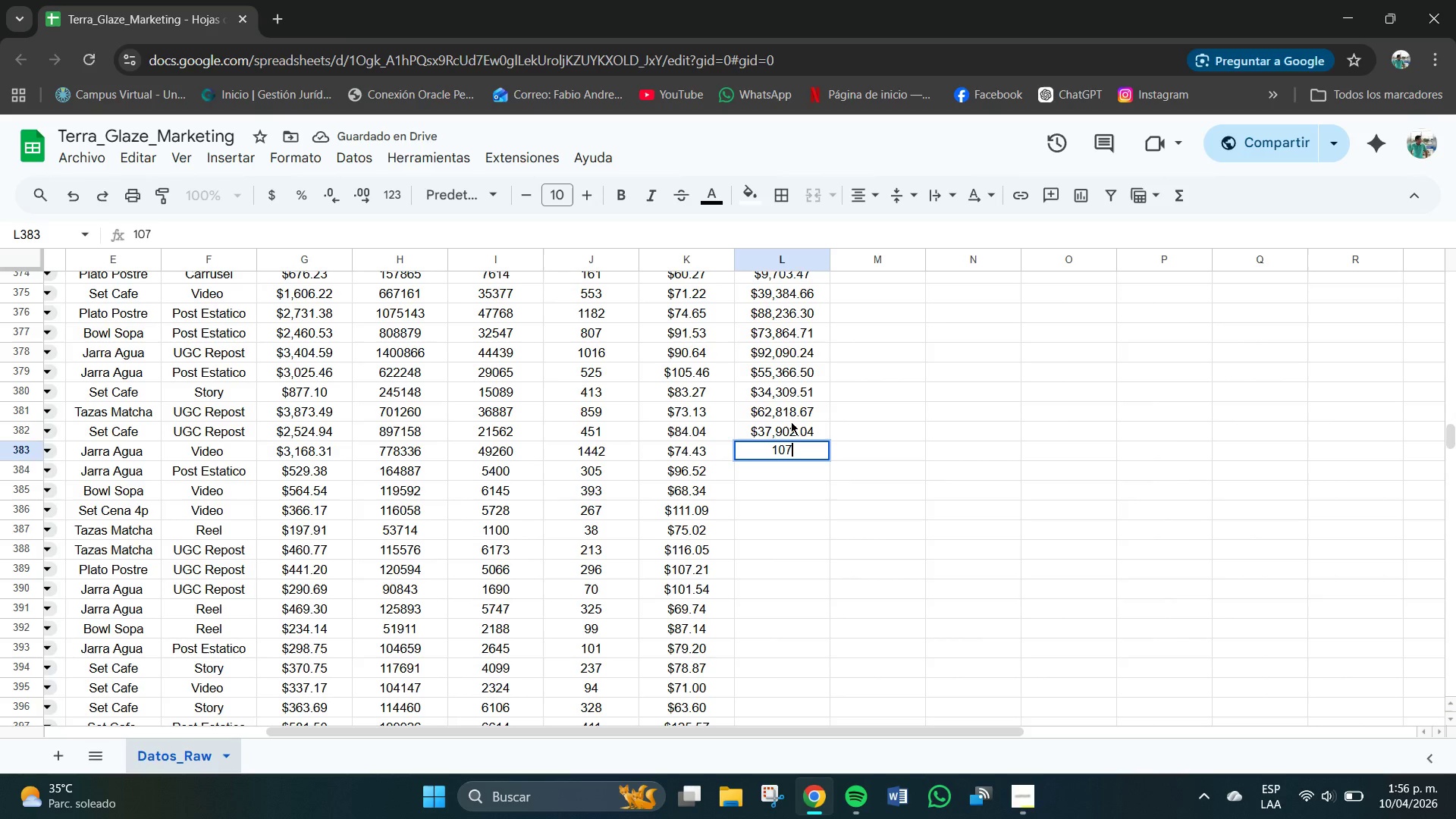 
key(Numpad3)
 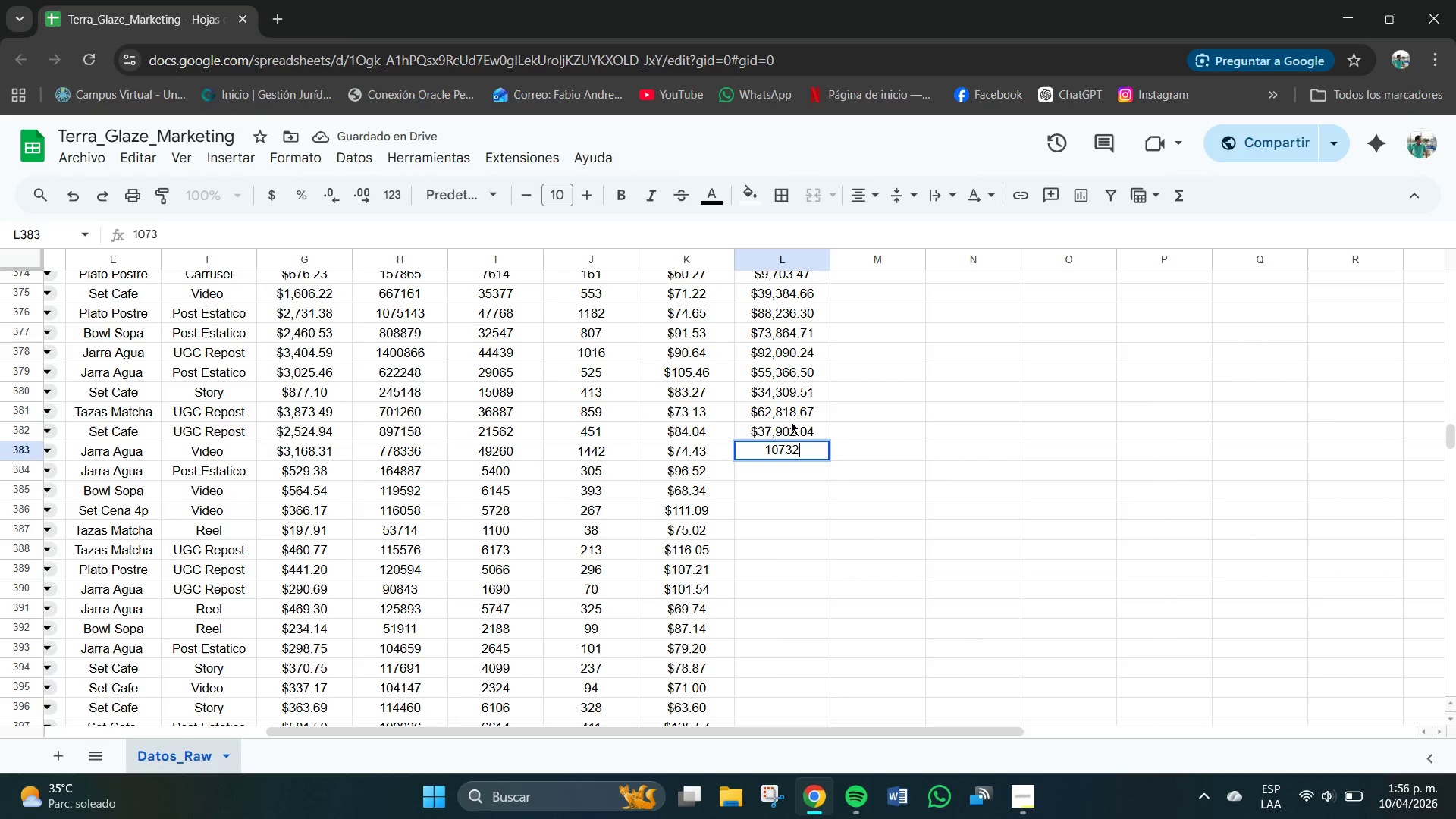 
key(Numpad2)
 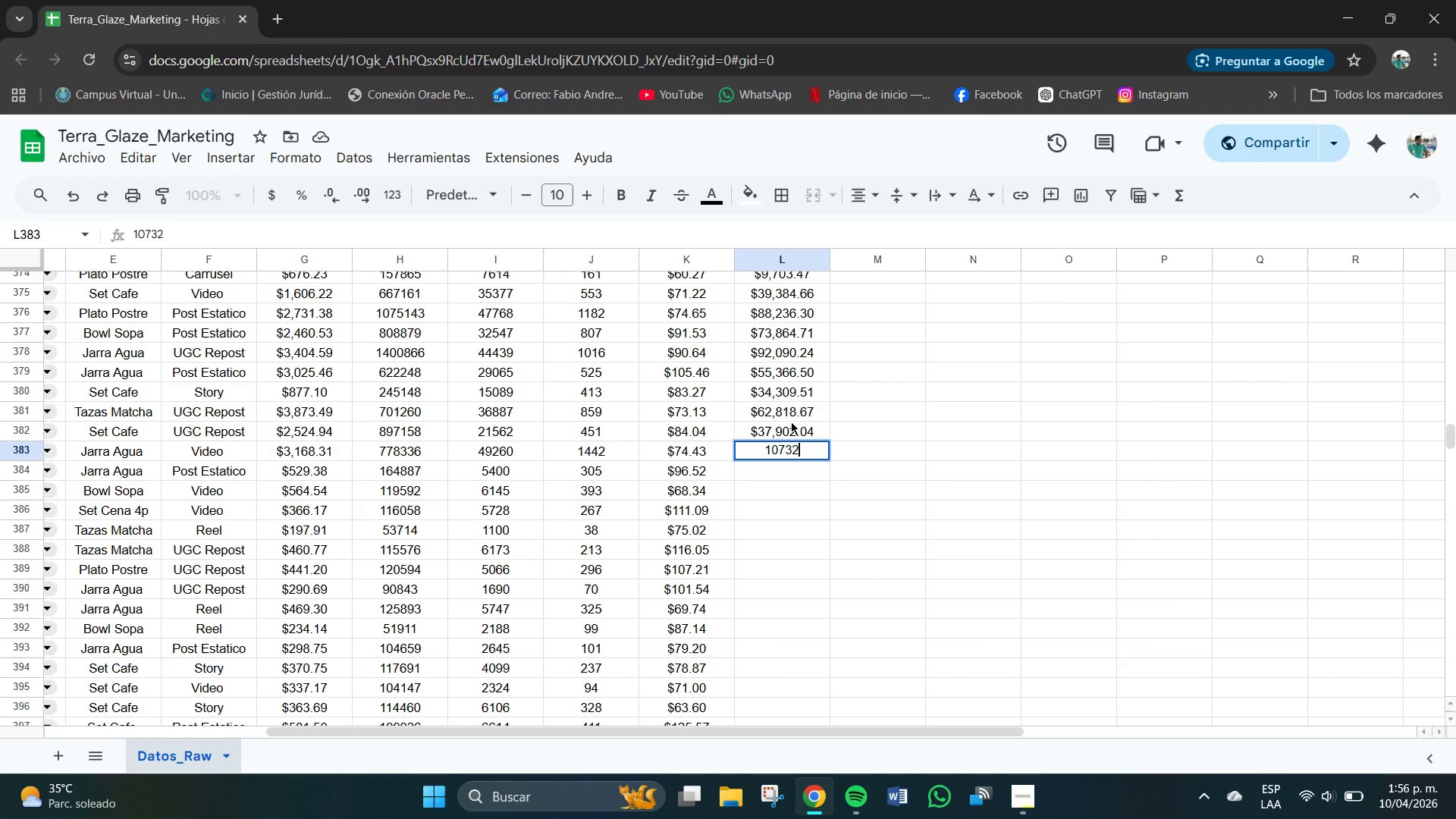 
key(Numpad8)
 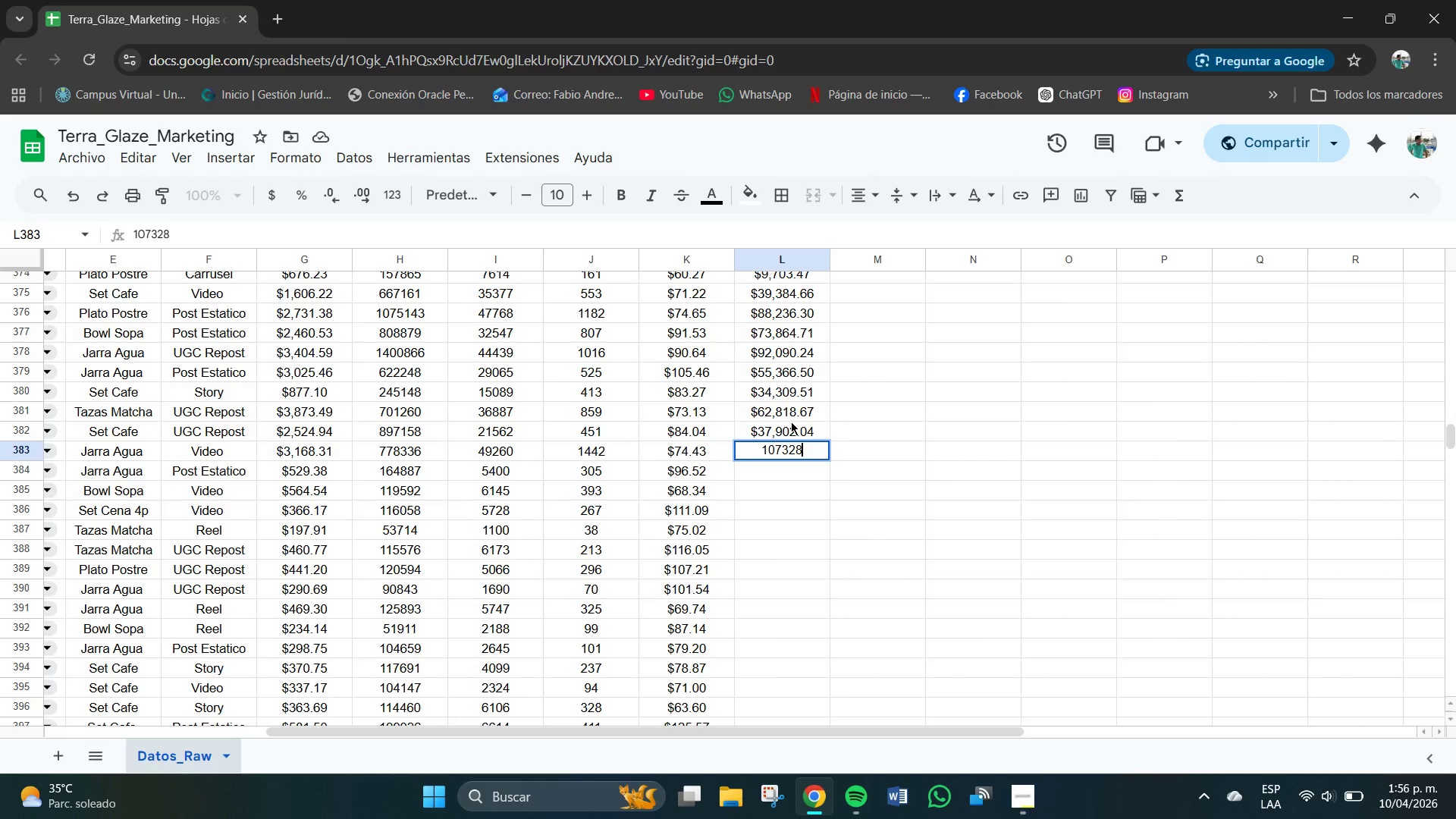 
key(NumpadDecimal)
 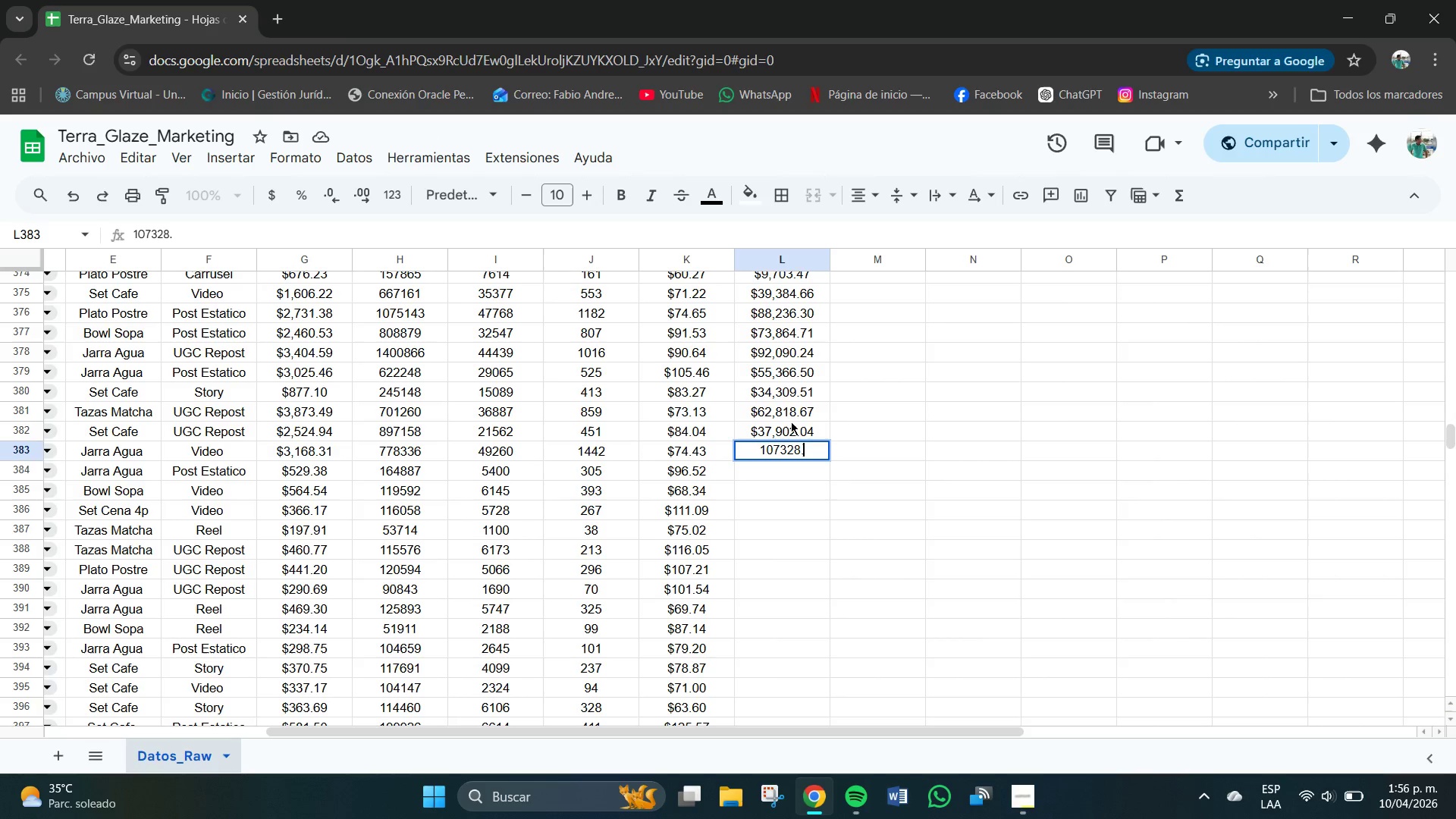 
key(Numpad0)
 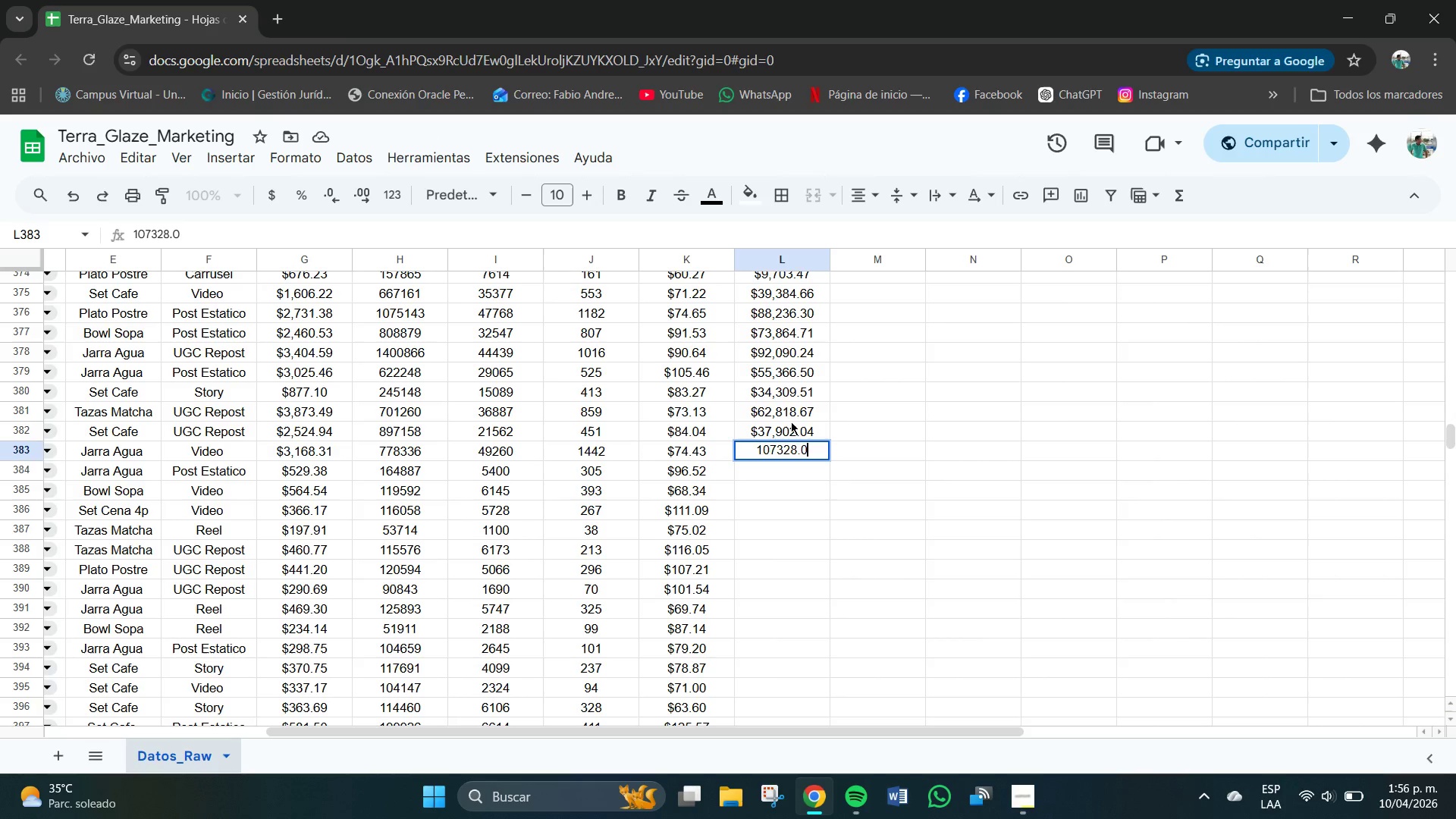 
key(Numpad6)
 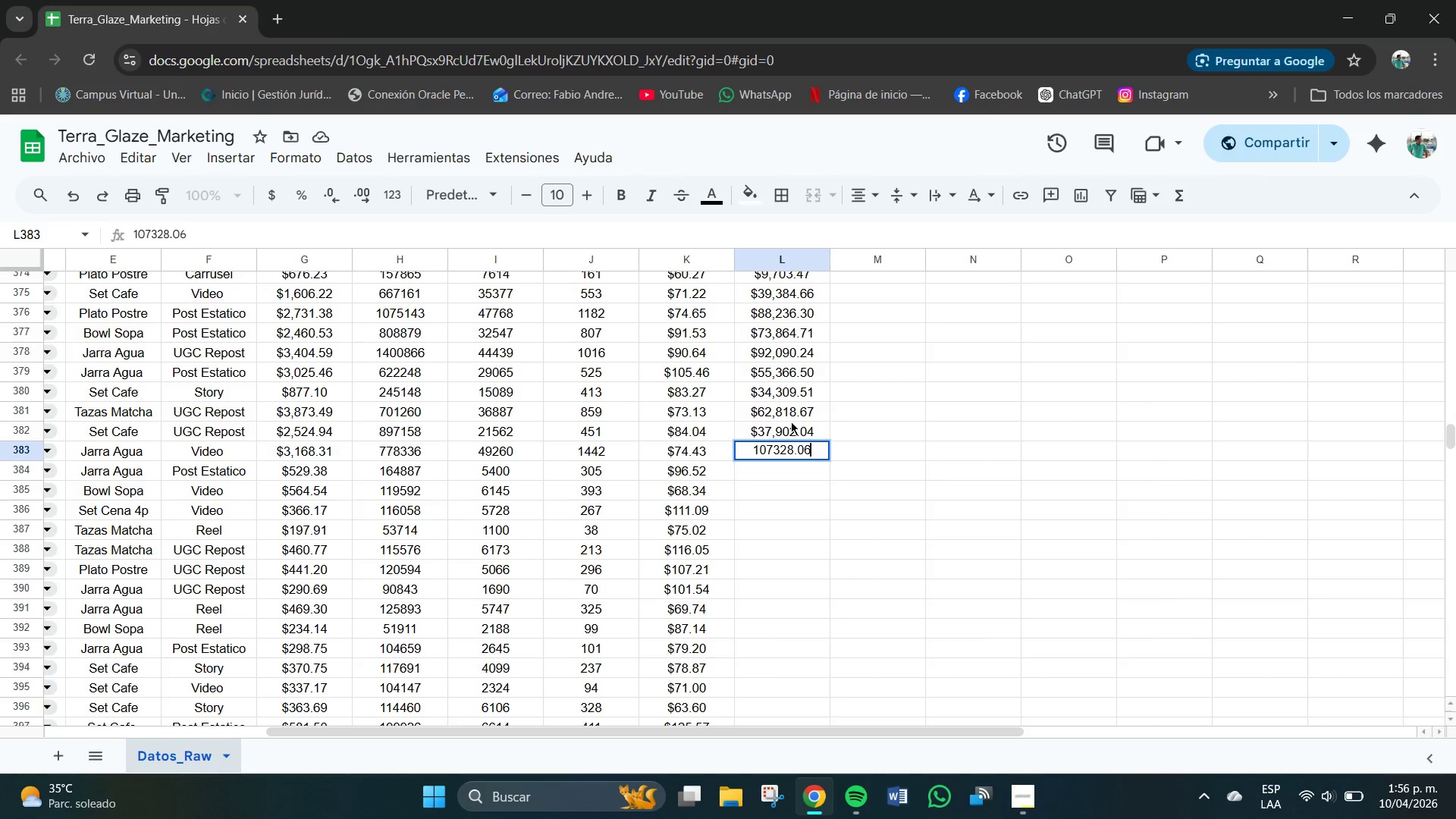 
key(NumpadEnter)
 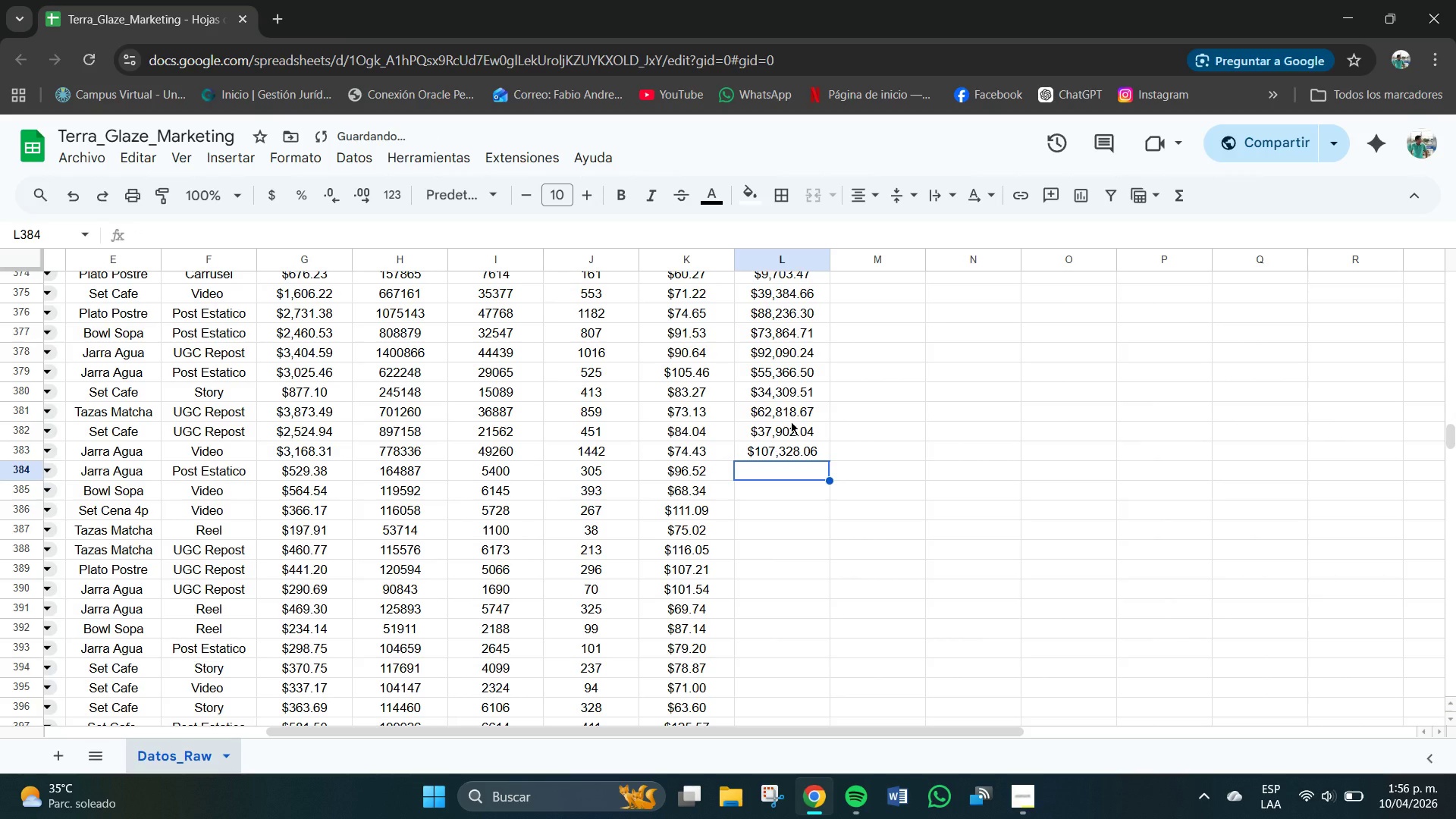 
key(Numpad2)
 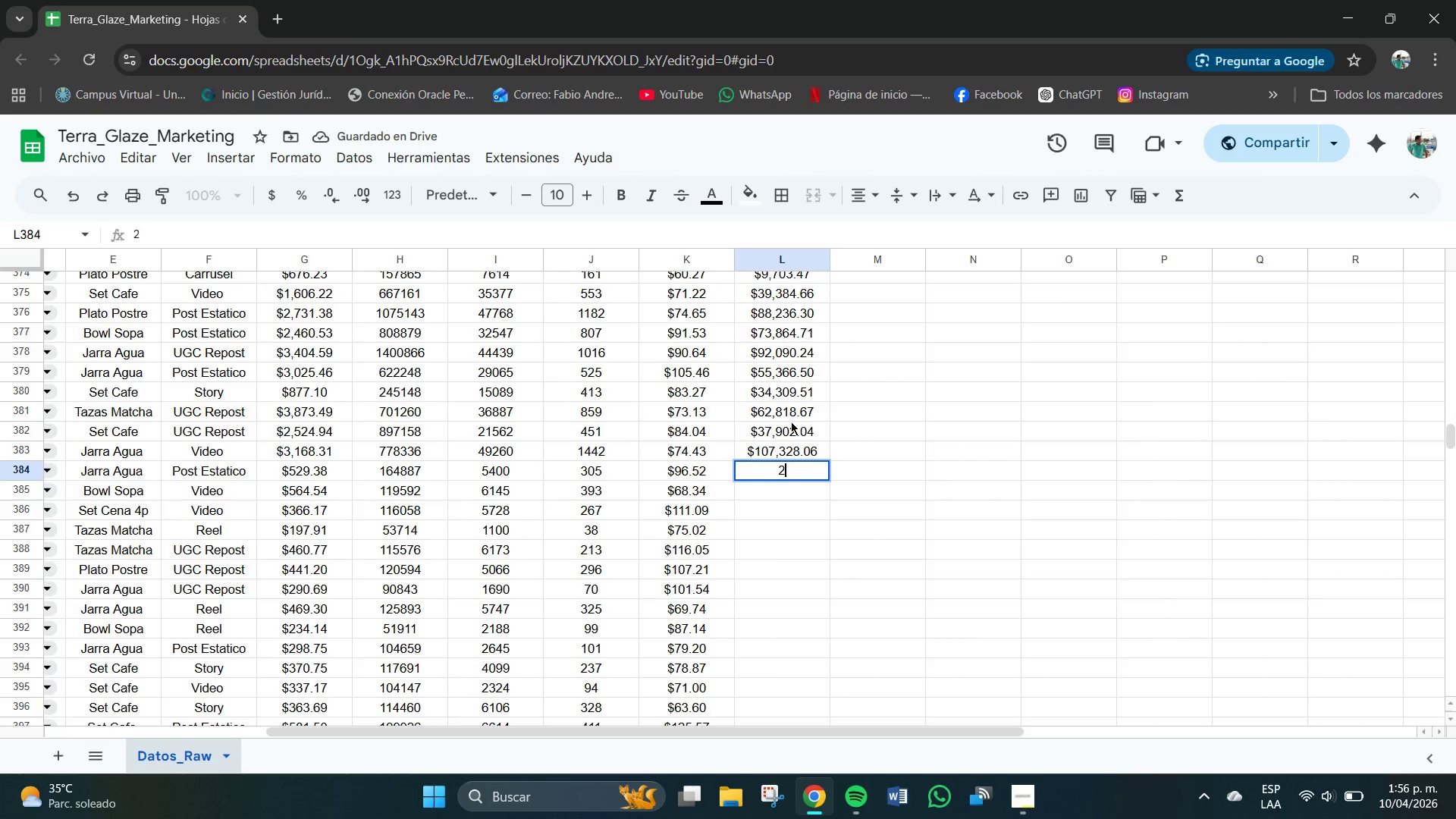 
key(Numpad9)
 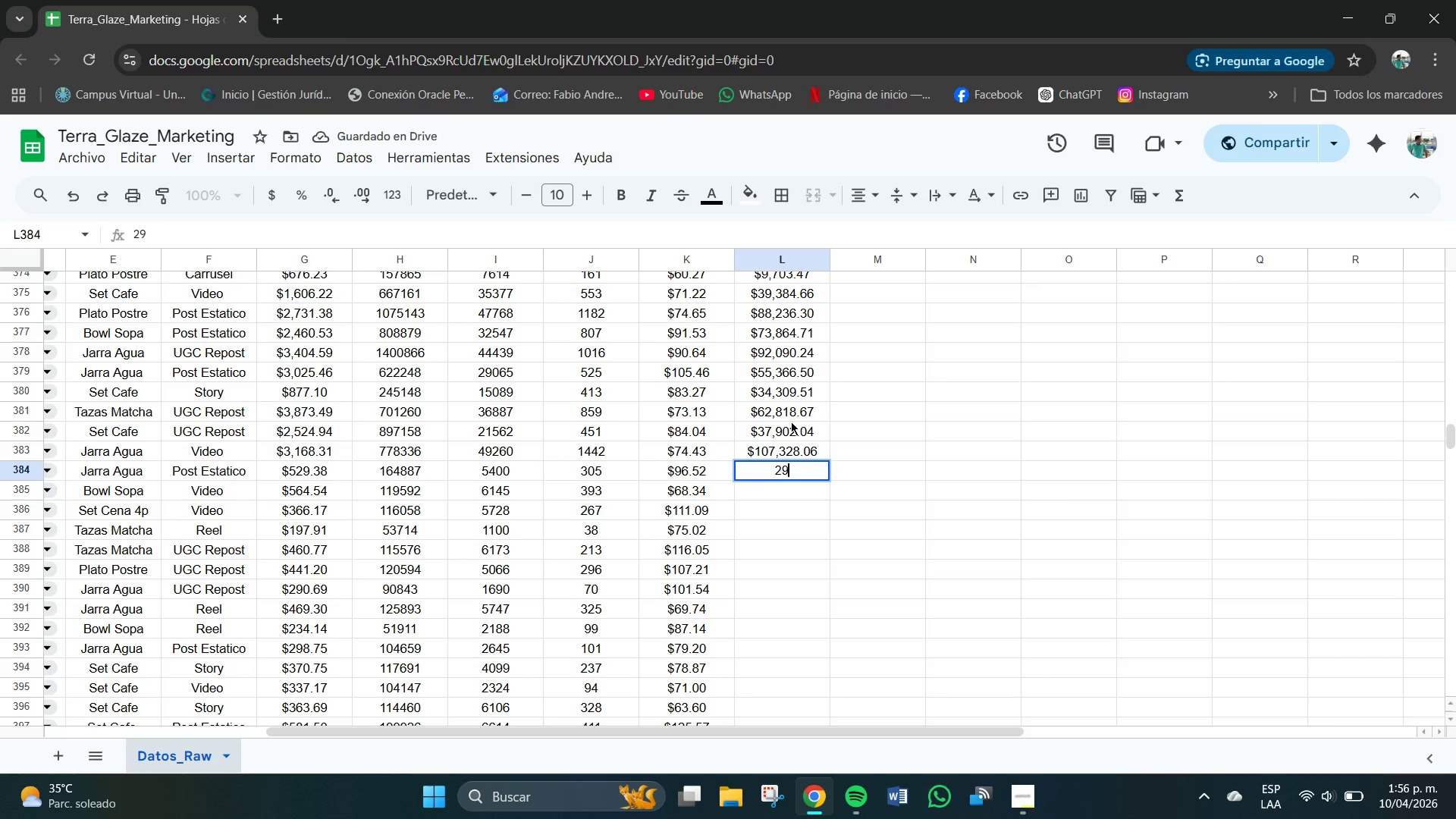 
key(Numpad4)
 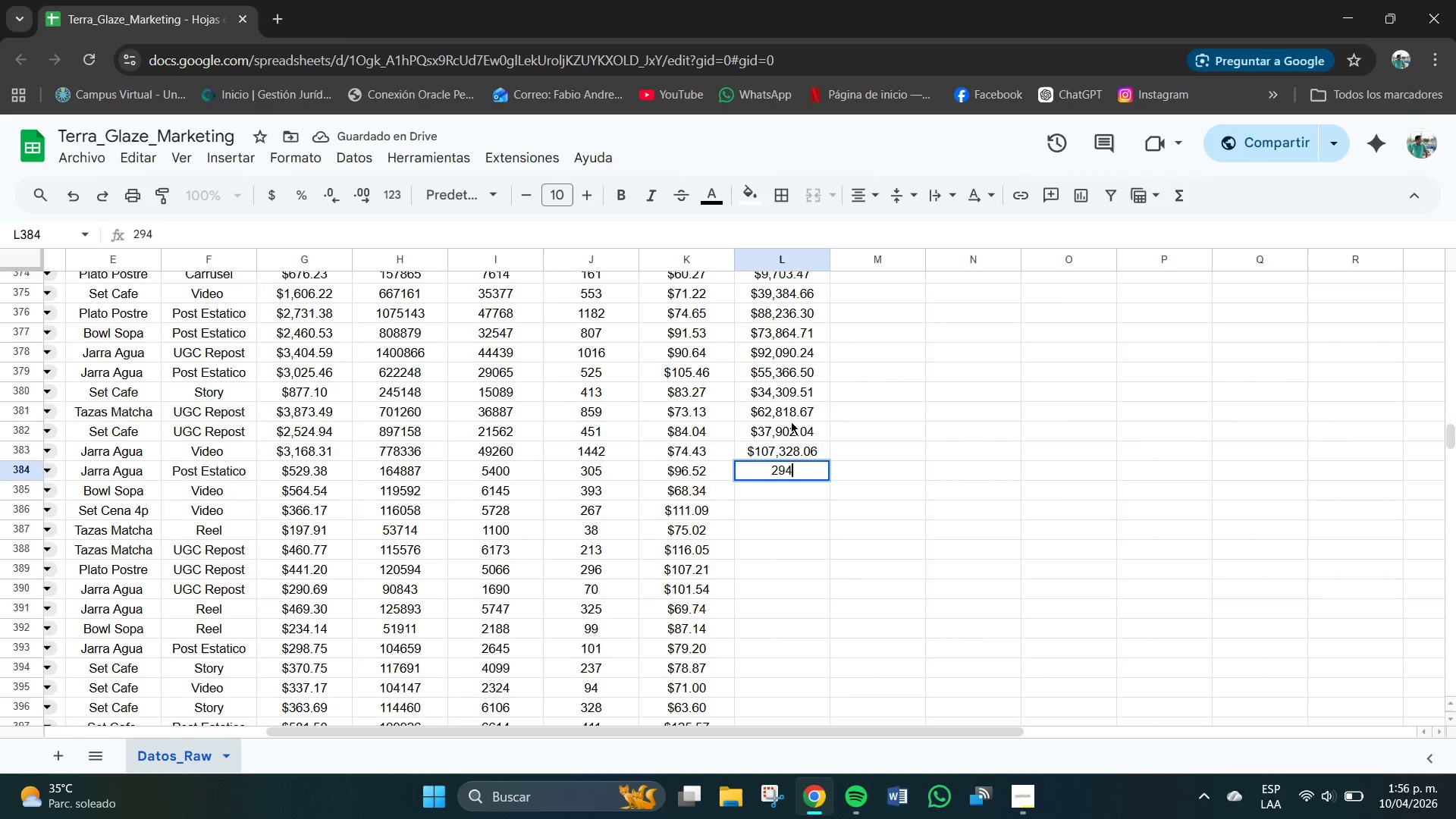 
key(Numpad3)
 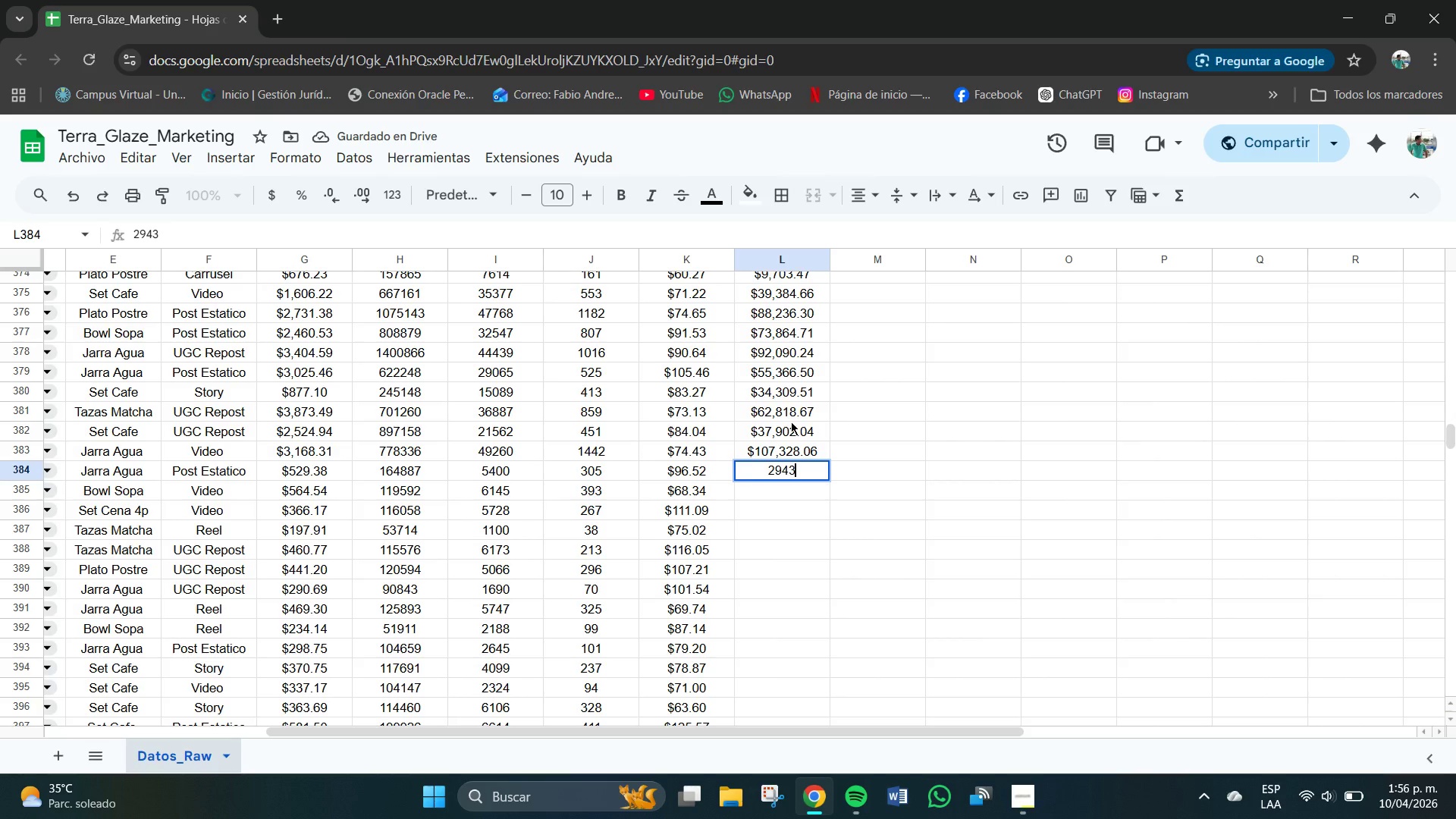 
key(Numpad8)
 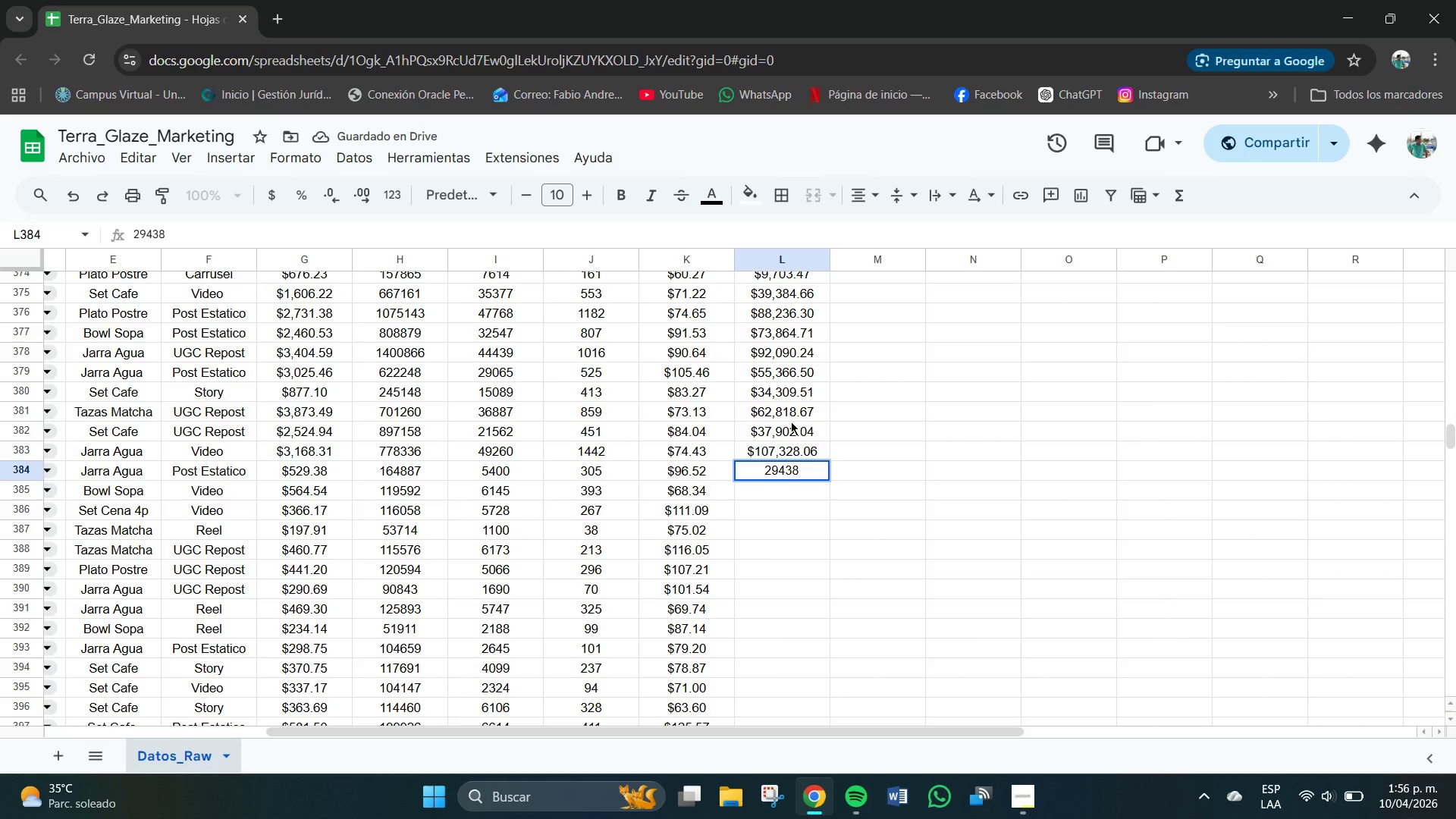 
key(NumpadDecimal)
 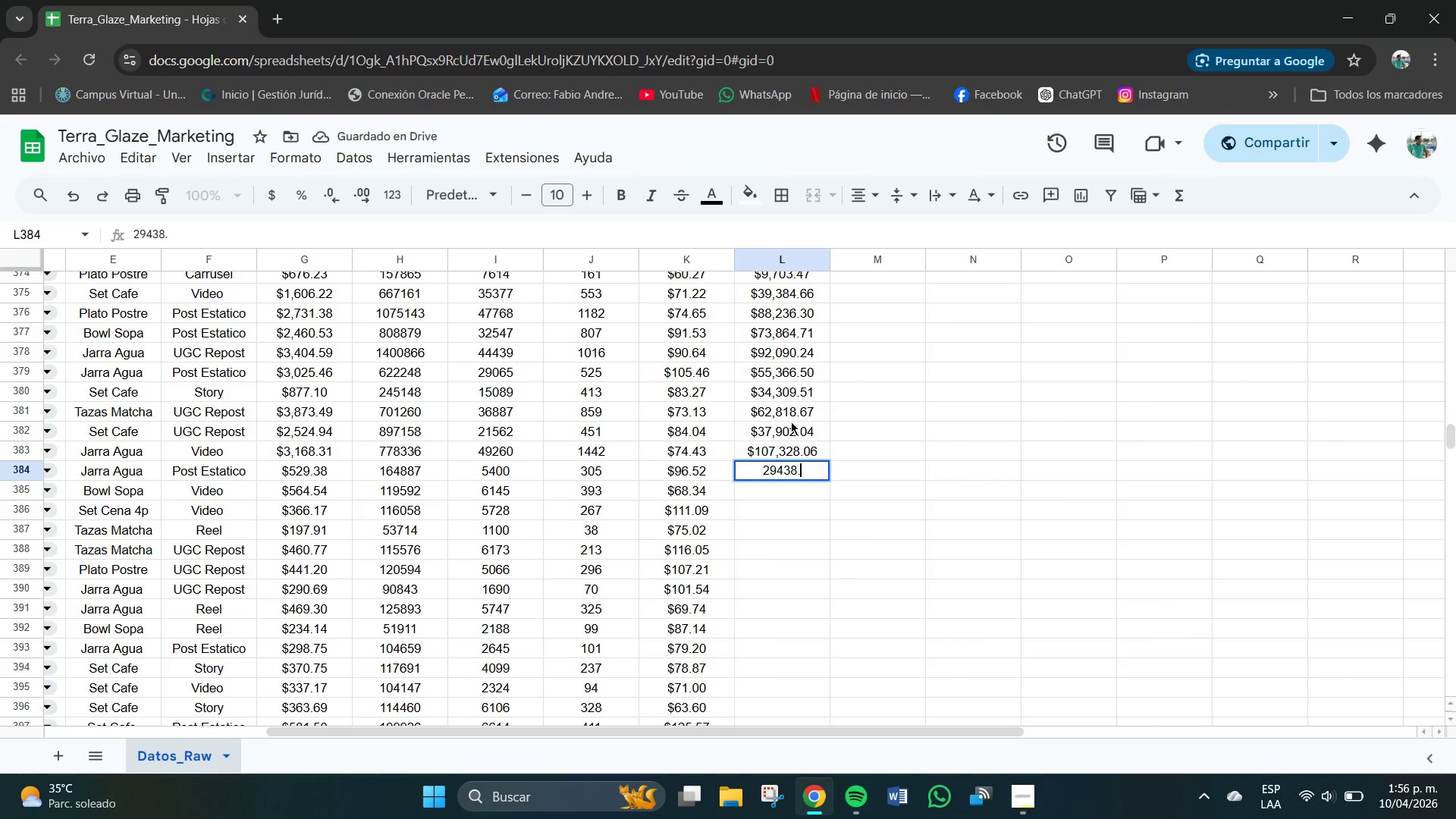 
key(Numpad6)
 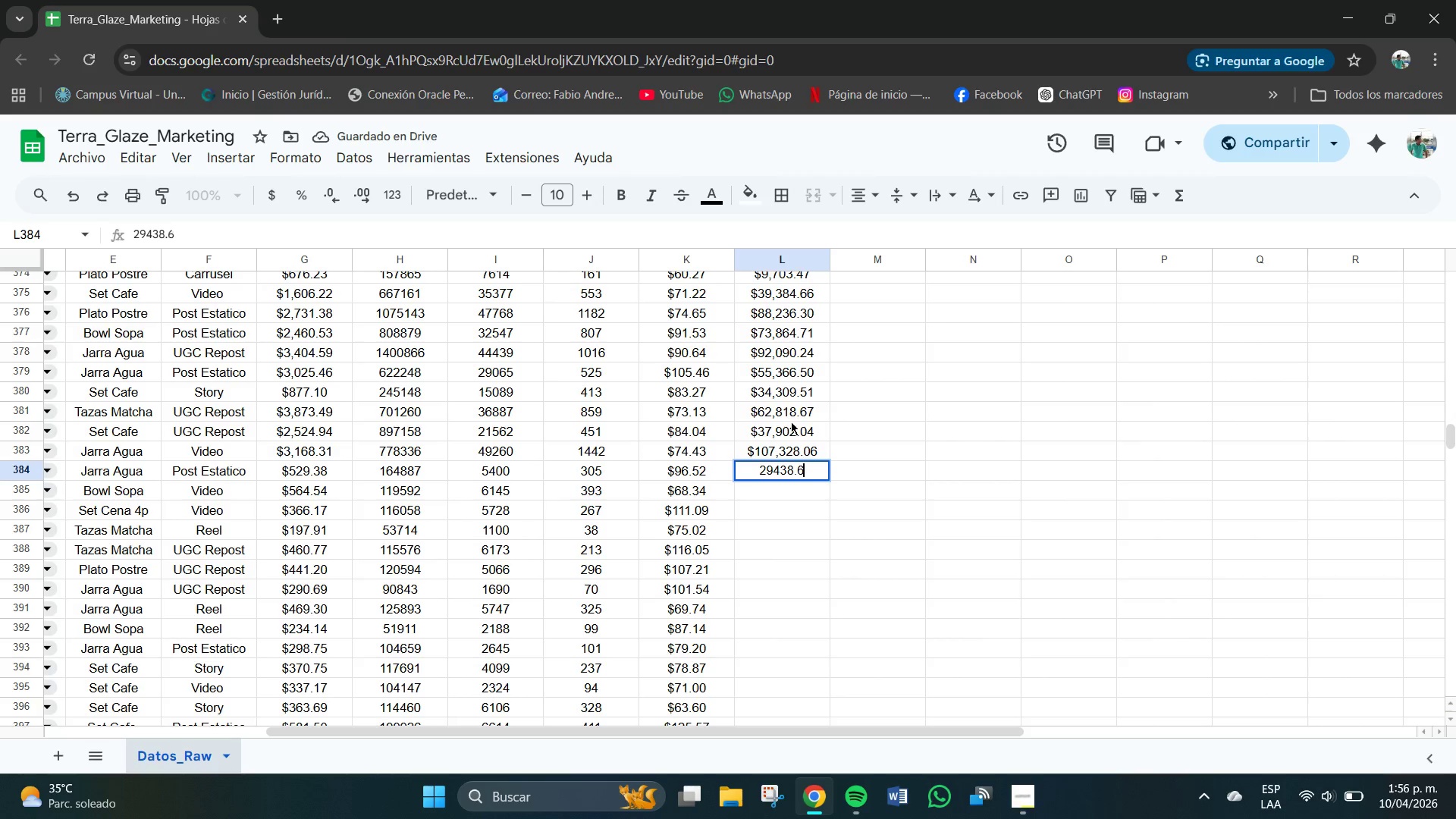 
key(Numpad0)
 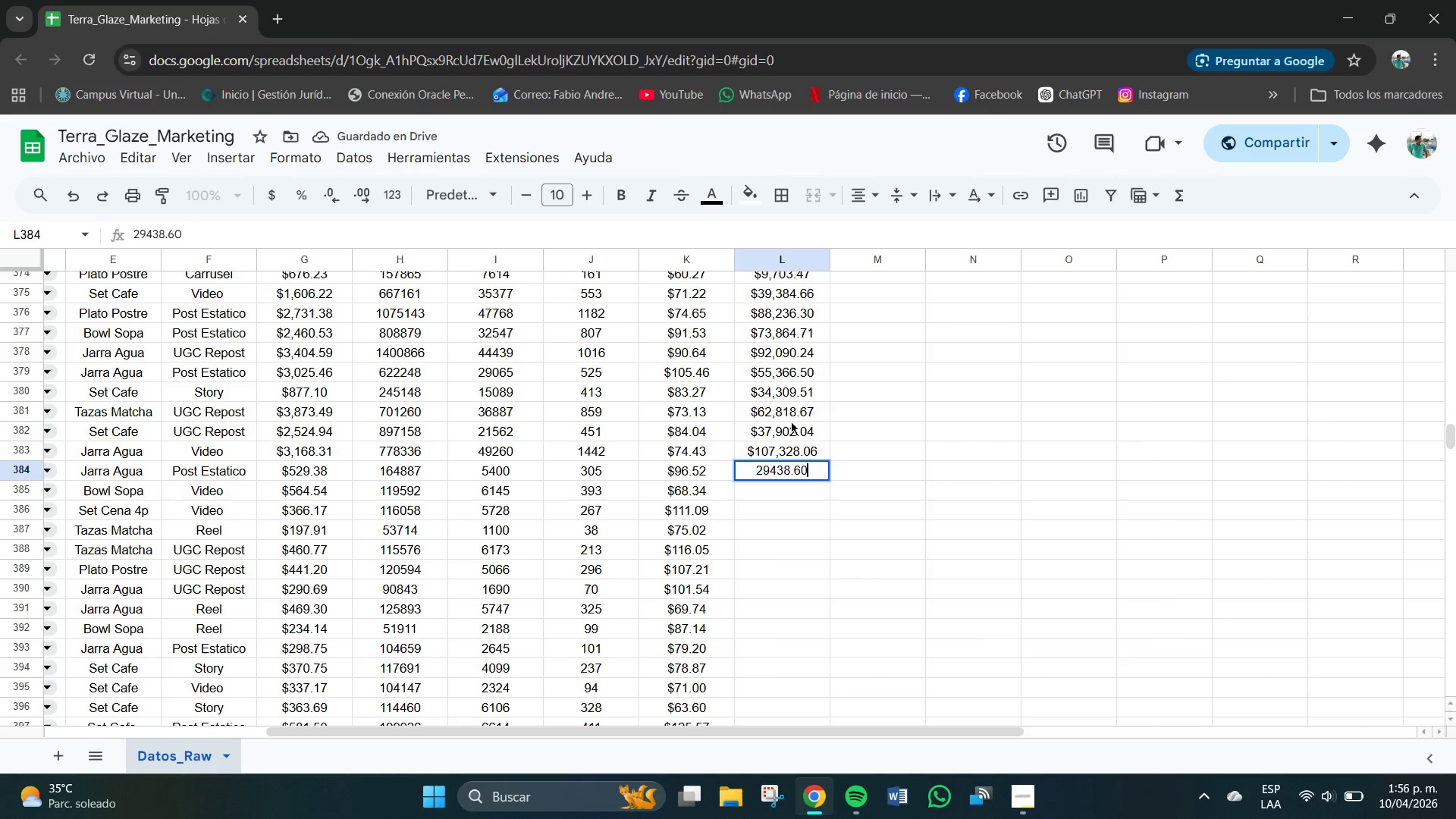 
key(NumpadEnter)
 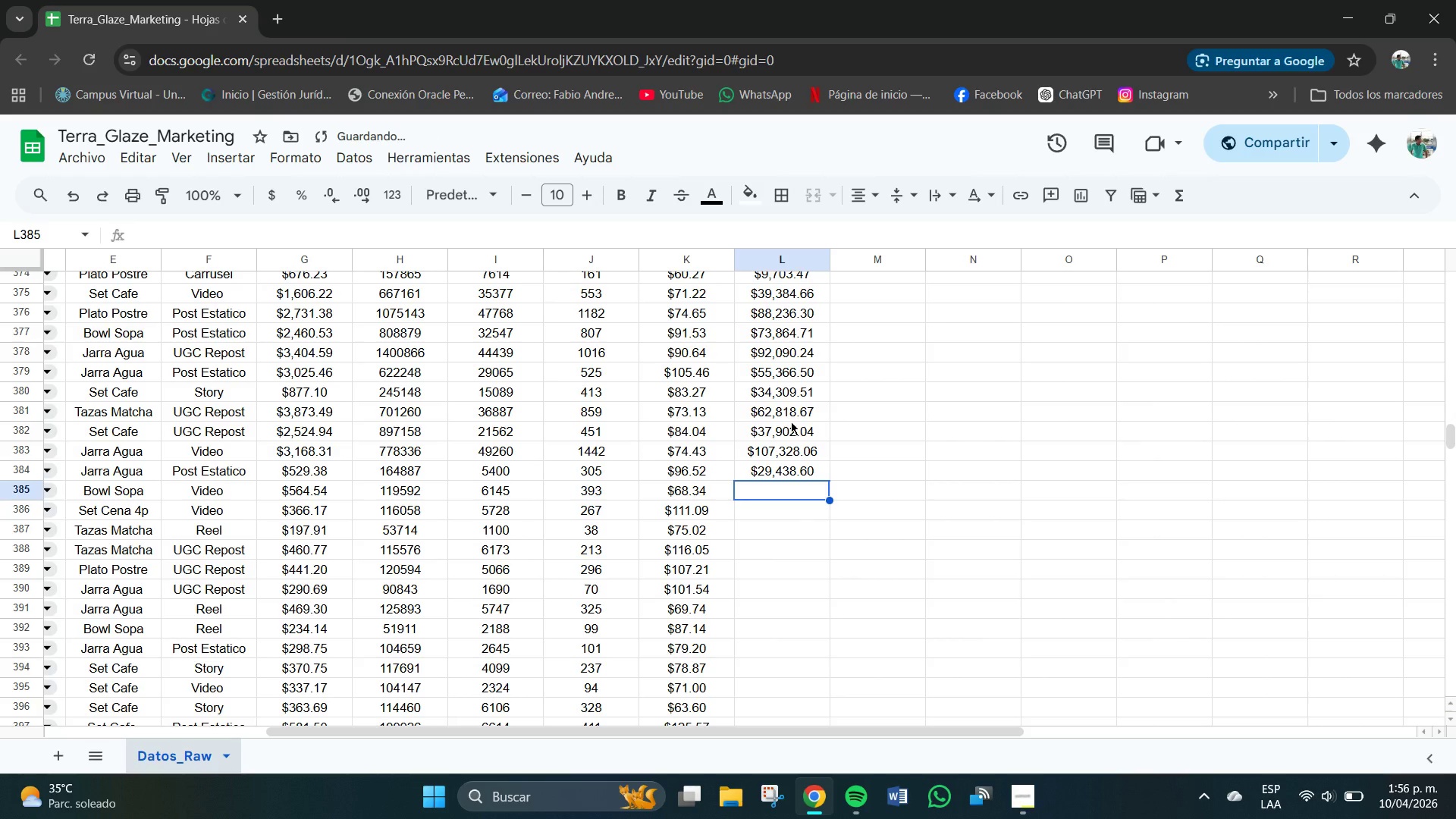 
key(Numpad2)
 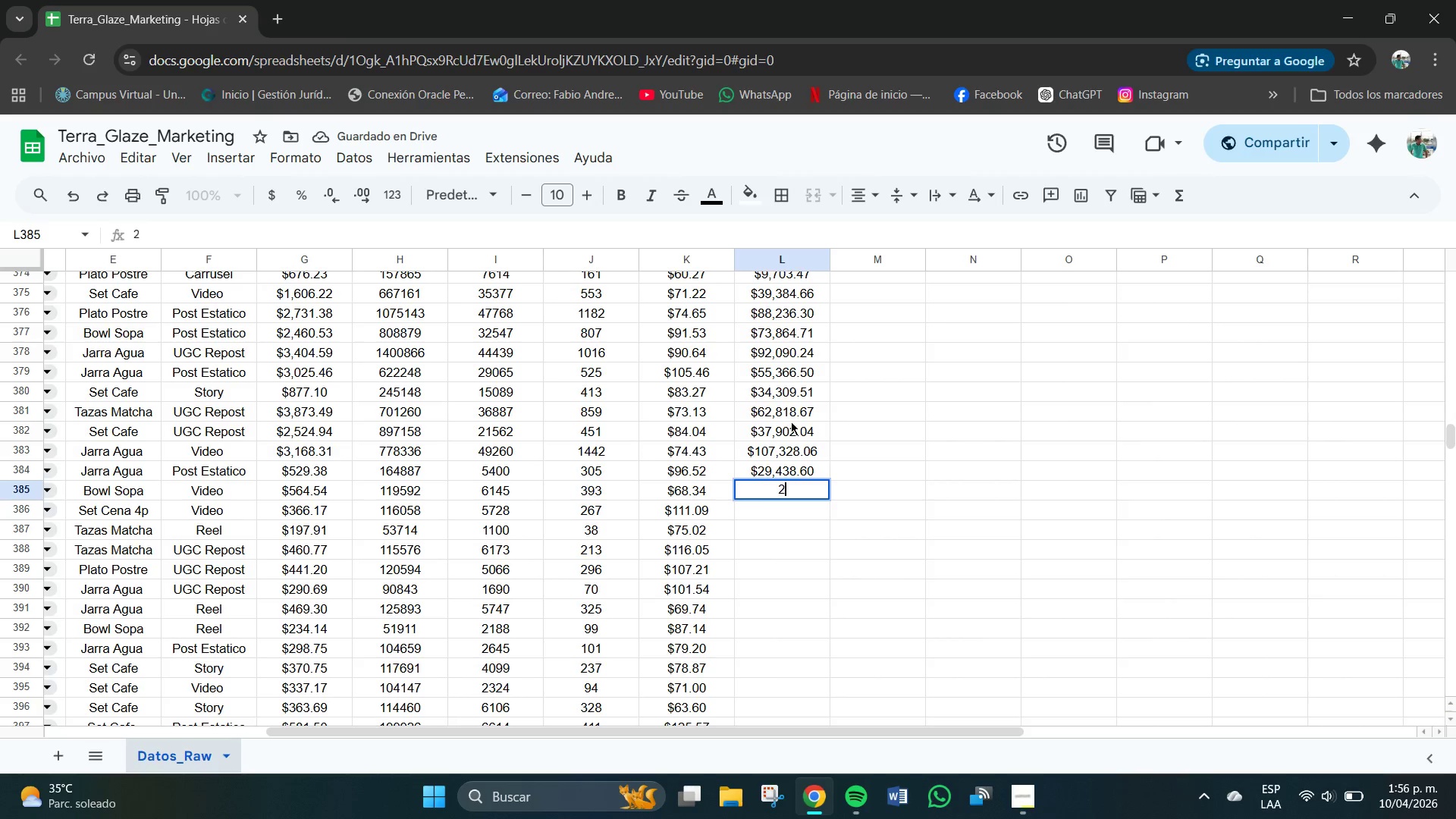 
key(Numpad6)
 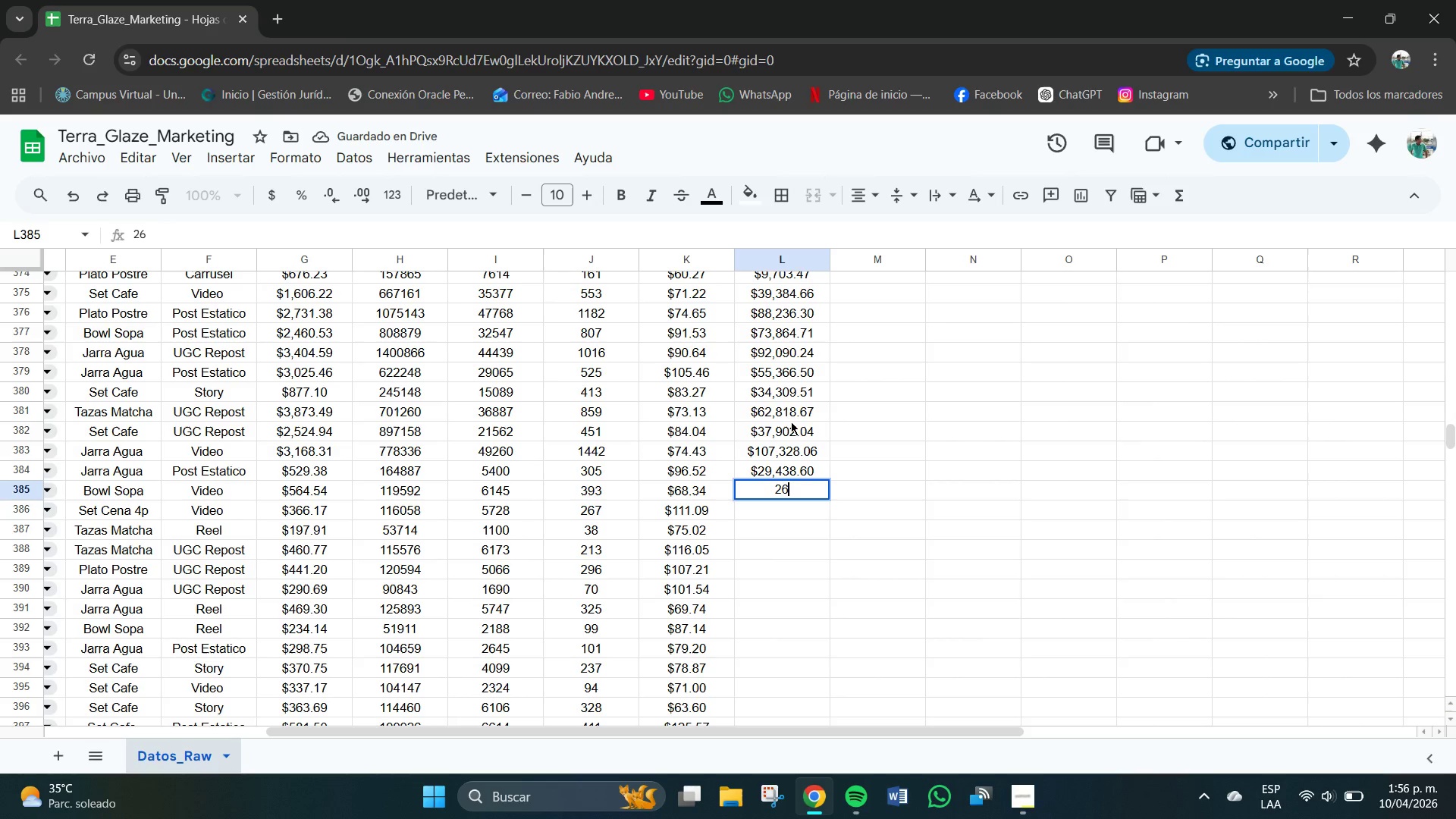 
key(Numpad8)
 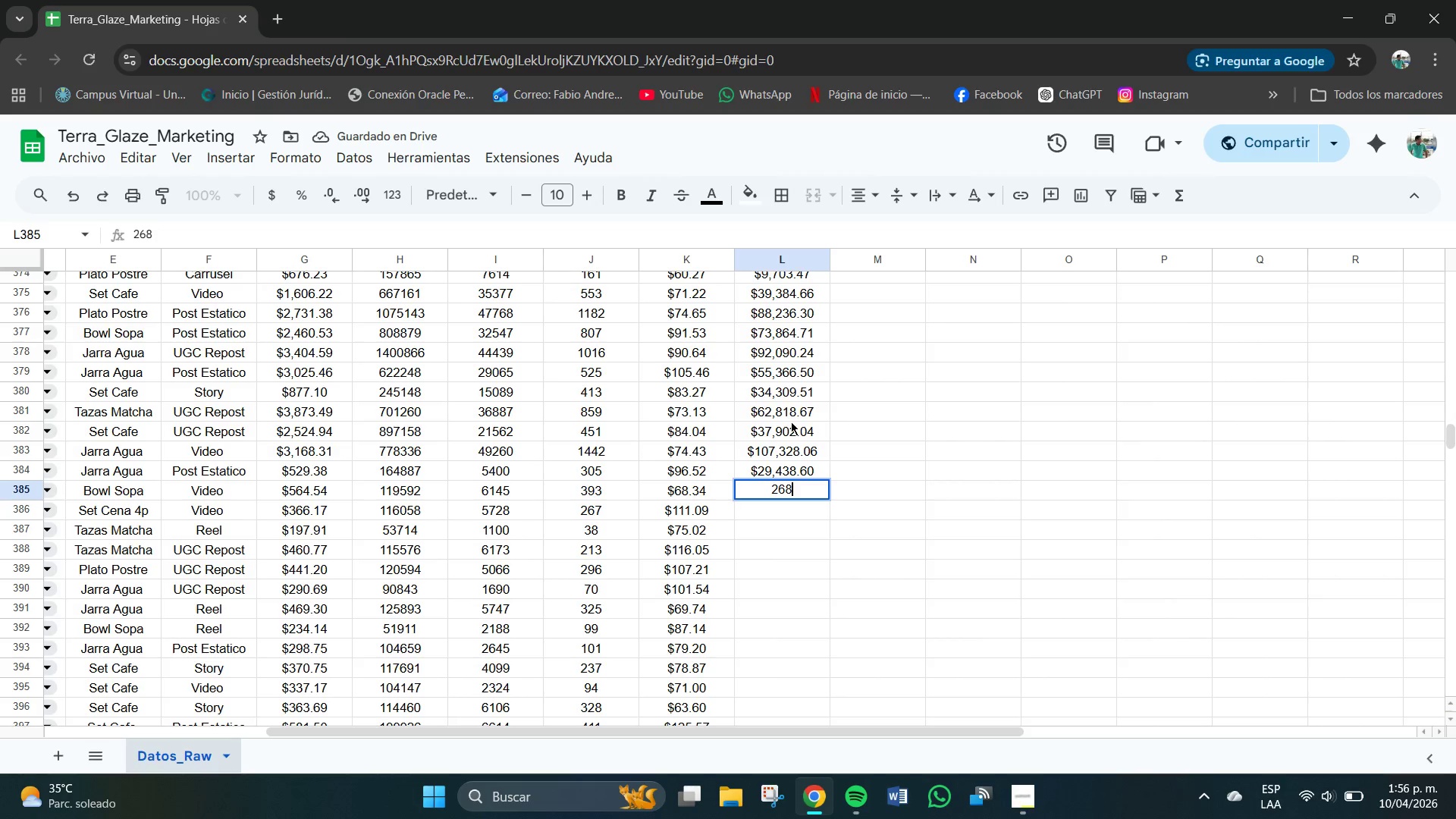 
key(Numpad5)
 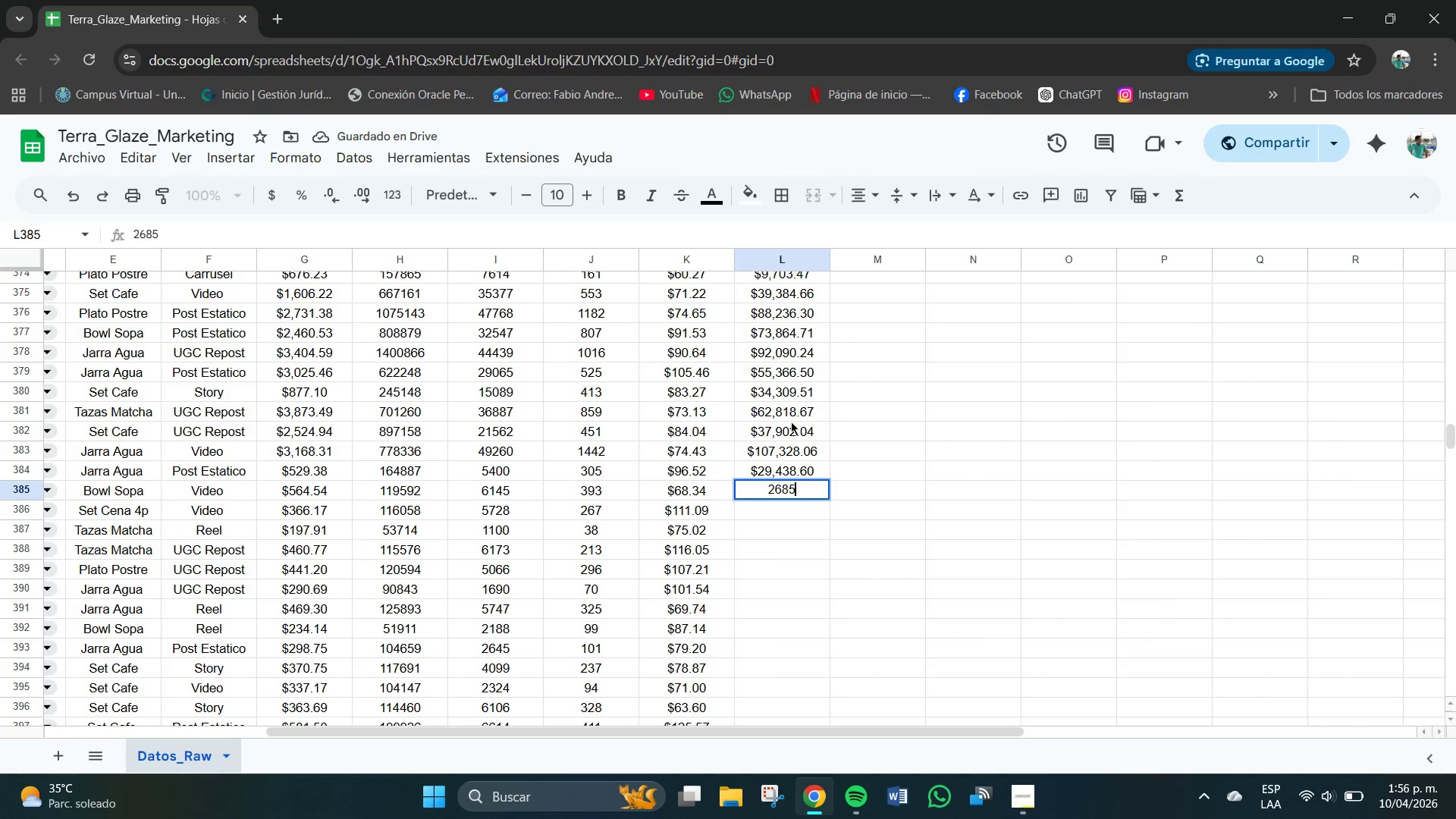 
key(Numpad7)
 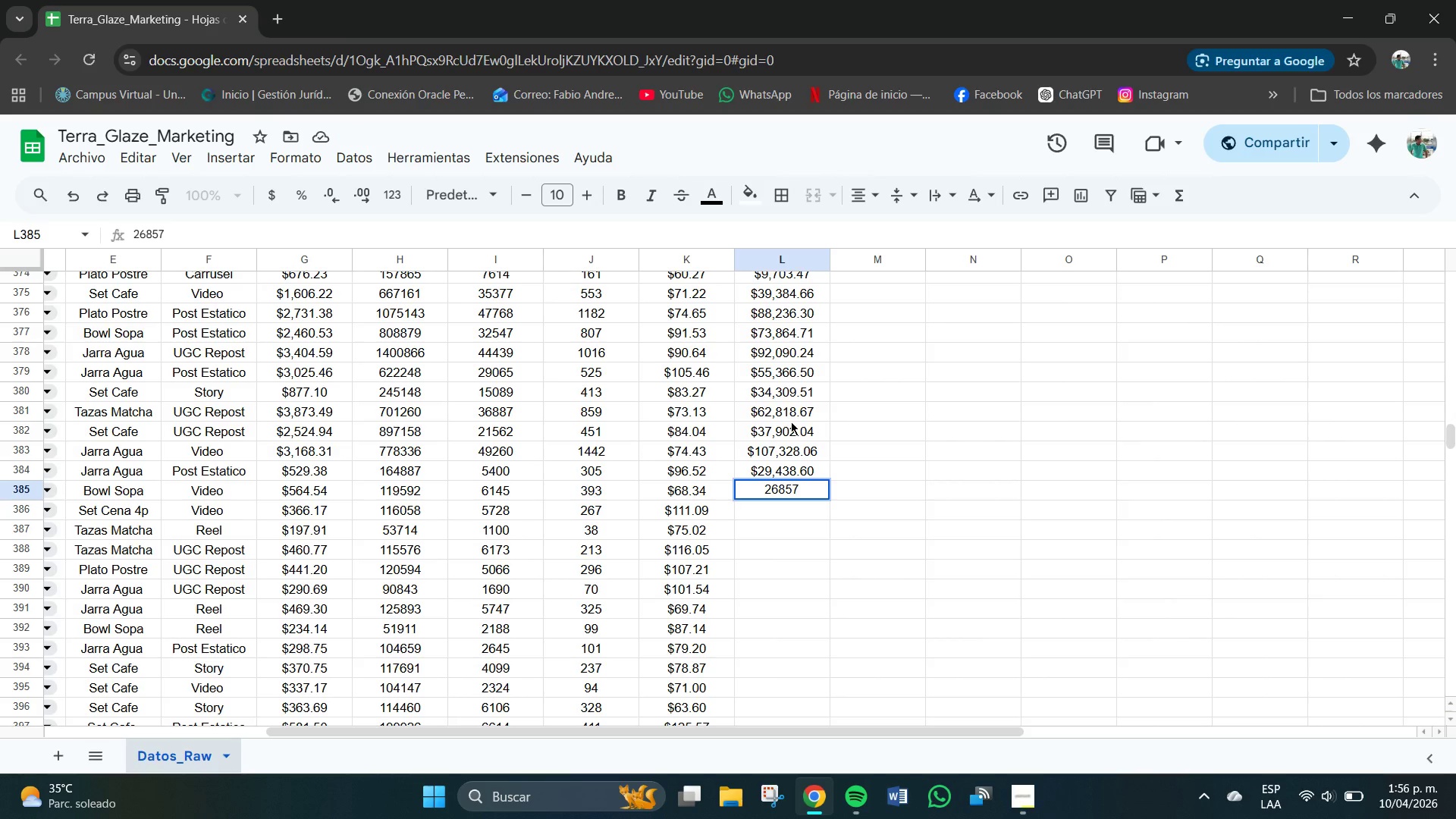 
key(NumpadDecimal)
 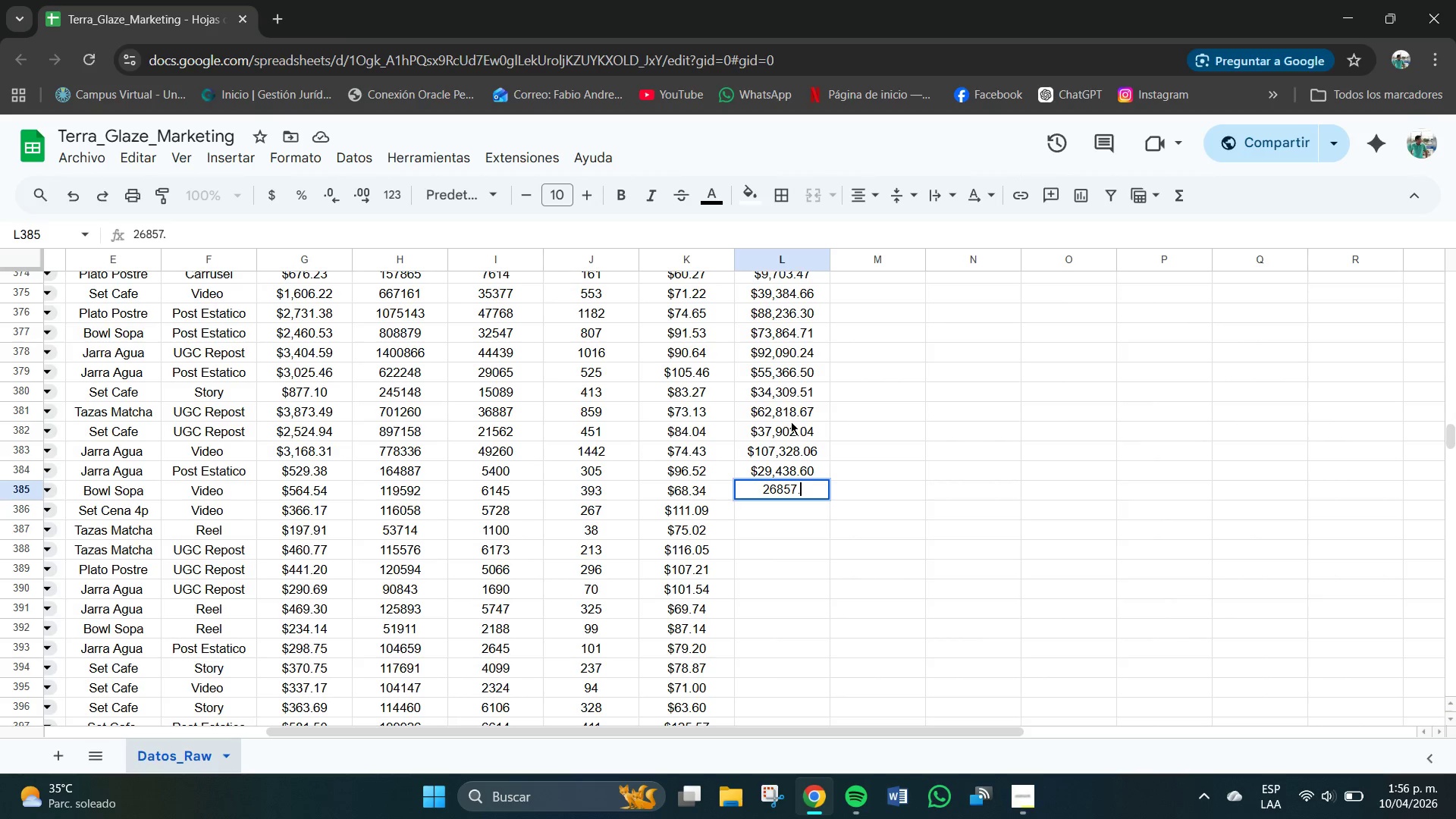 
key(Numpad6)
 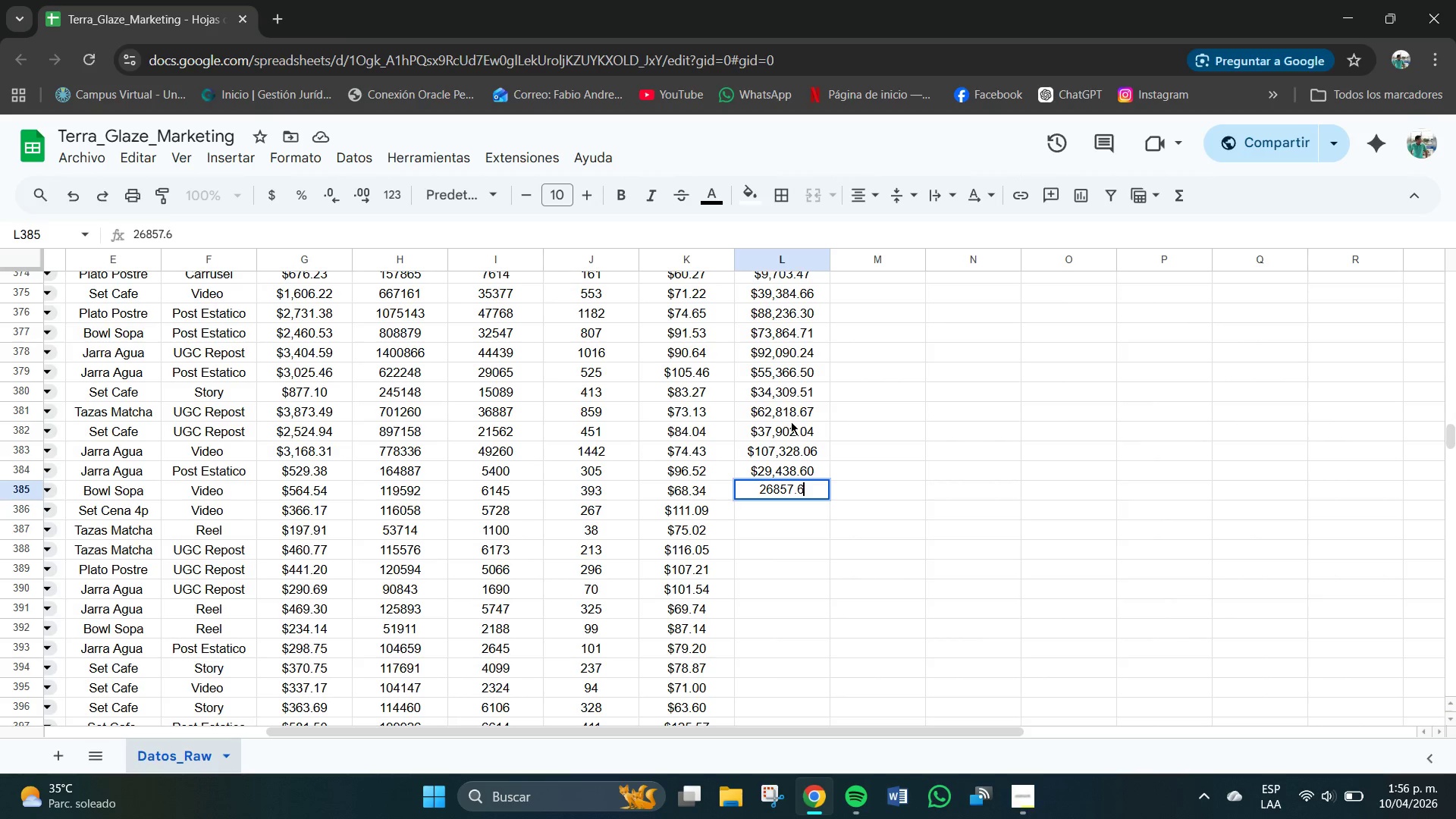 
key(Numpad2)
 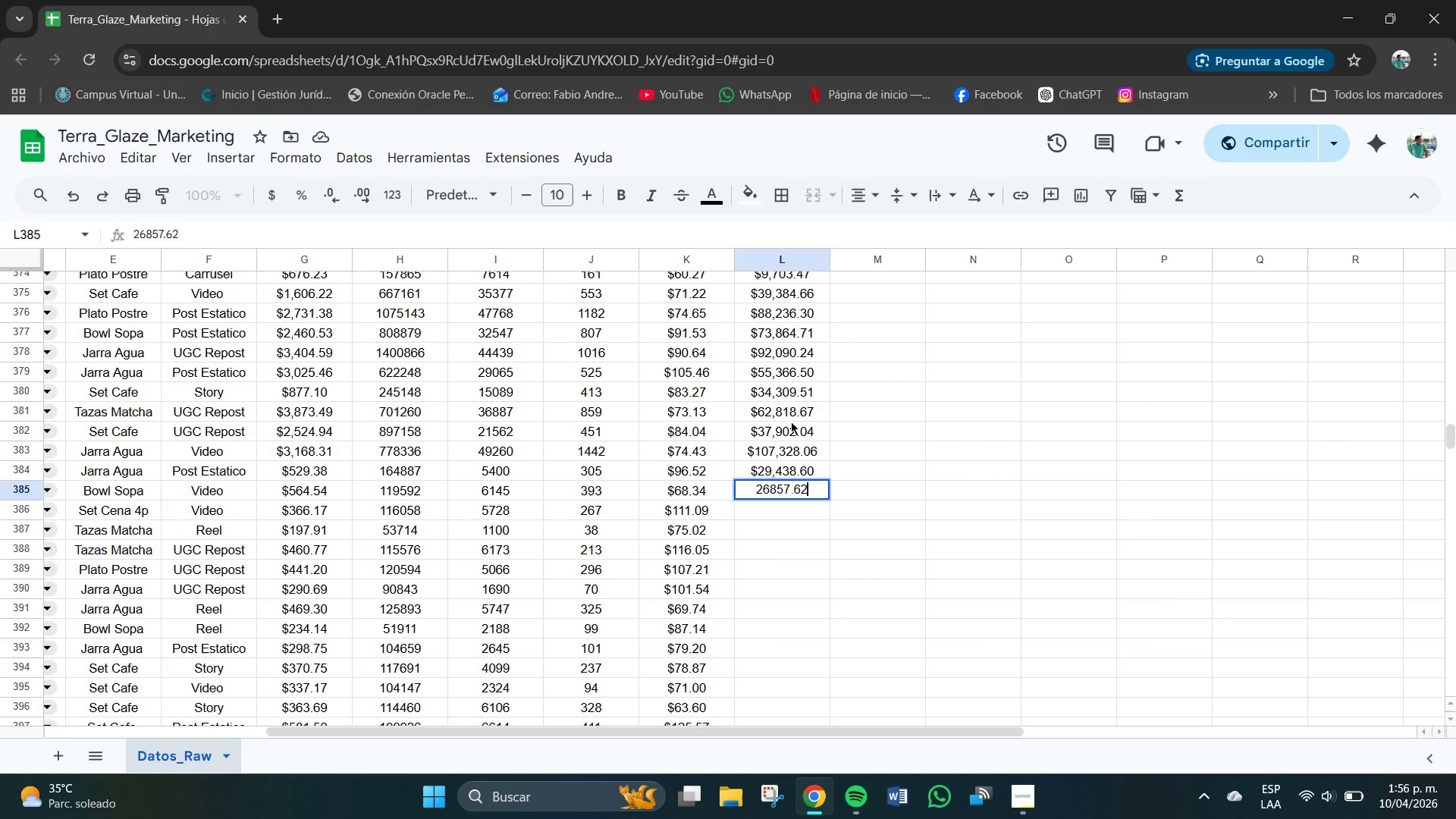 
key(NumpadEnter)
 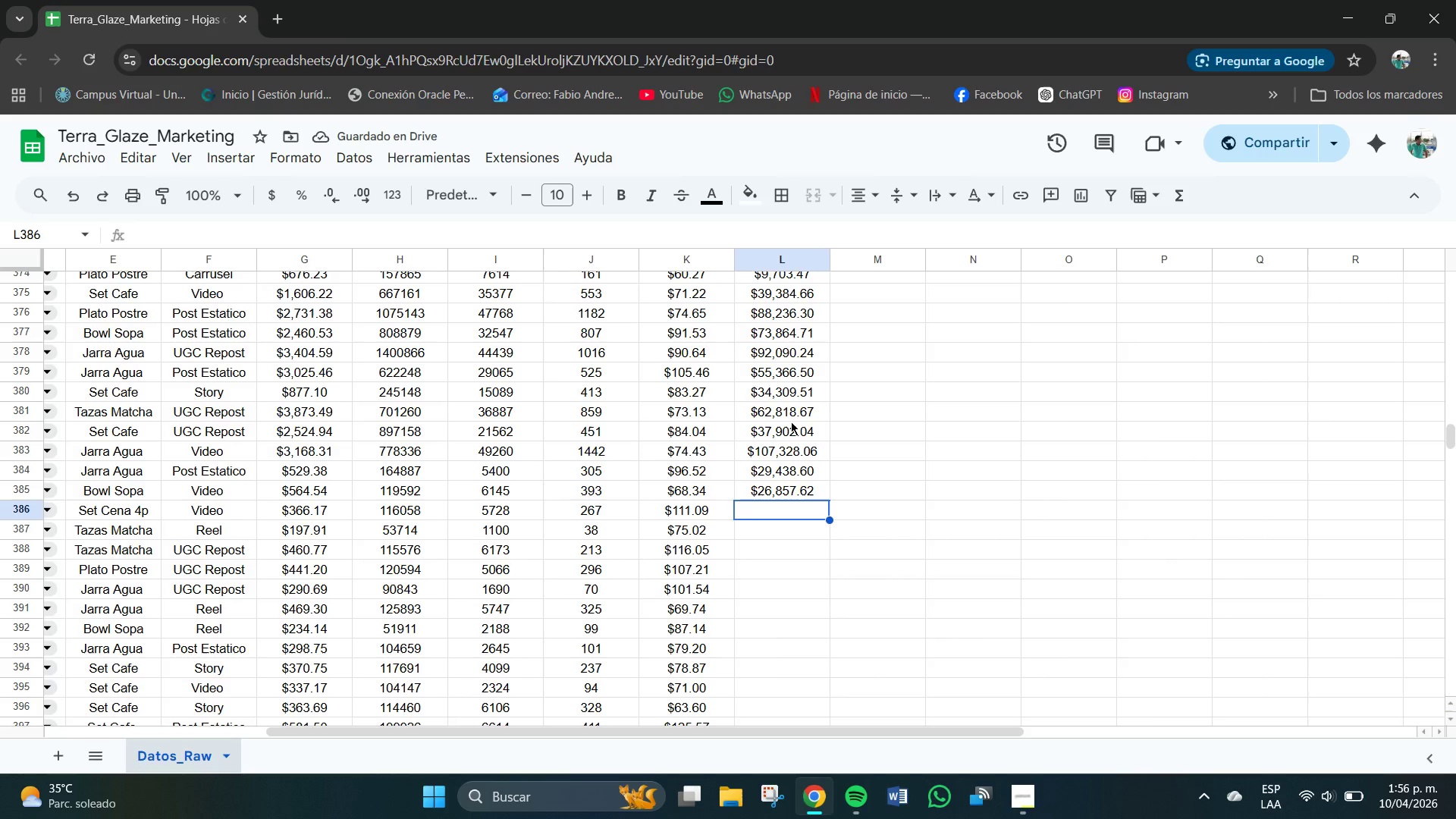 
key(Numpad2)
 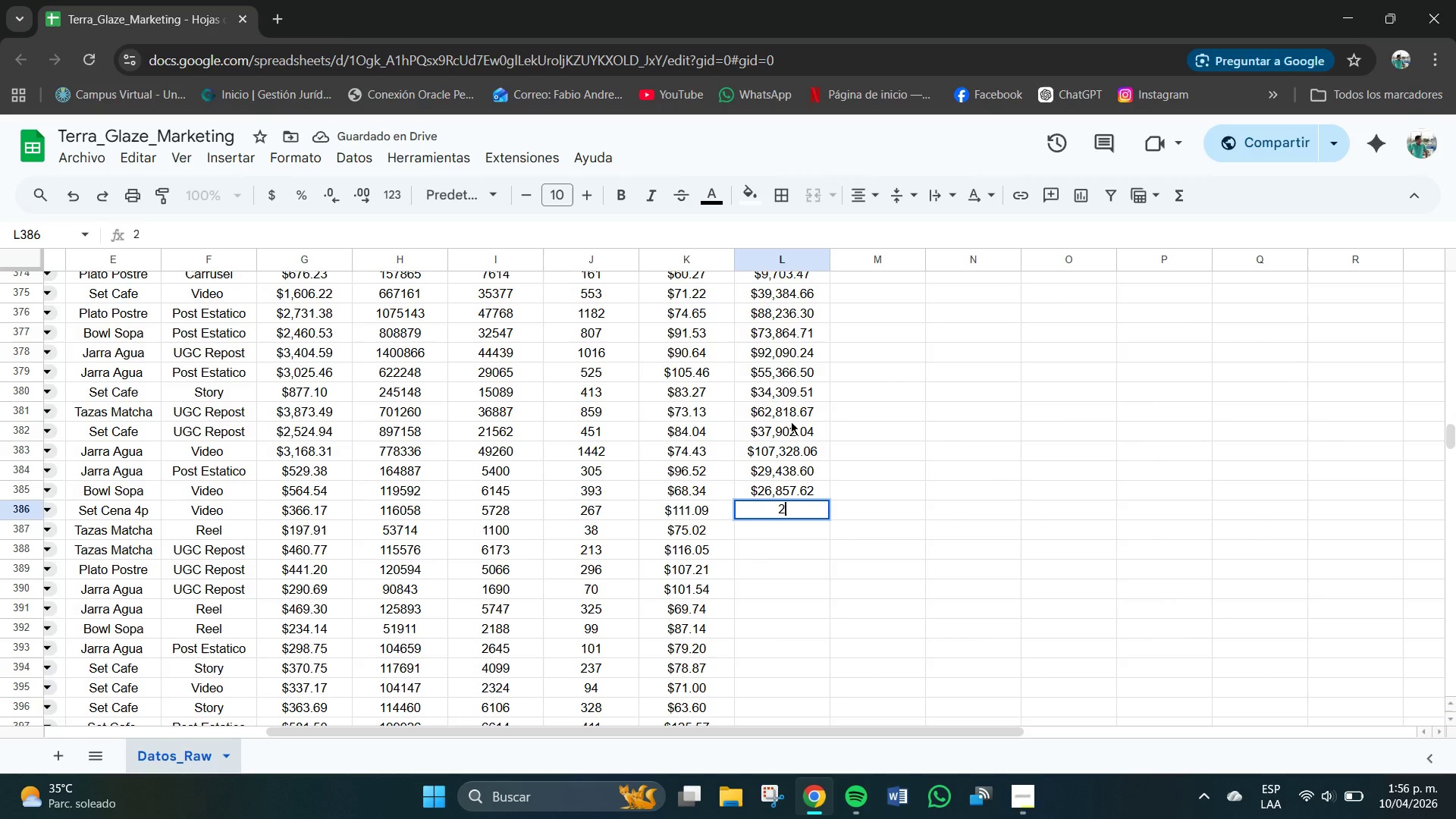 
key(Numpad9)
 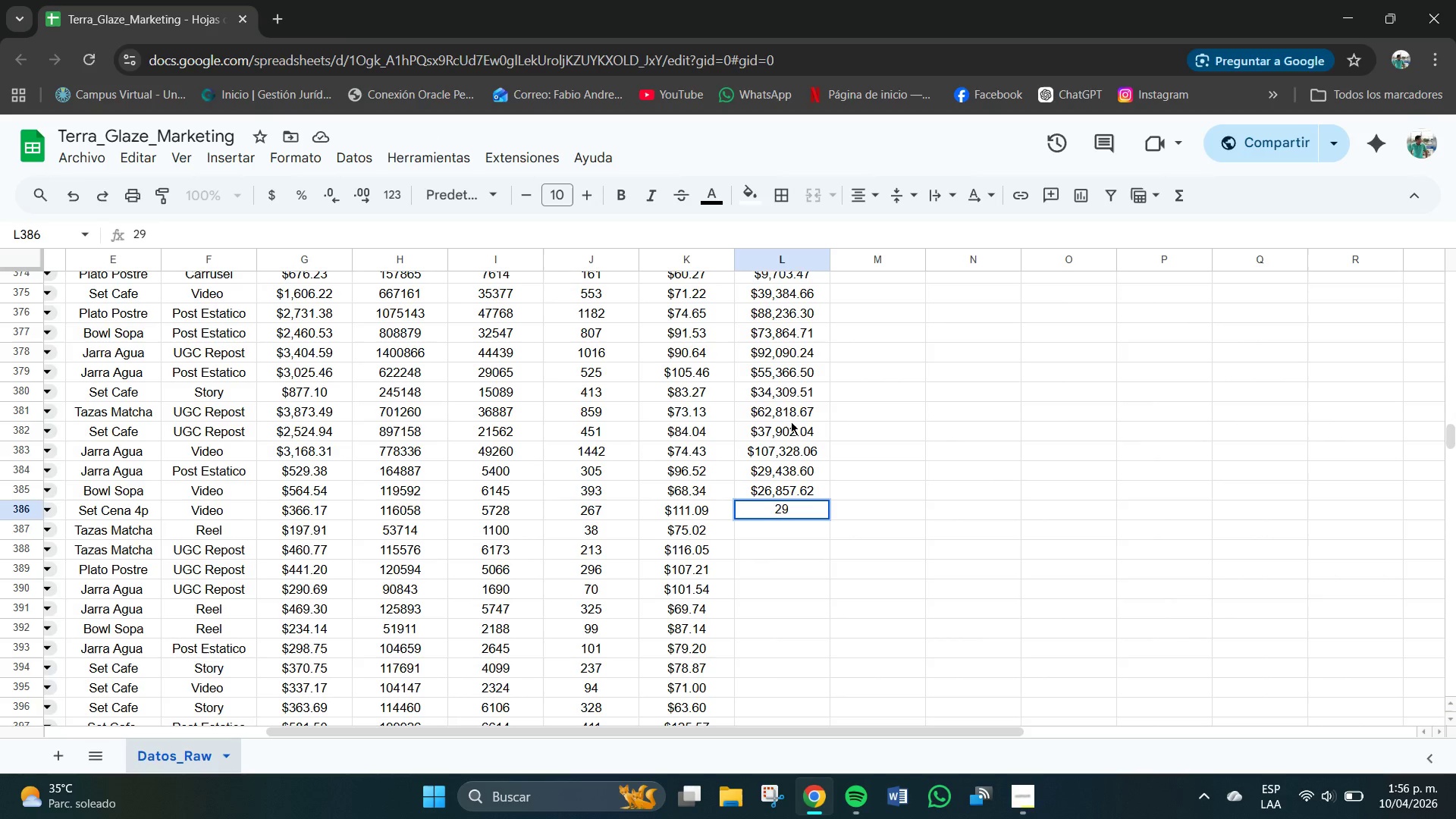 
key(Numpad6)
 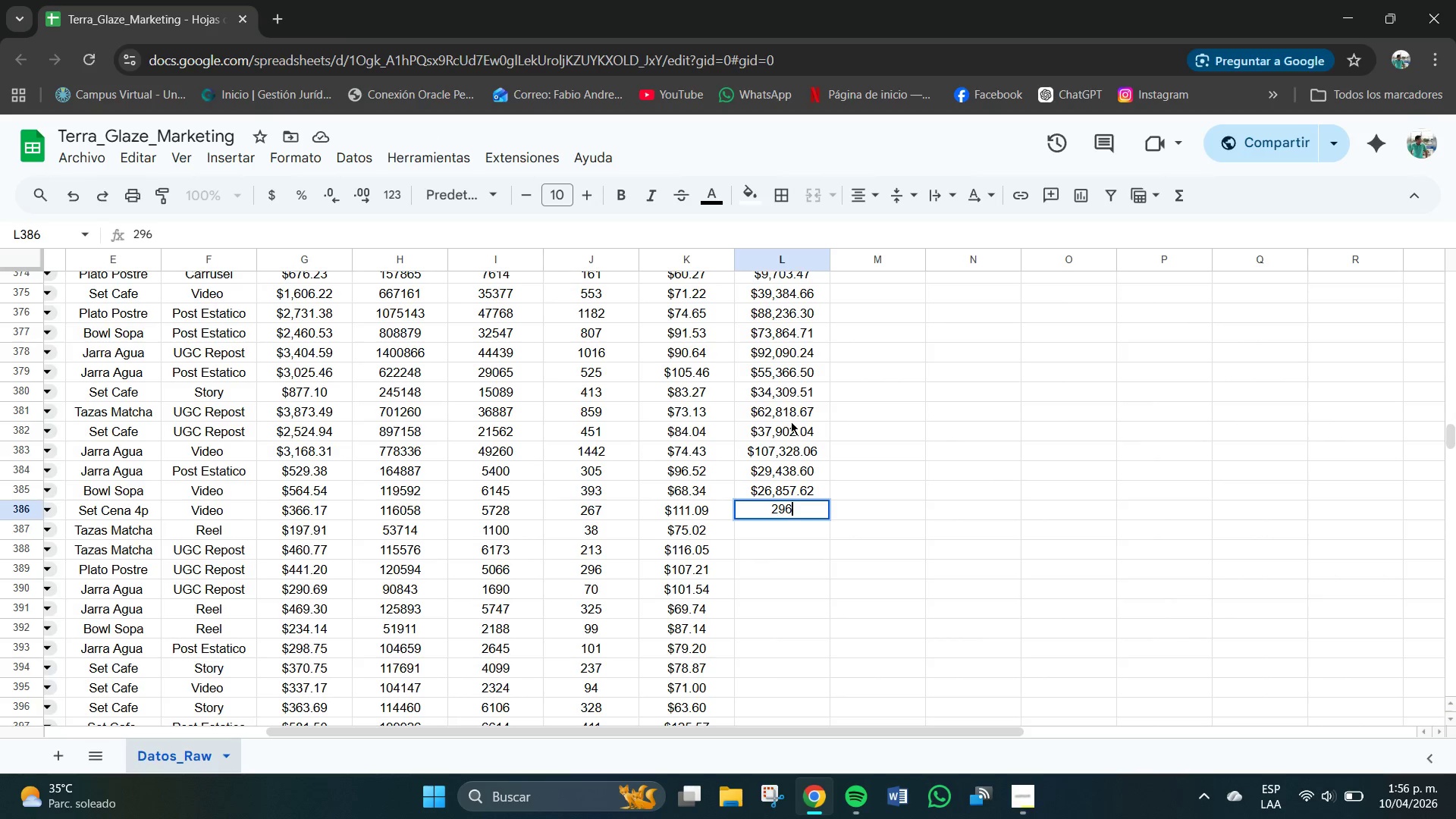 
key(Numpad6)
 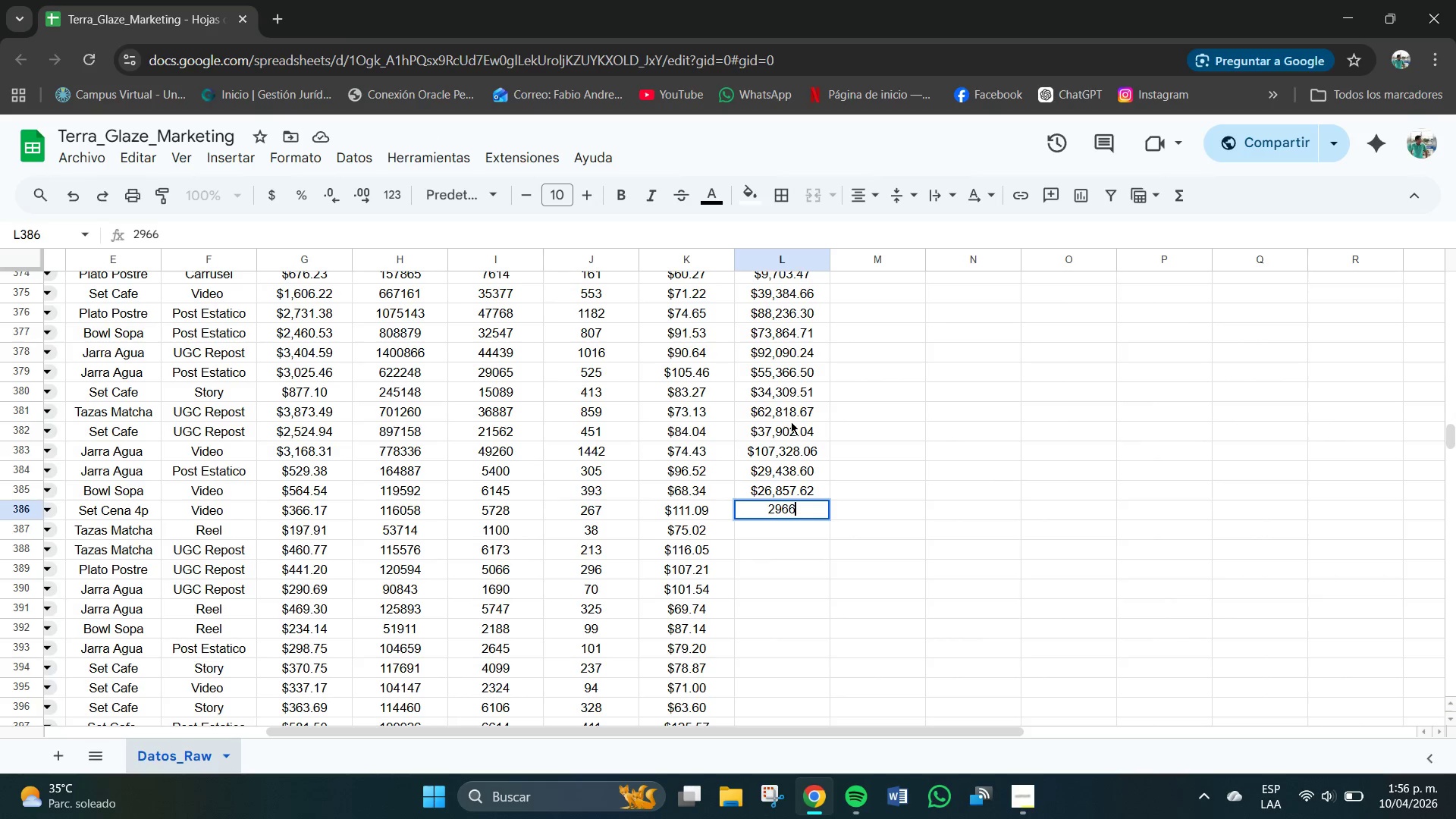 
key(Numpad1)
 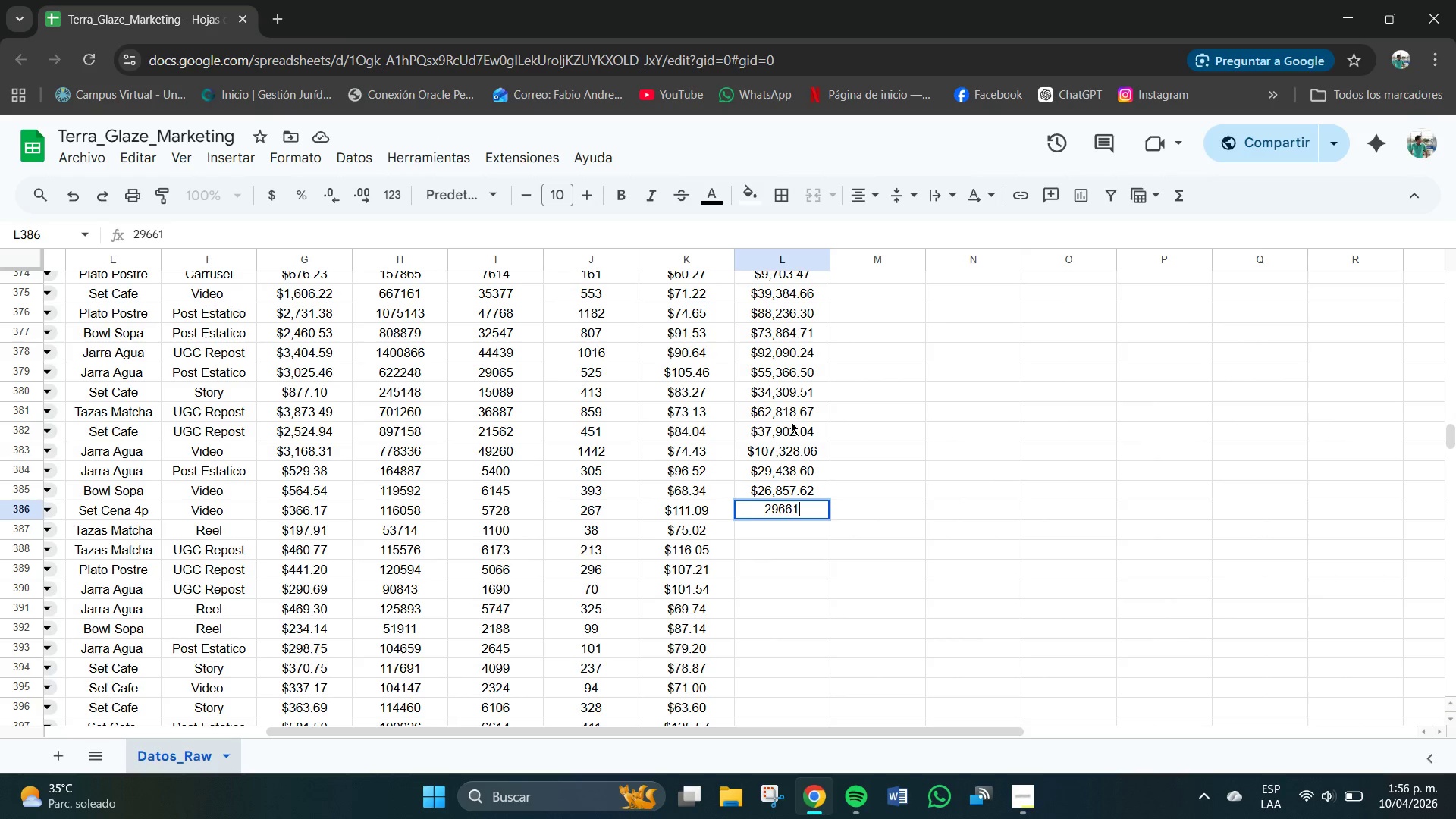 
key(NumpadDecimal)
 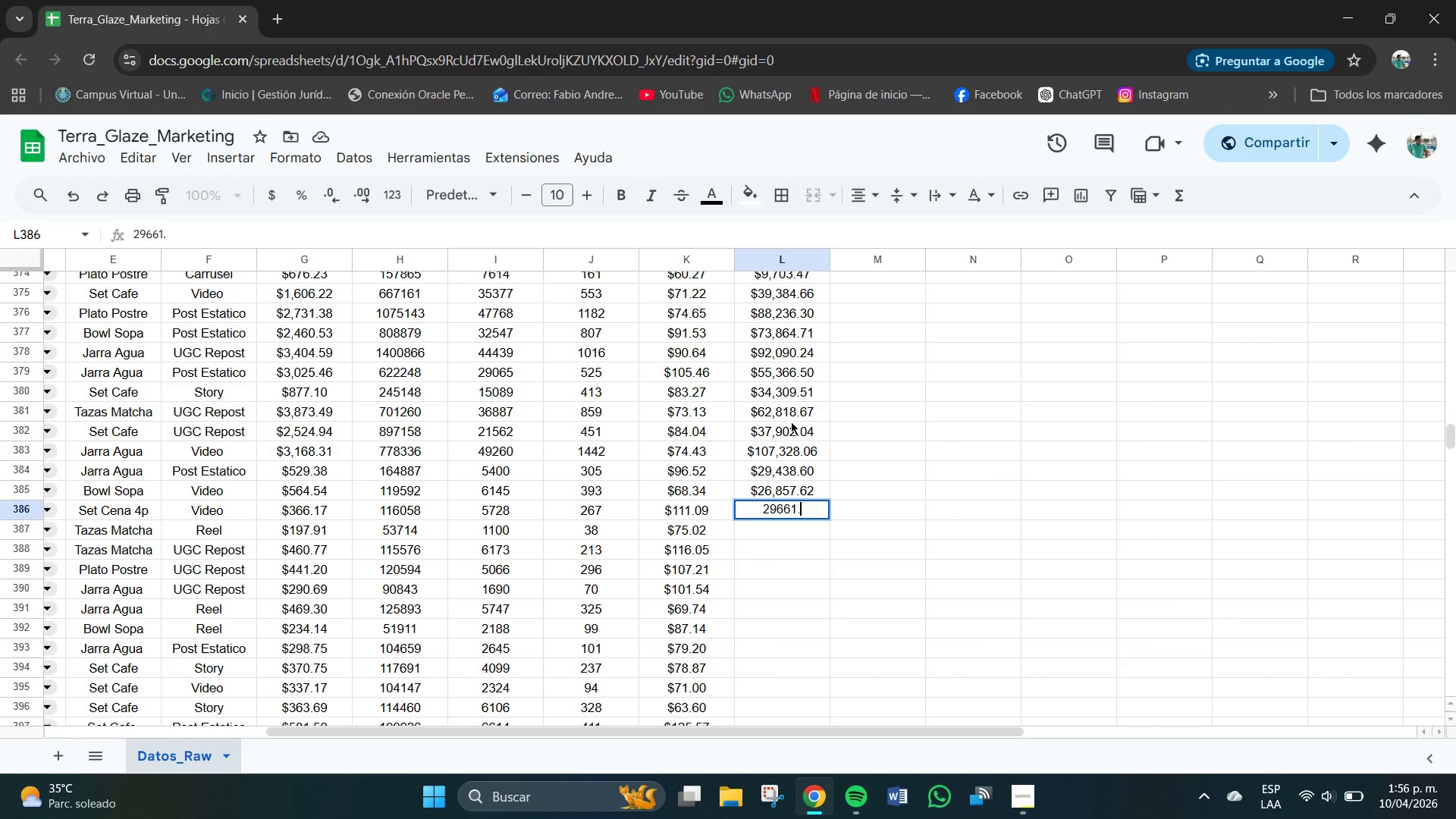 
key(Numpad0)
 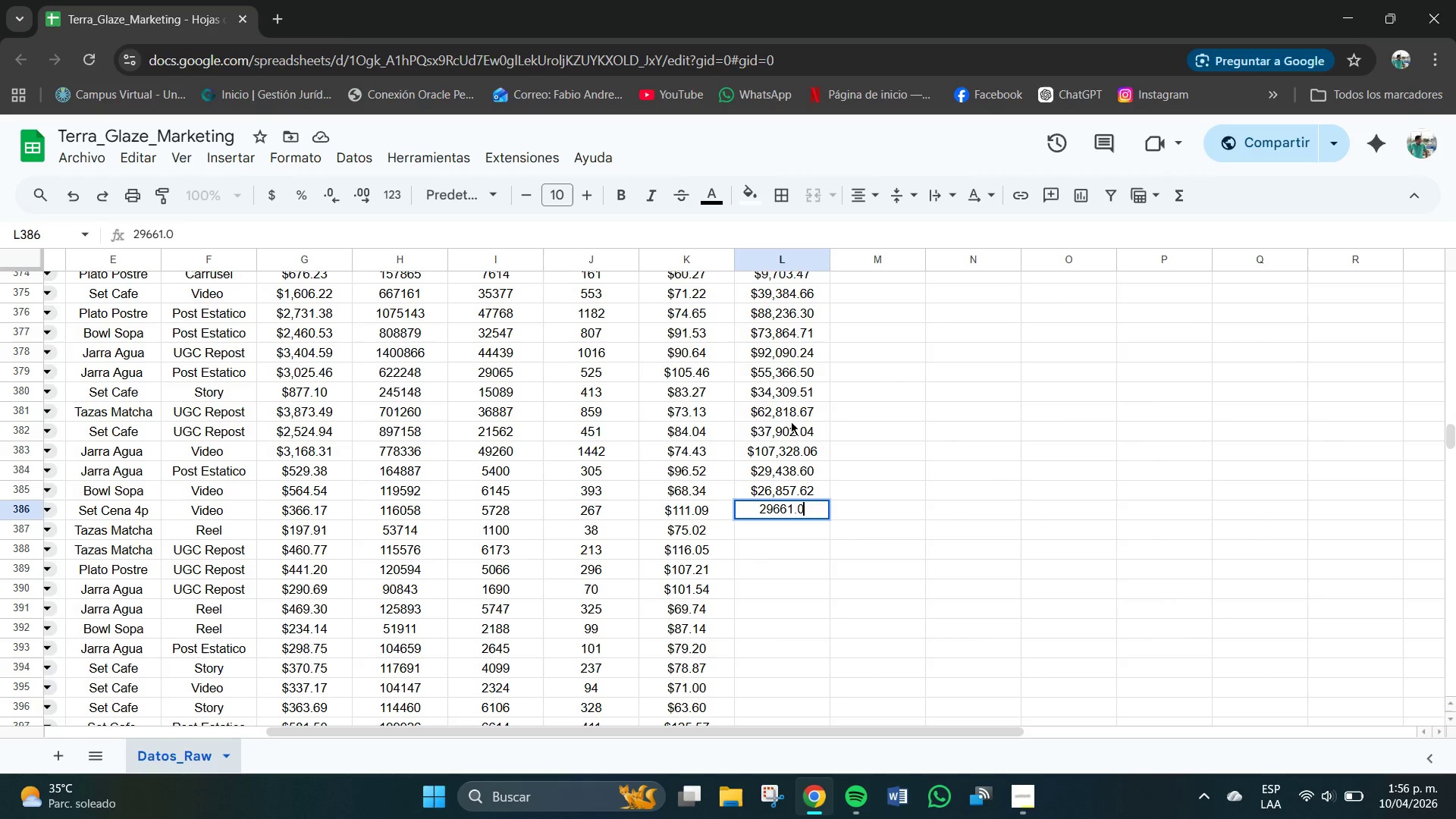 
key(Numpad3)
 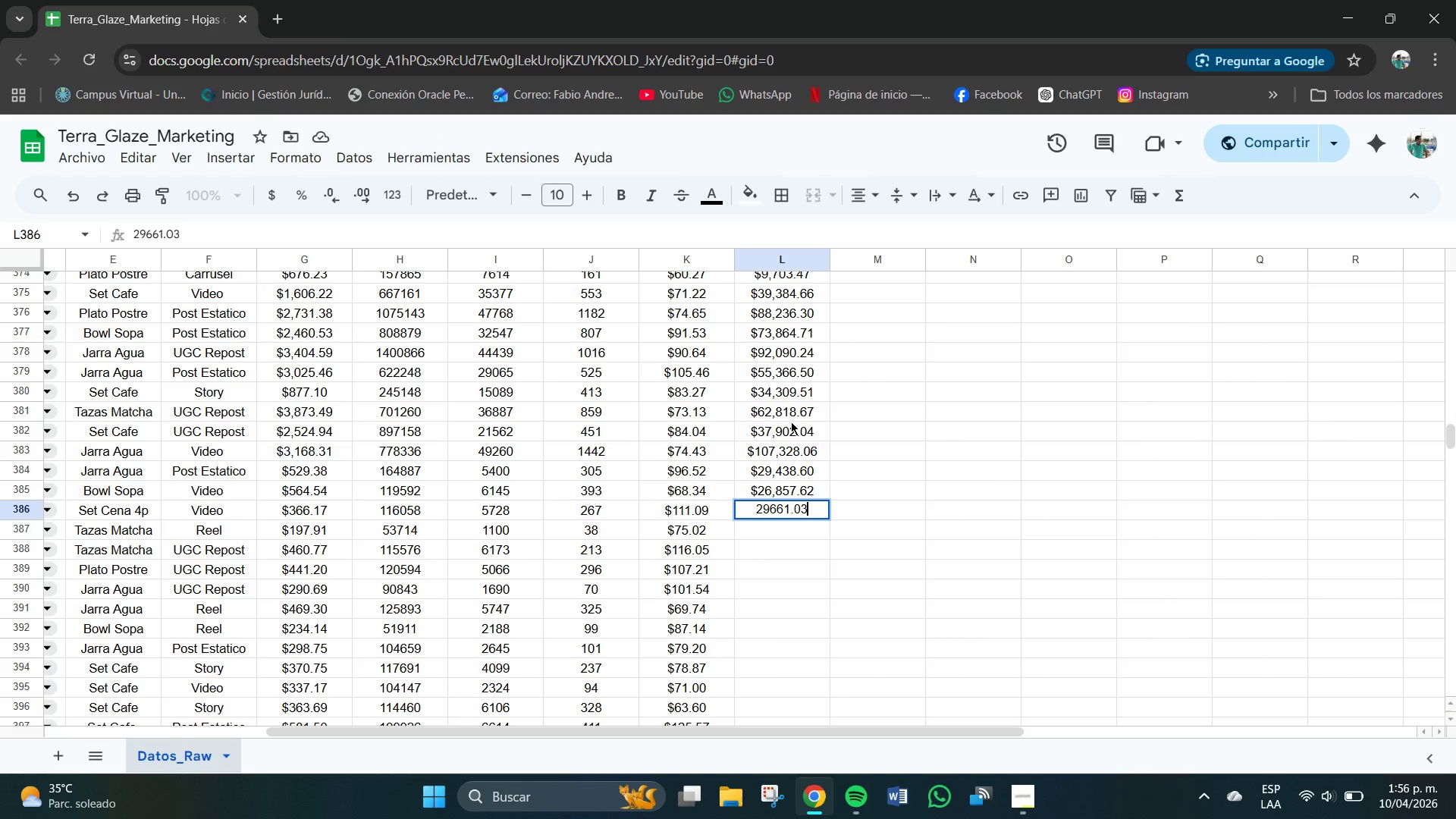 
key(NumpadEnter)
 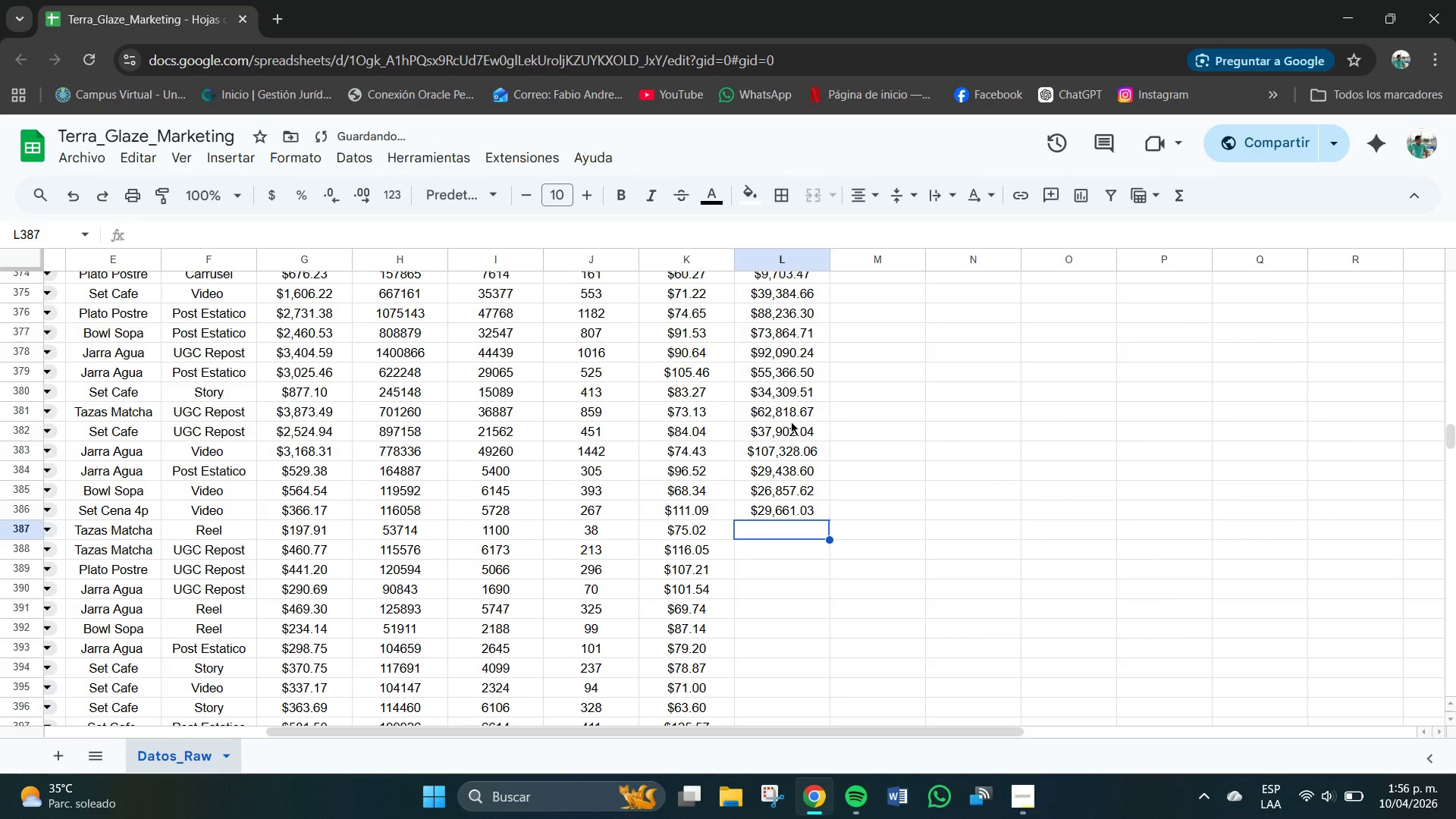 
key(Numpad2)
 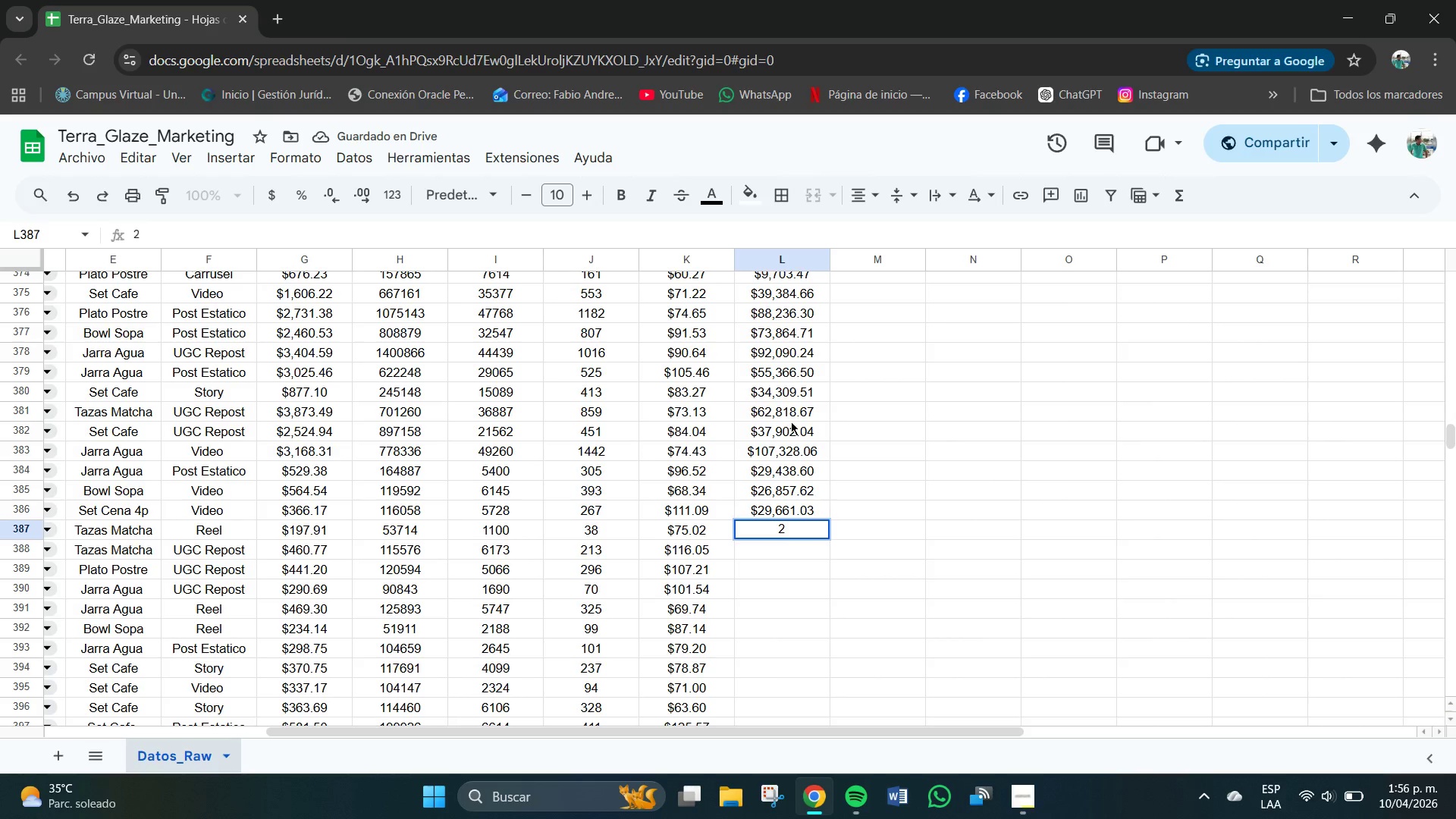 
key(Numpad8)
 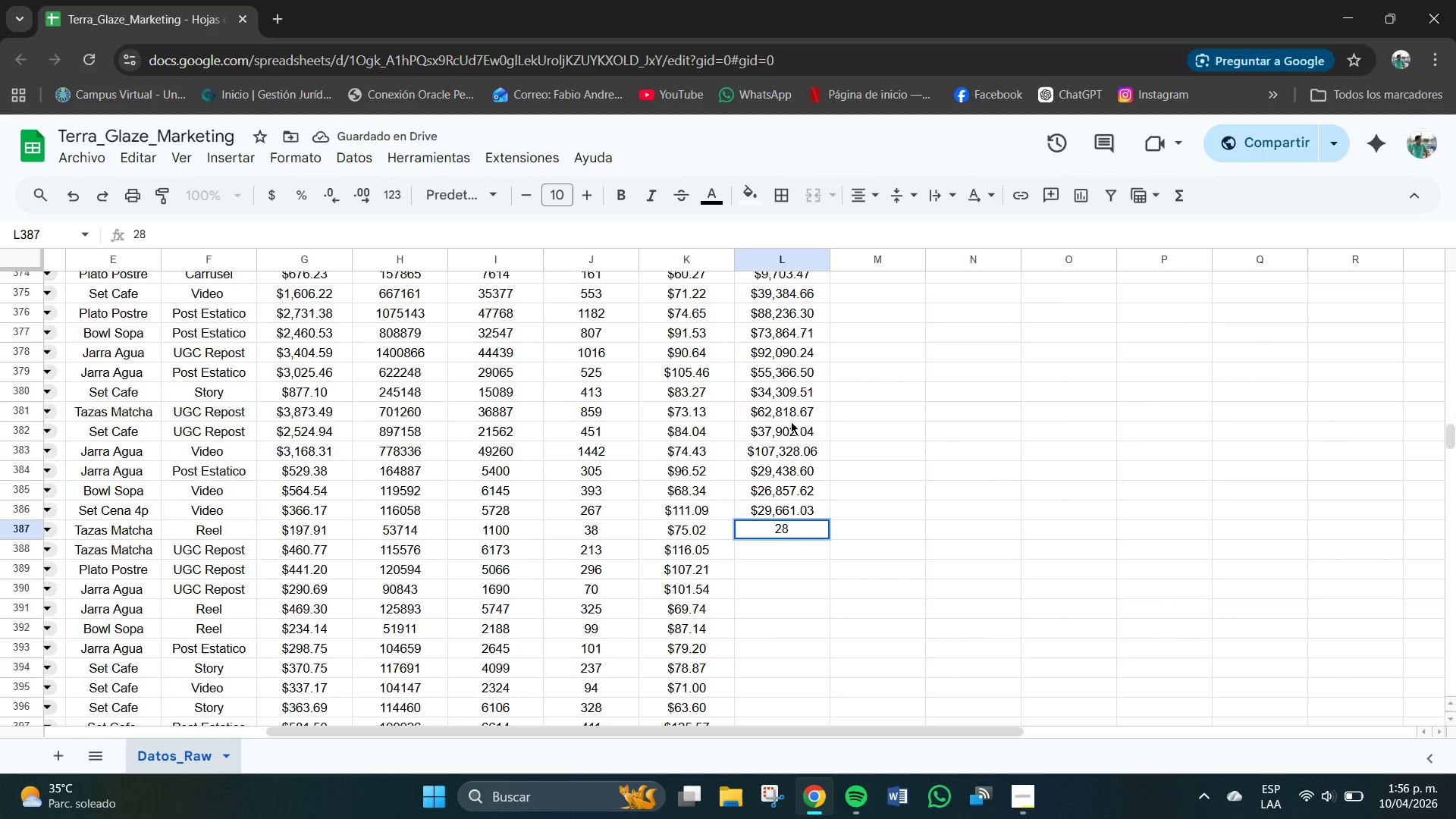 
key(Numpad5)
 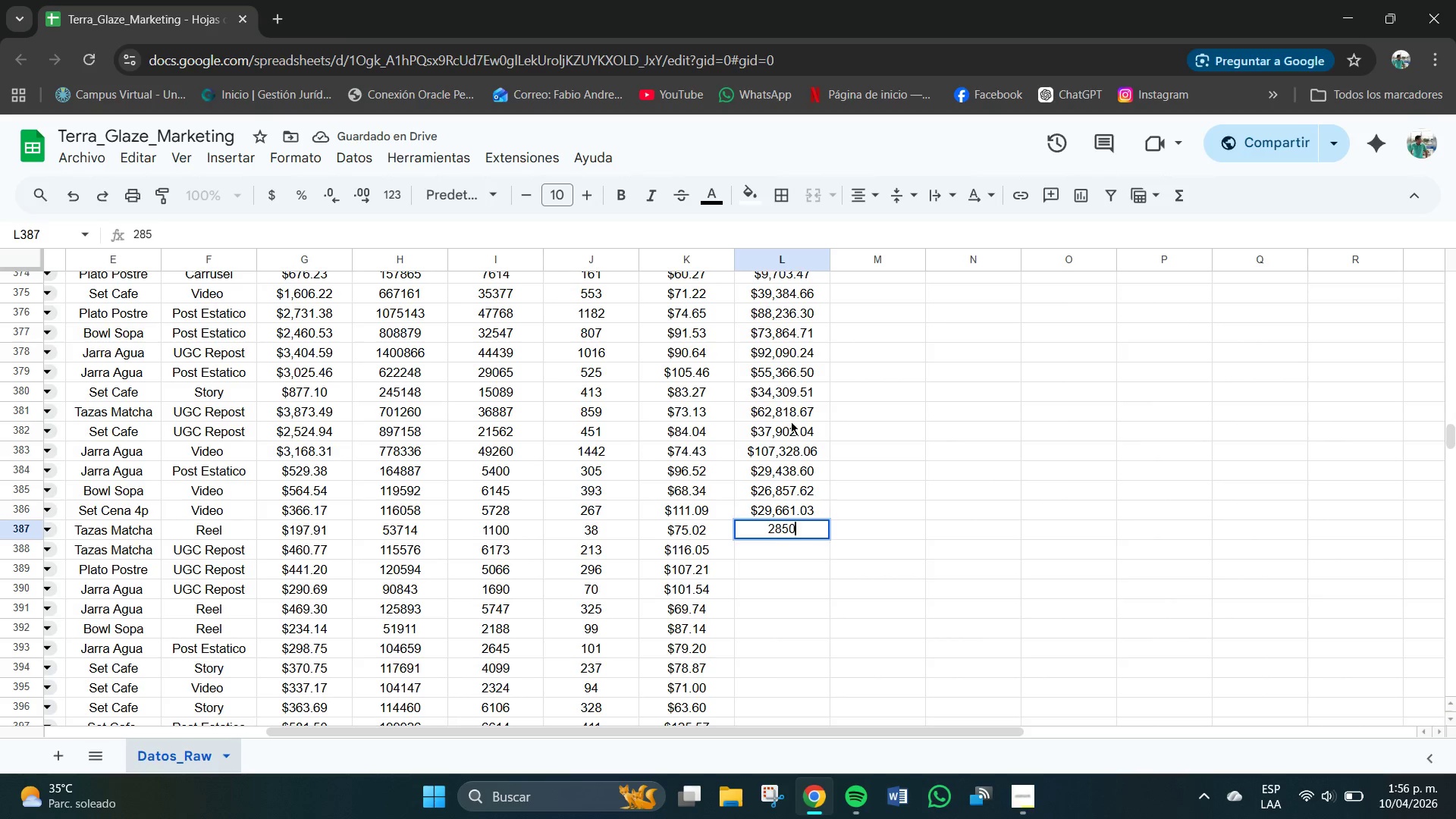 
key(Numpad0)
 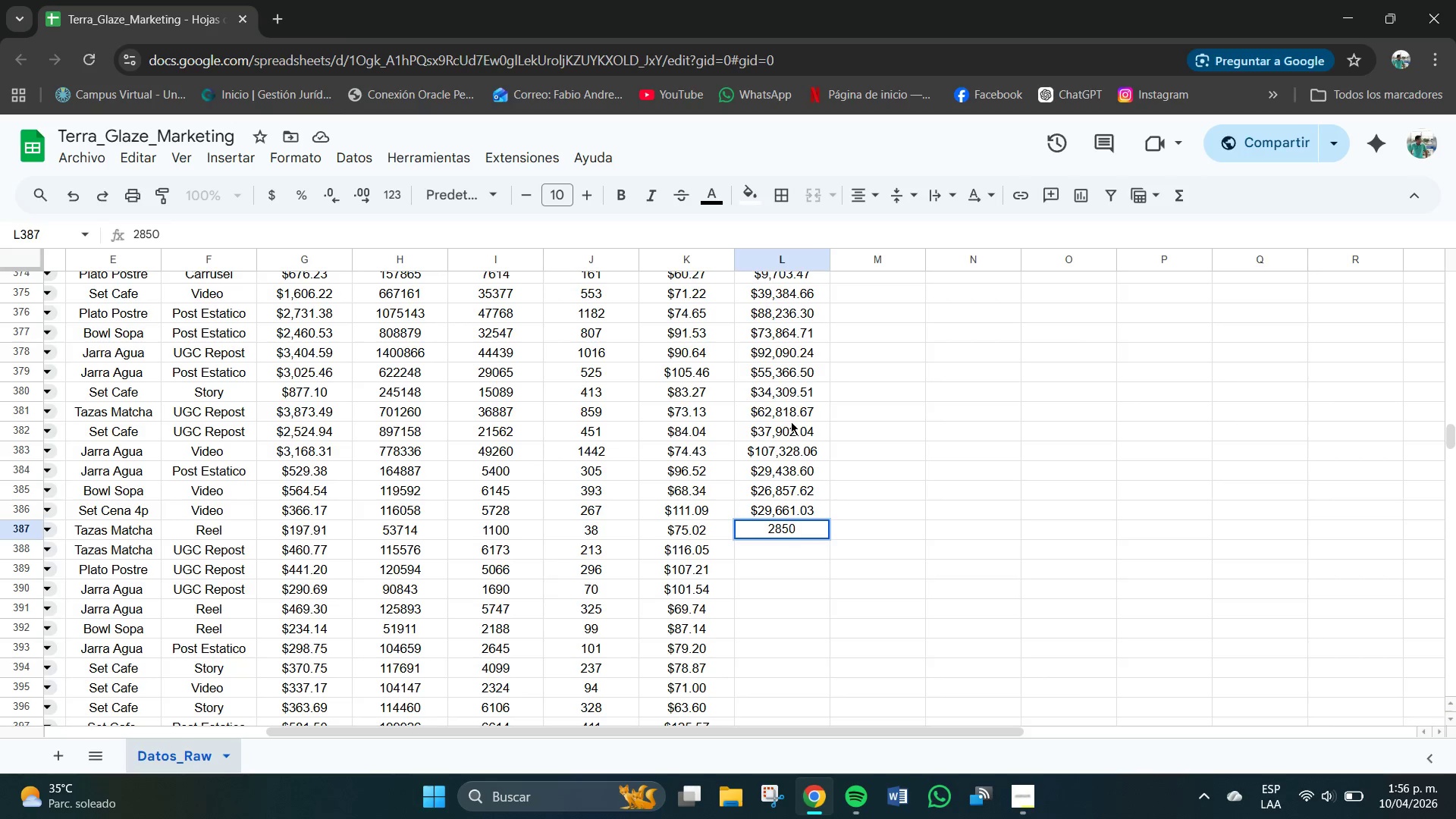 
key(NumpadDecimal)
 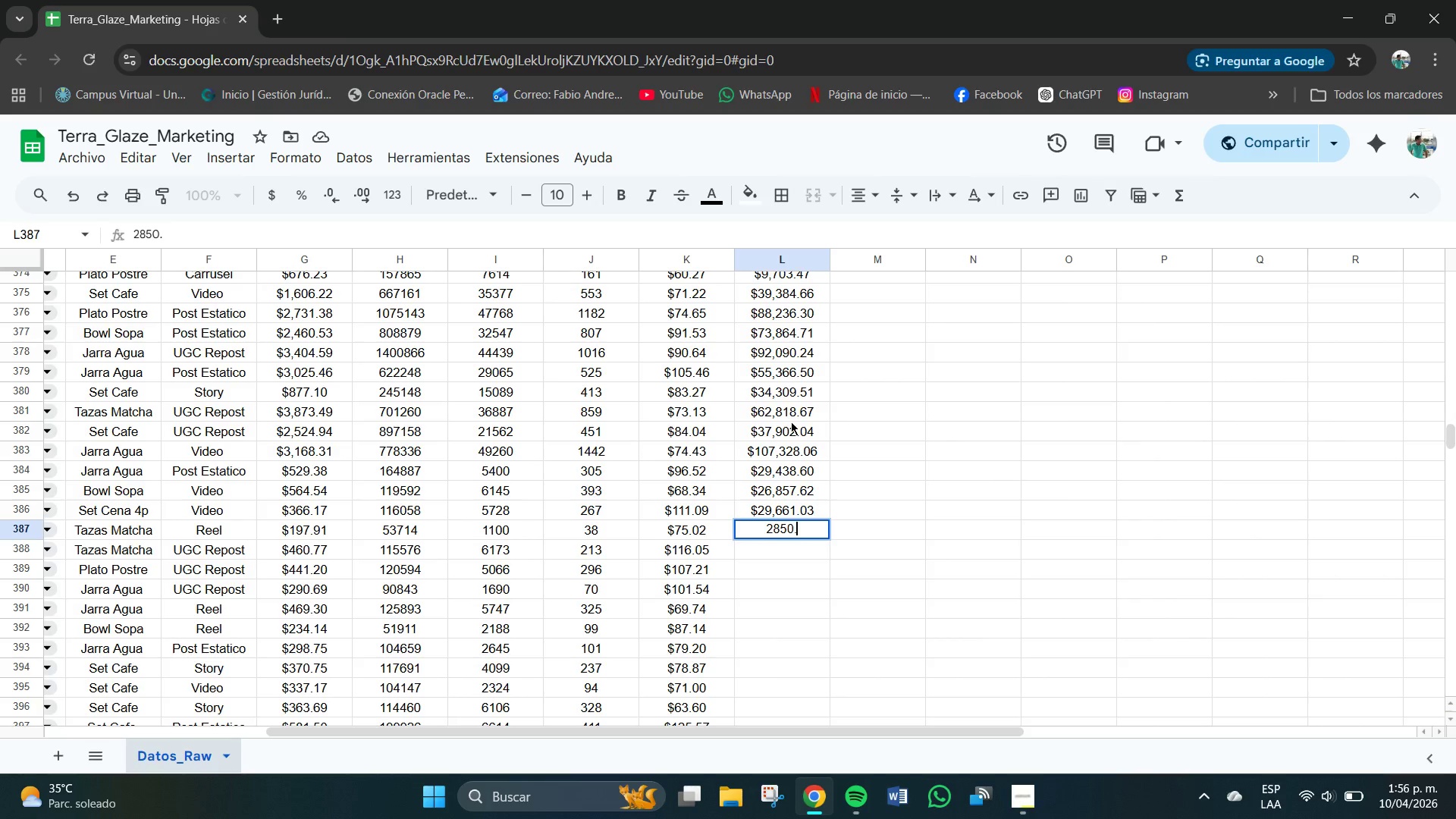 
key(Numpad7)
 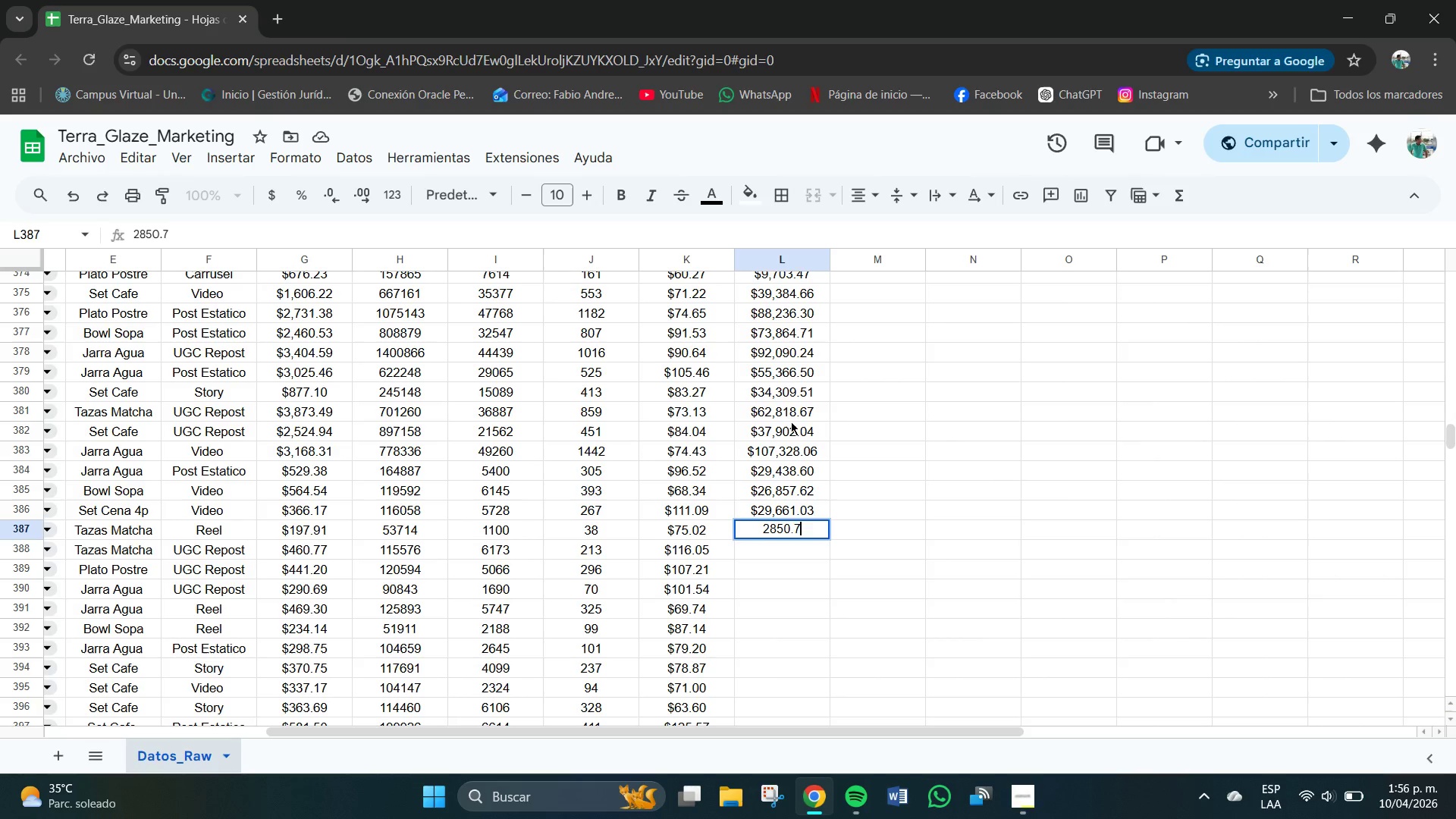 
key(Numpad3)
 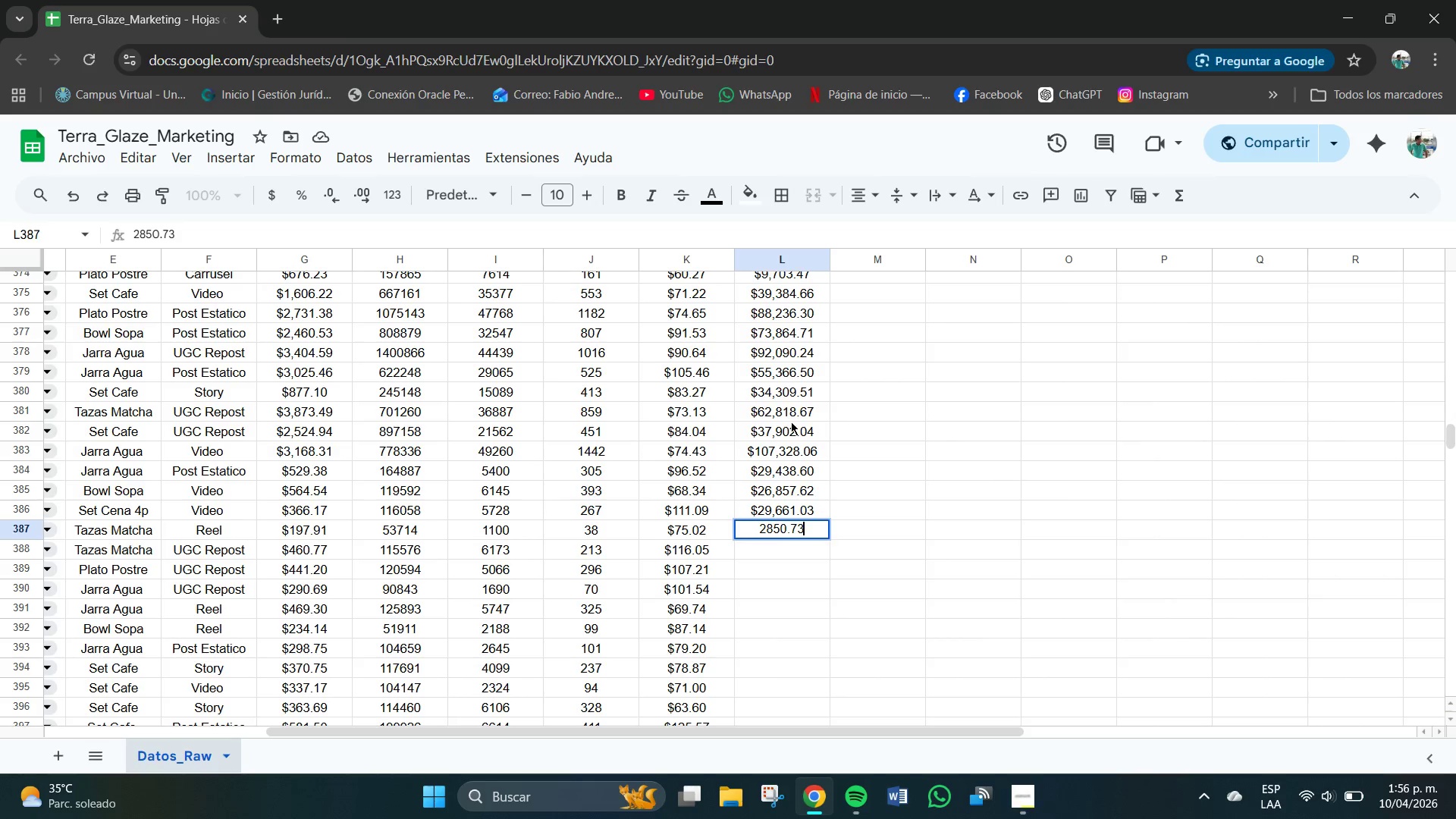 
key(NumpadEnter)
 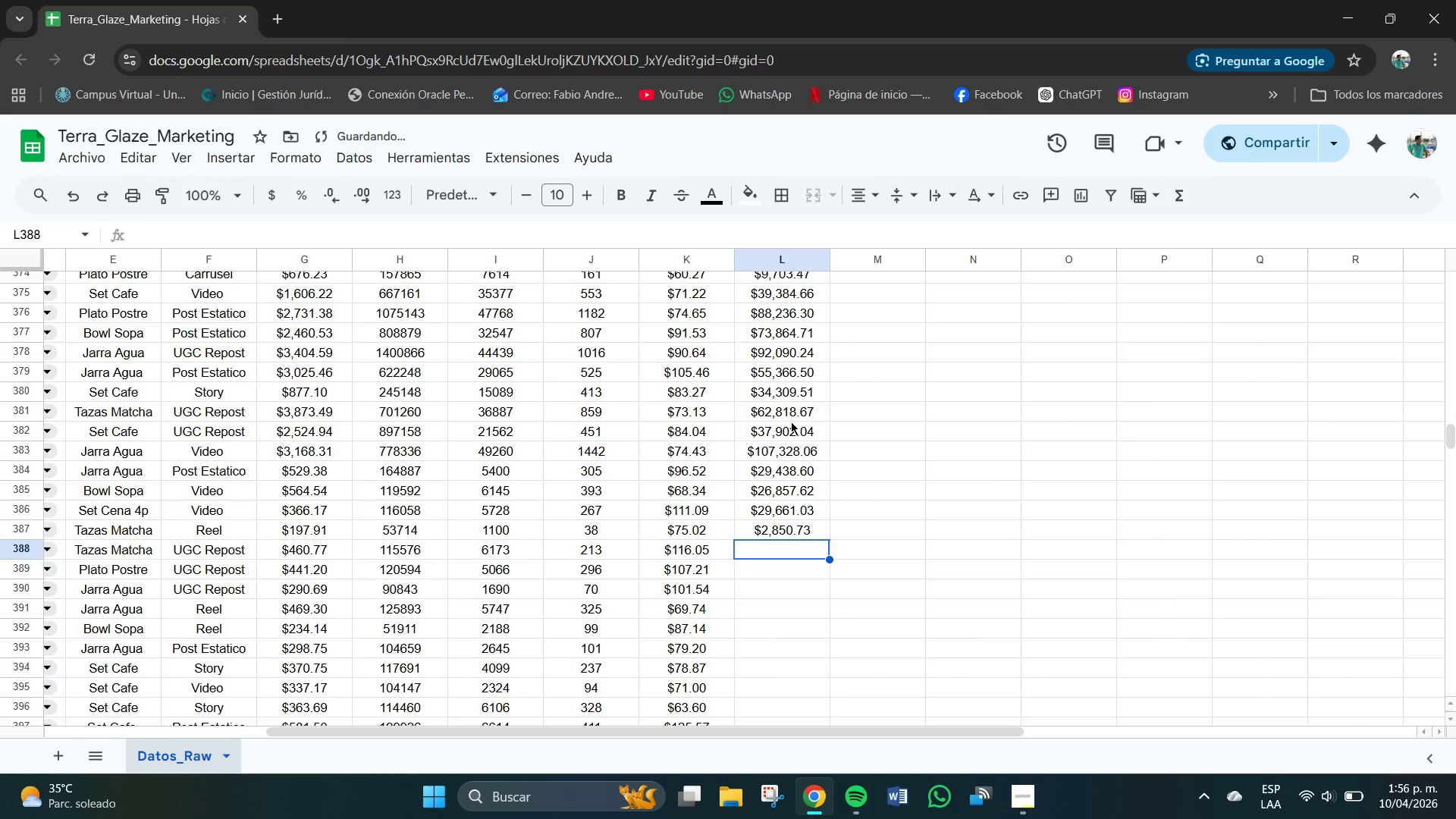 
key(Numpad2)
 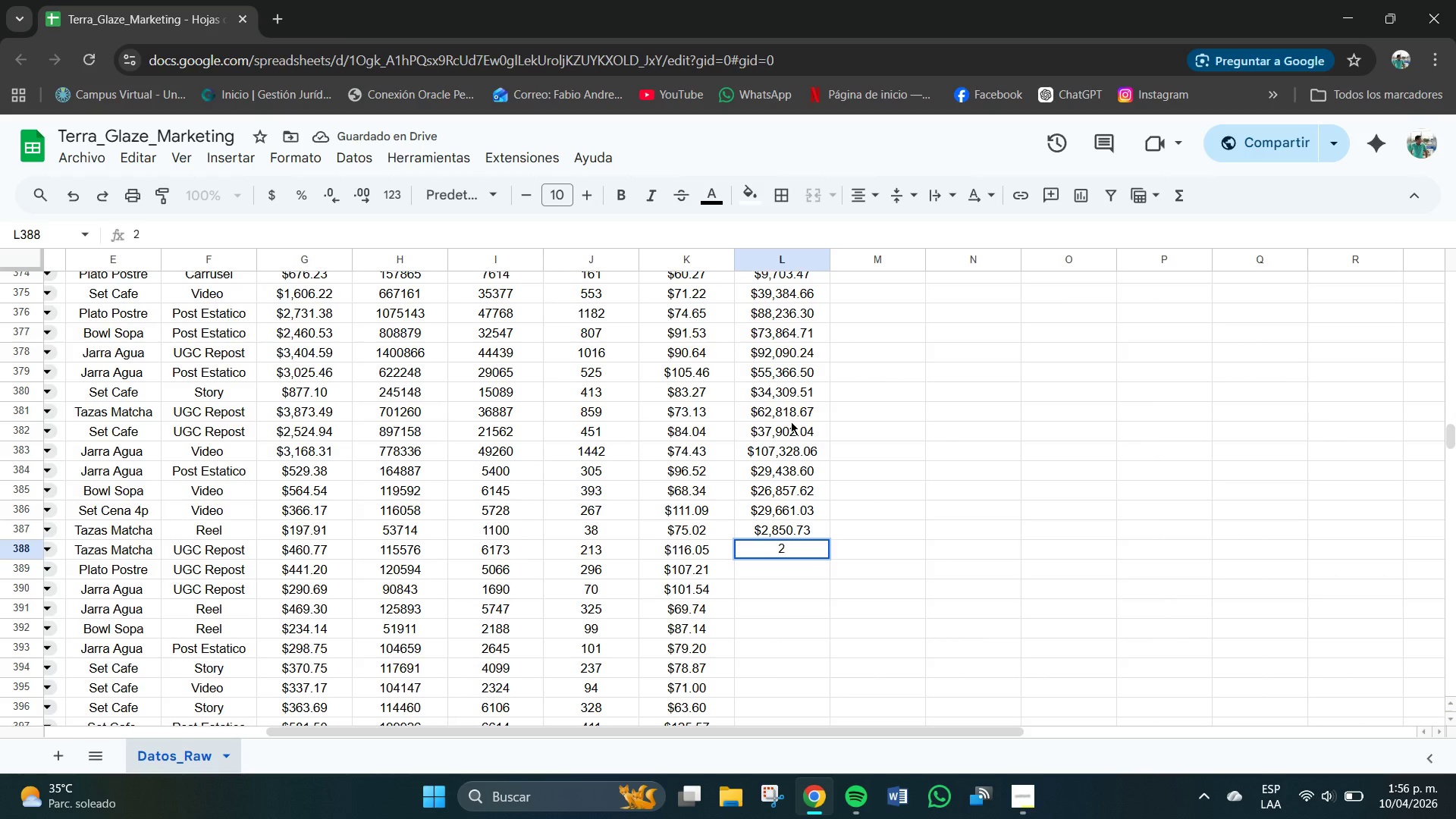 
key(Numpad4)
 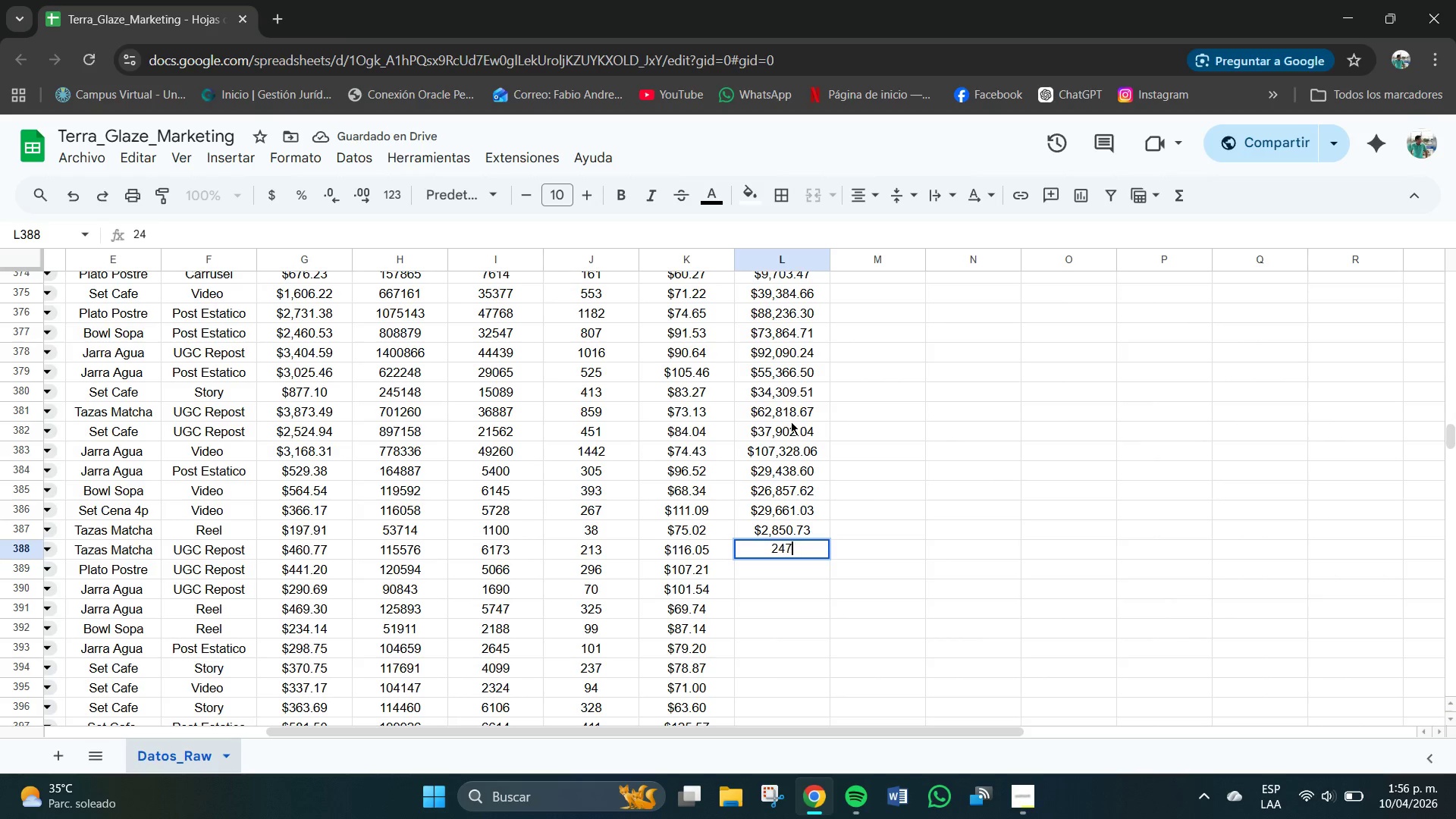 
key(Numpad7)
 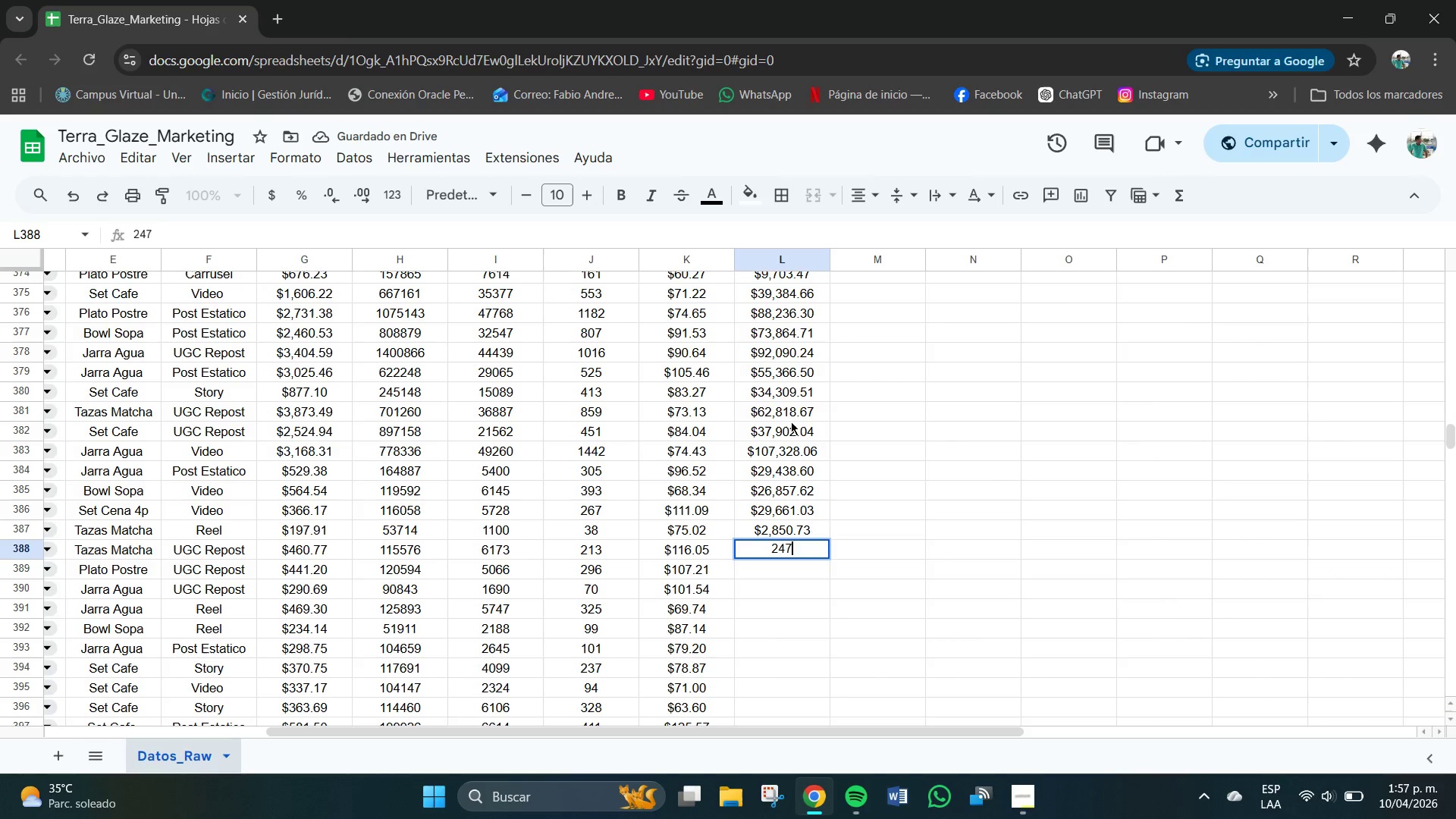 
key(Numpad1)
 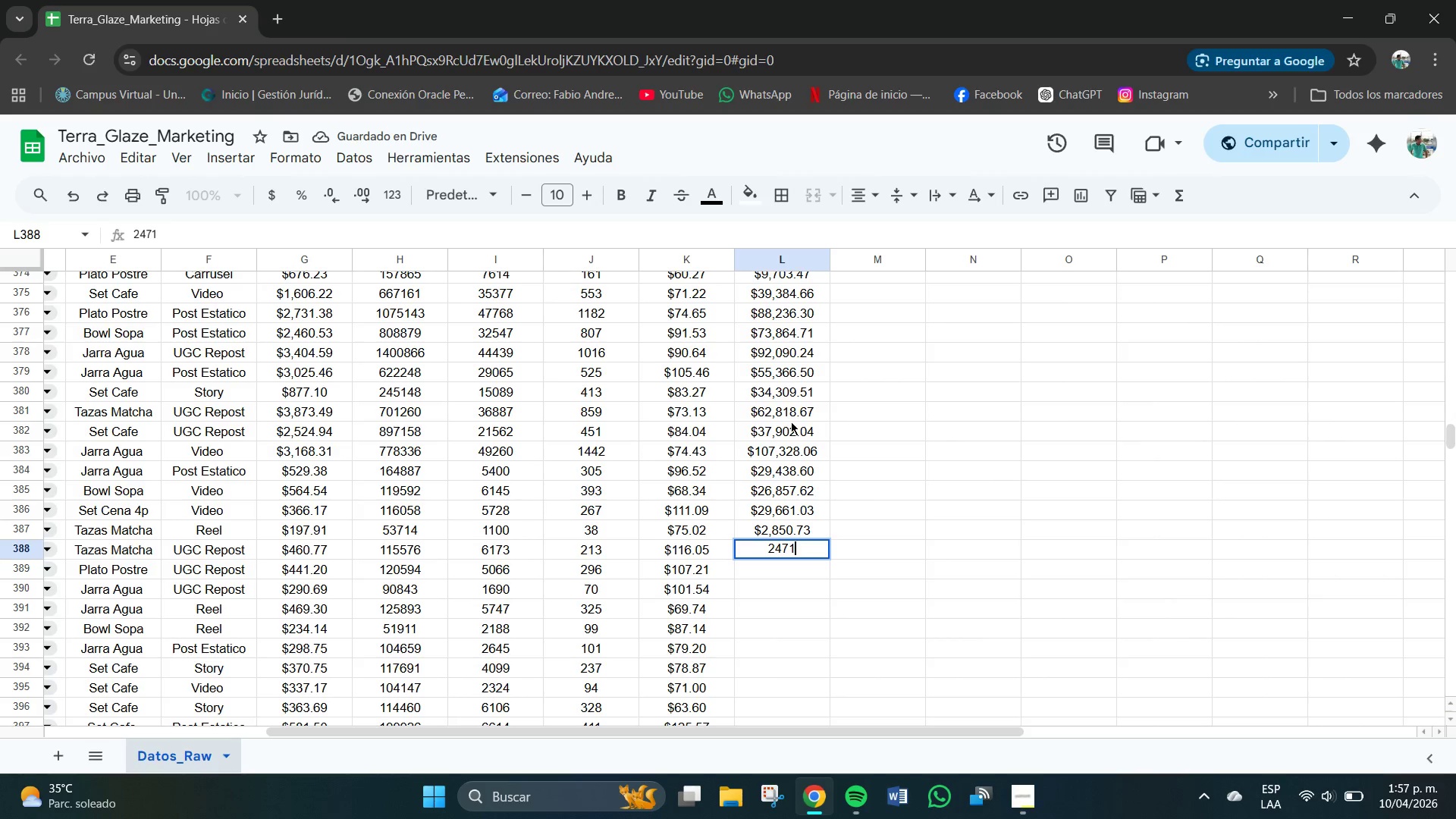 
key(Numpad8)
 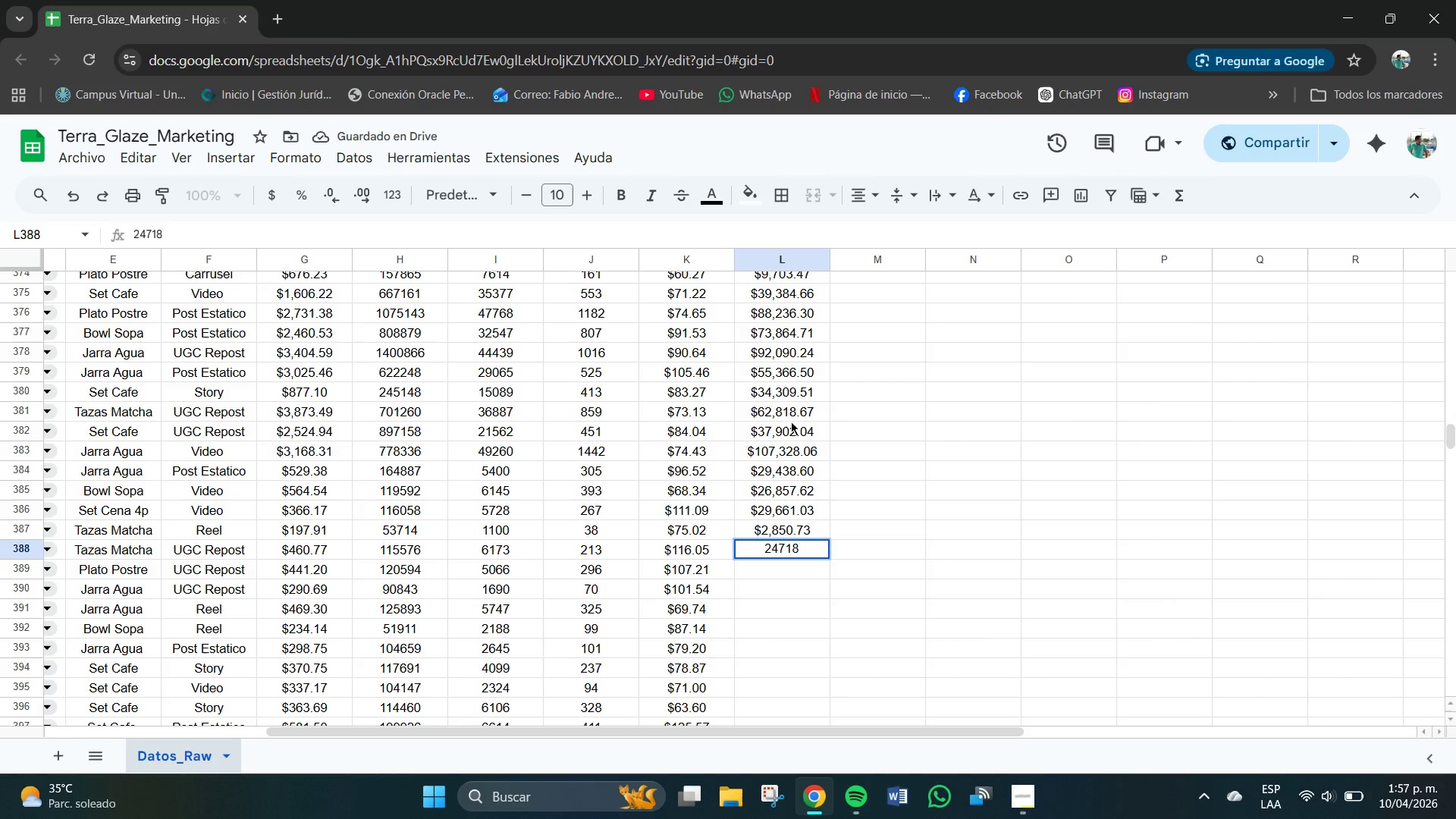 
key(NumpadDecimal)
 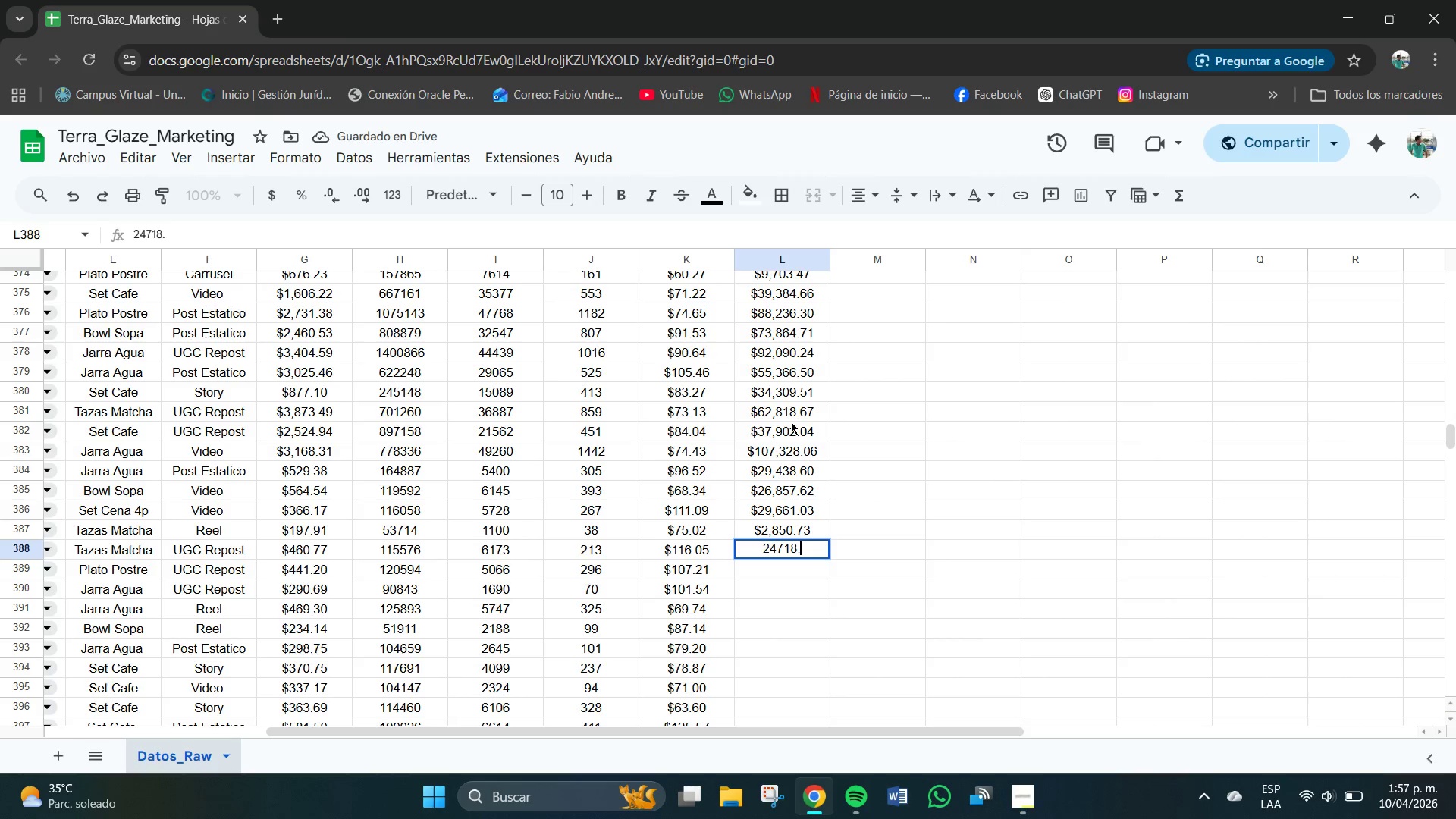 
key(Numpad6)
 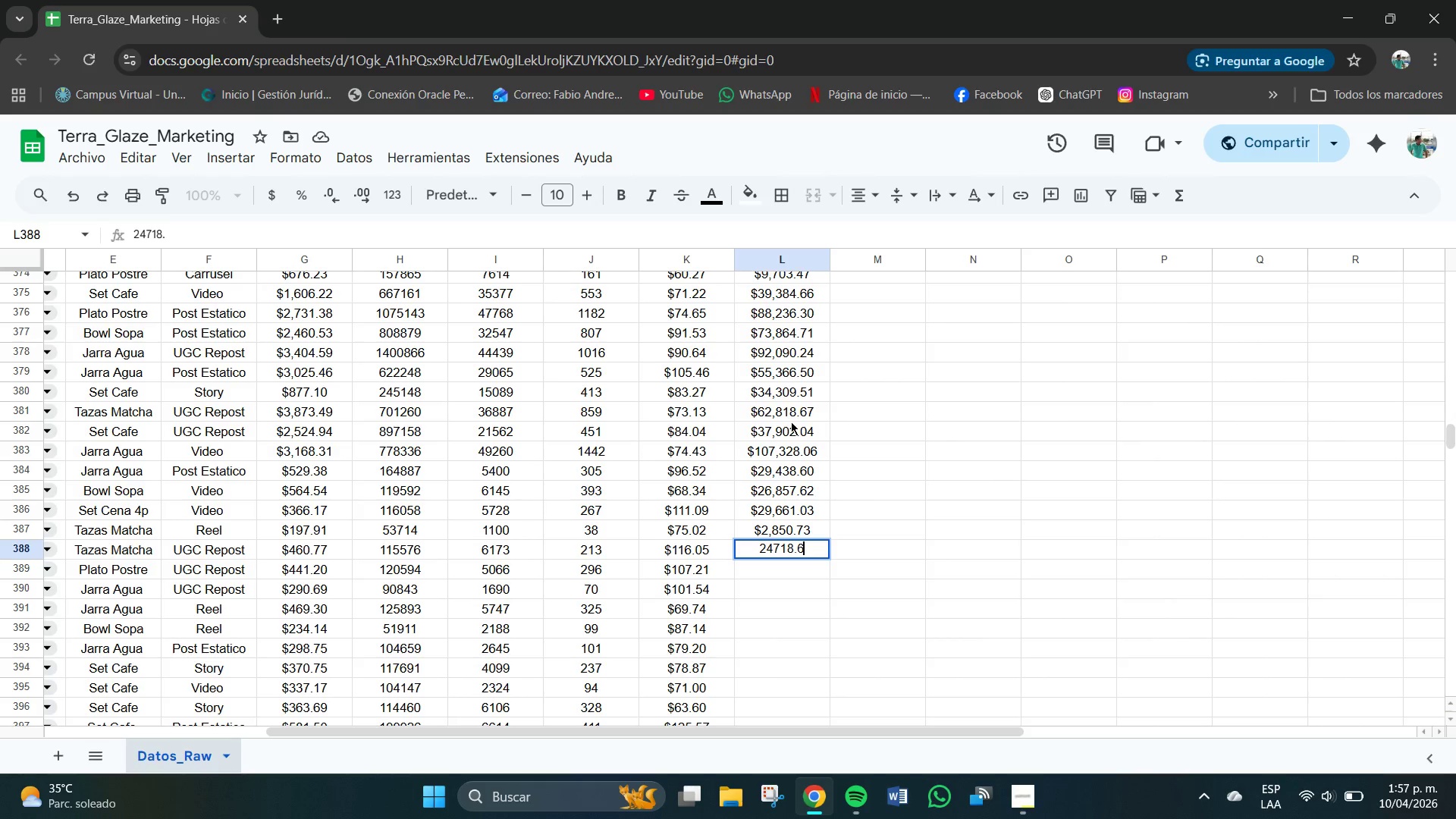 
key(Numpad5)
 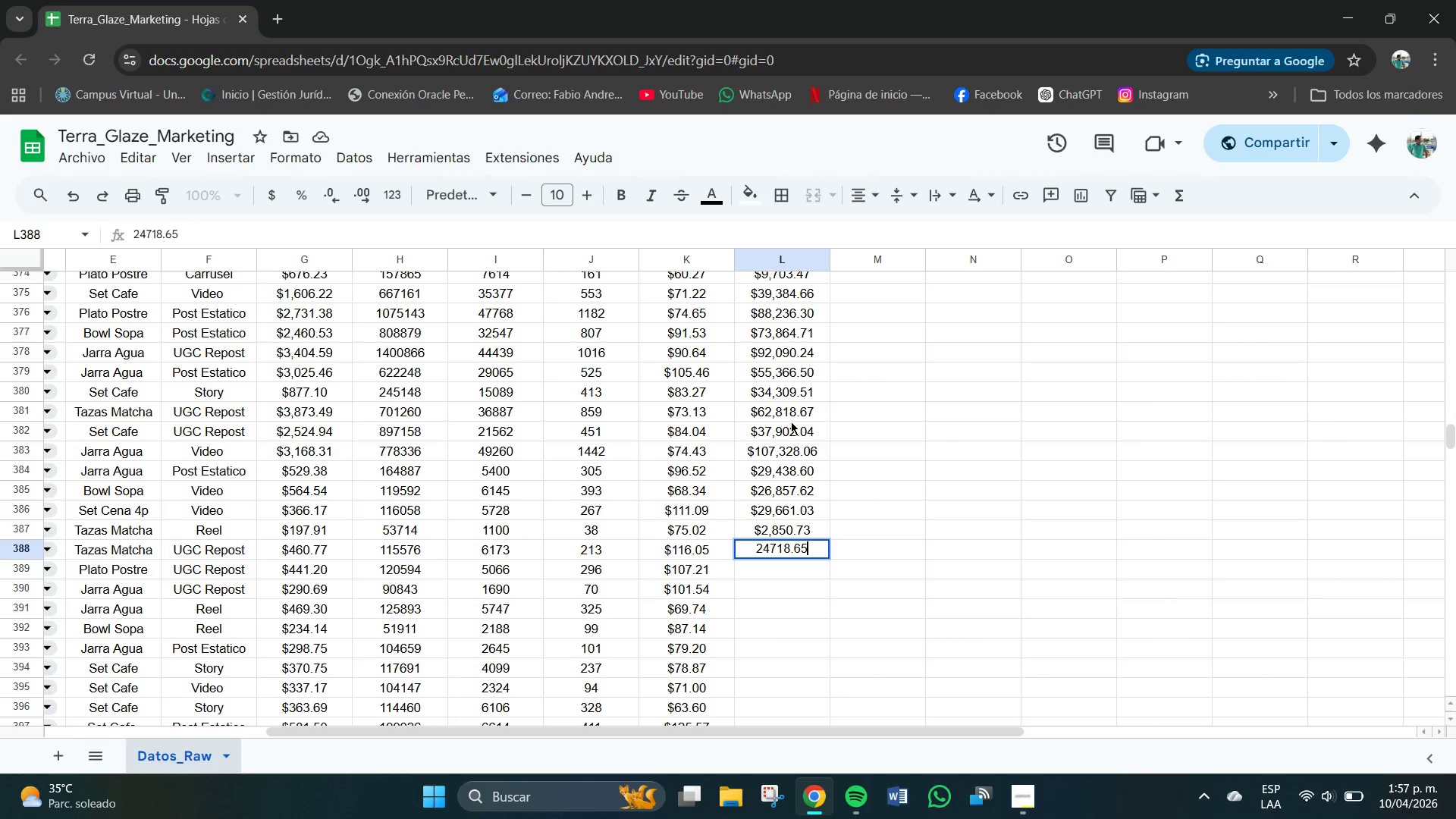 
key(NumpadEnter)
 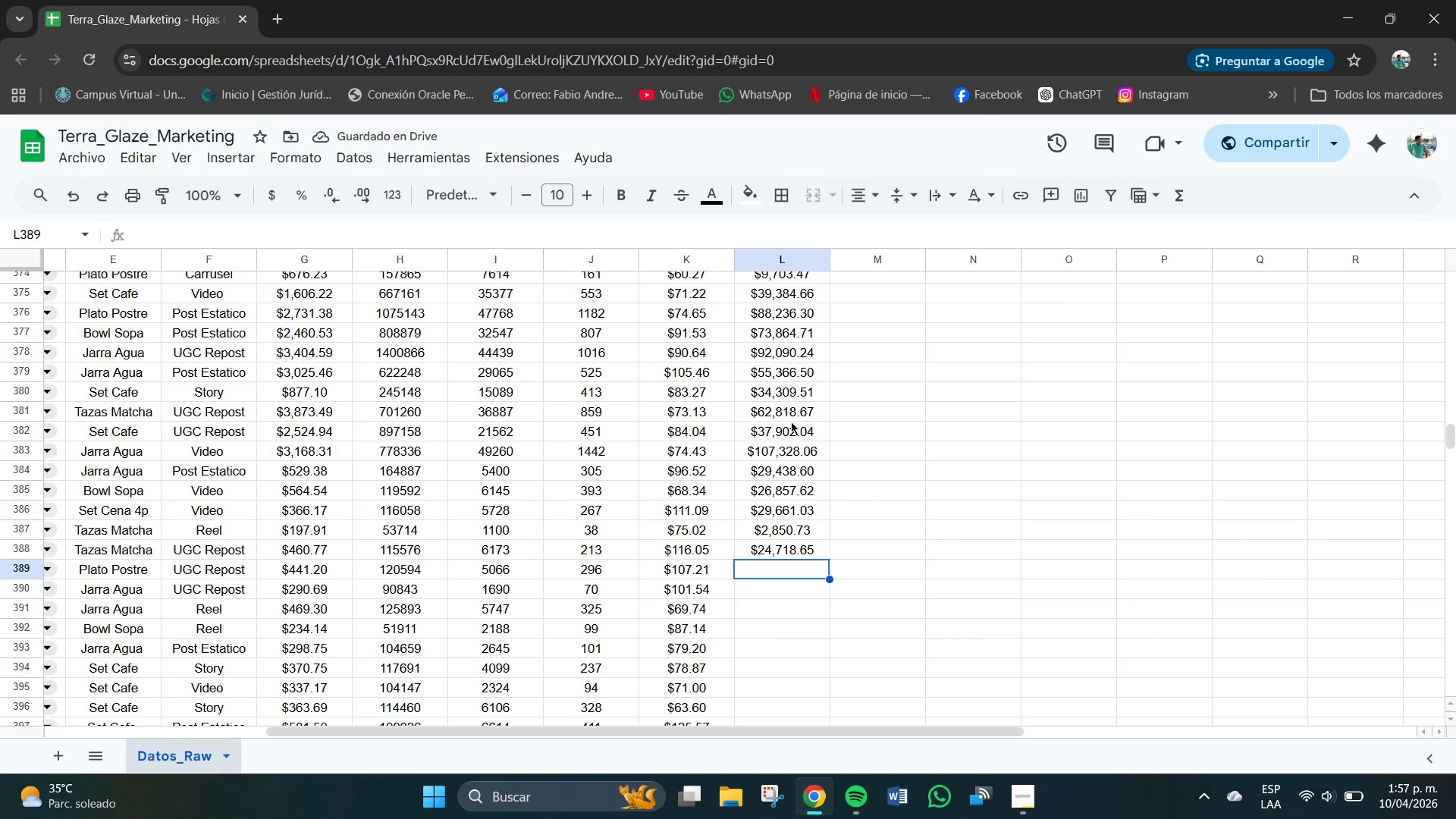 
wait(9.89)
 